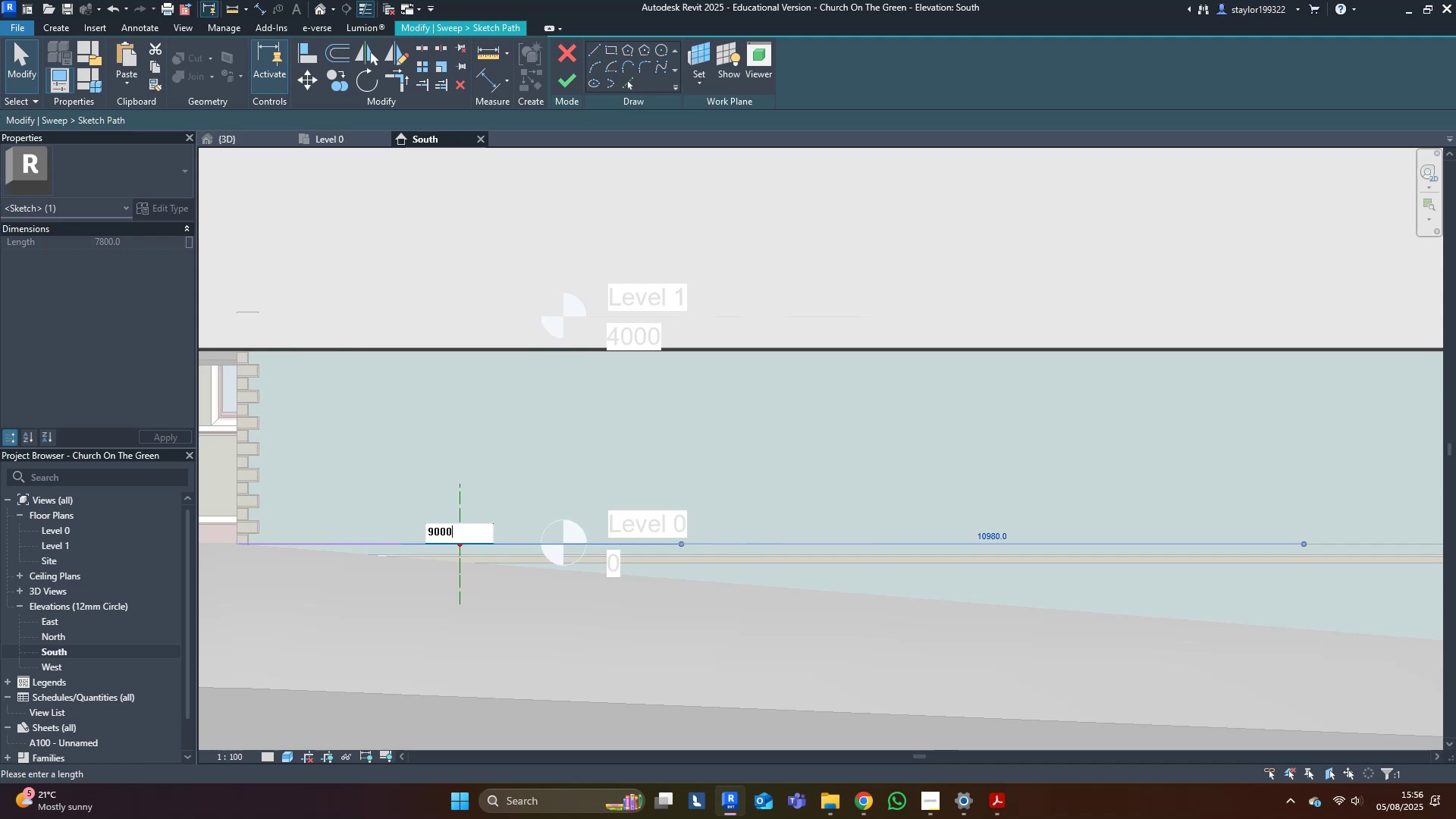 
key(Enter)
 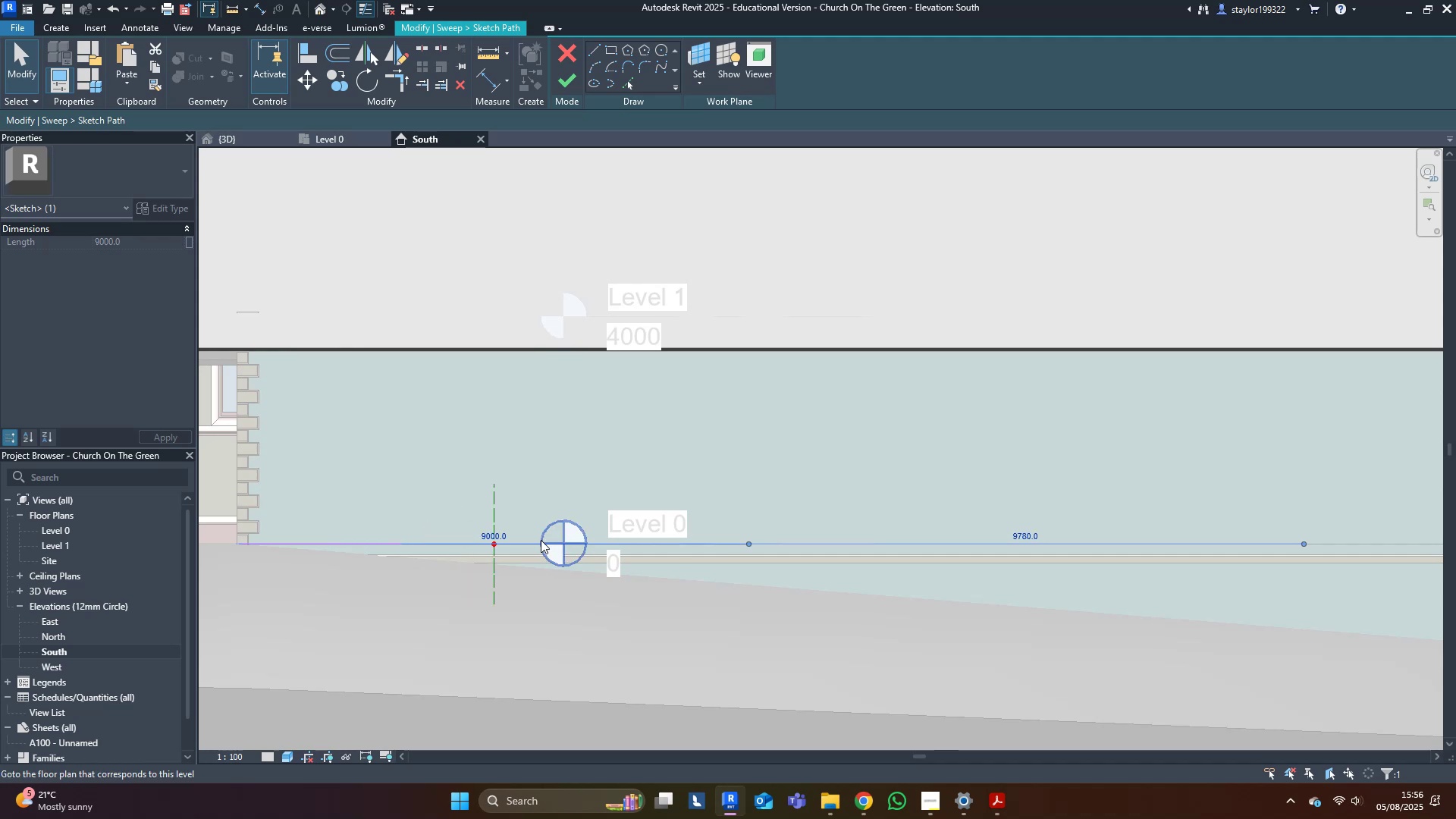 
type(wfsd)
 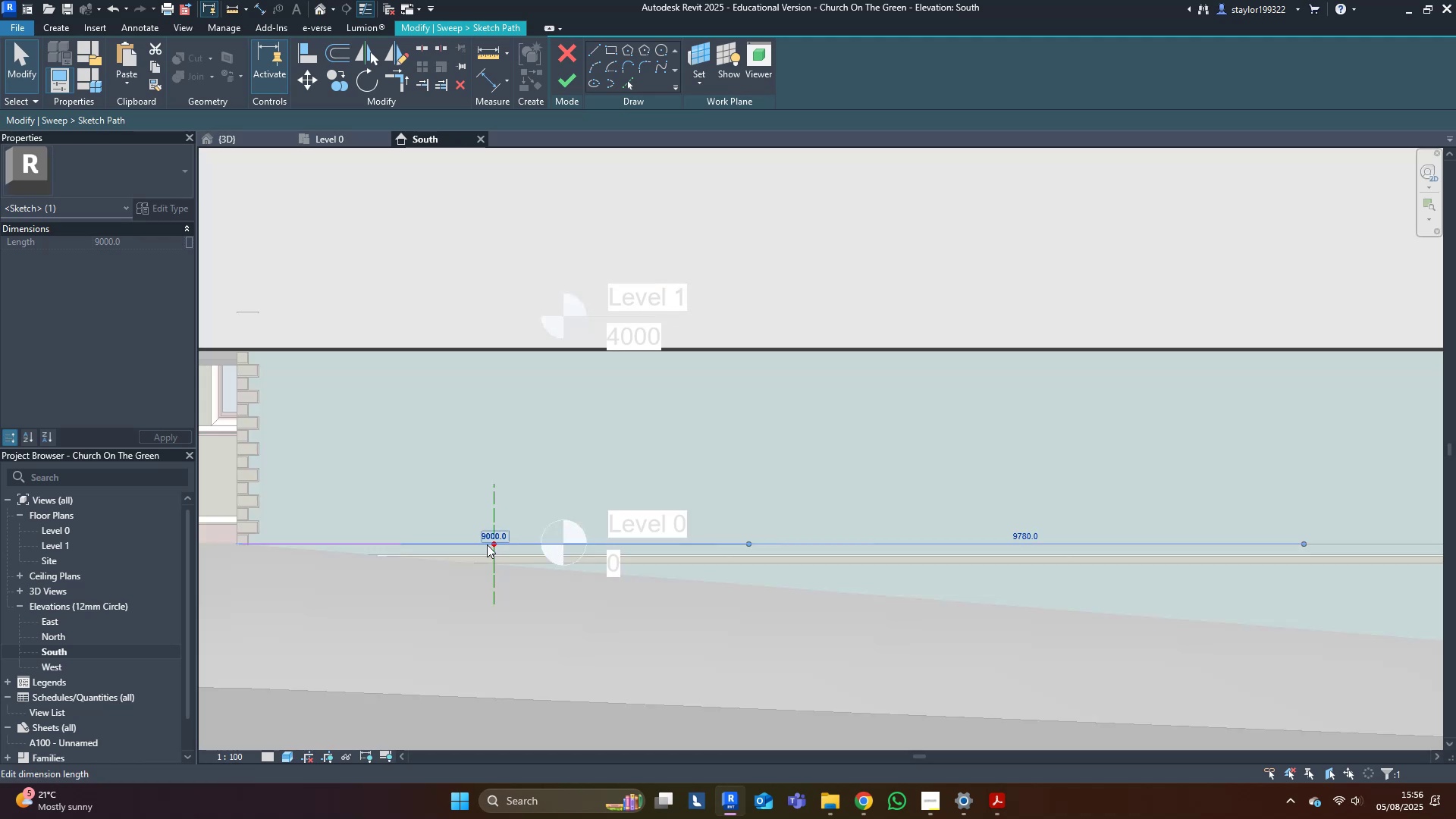 
left_click([493, 538])
 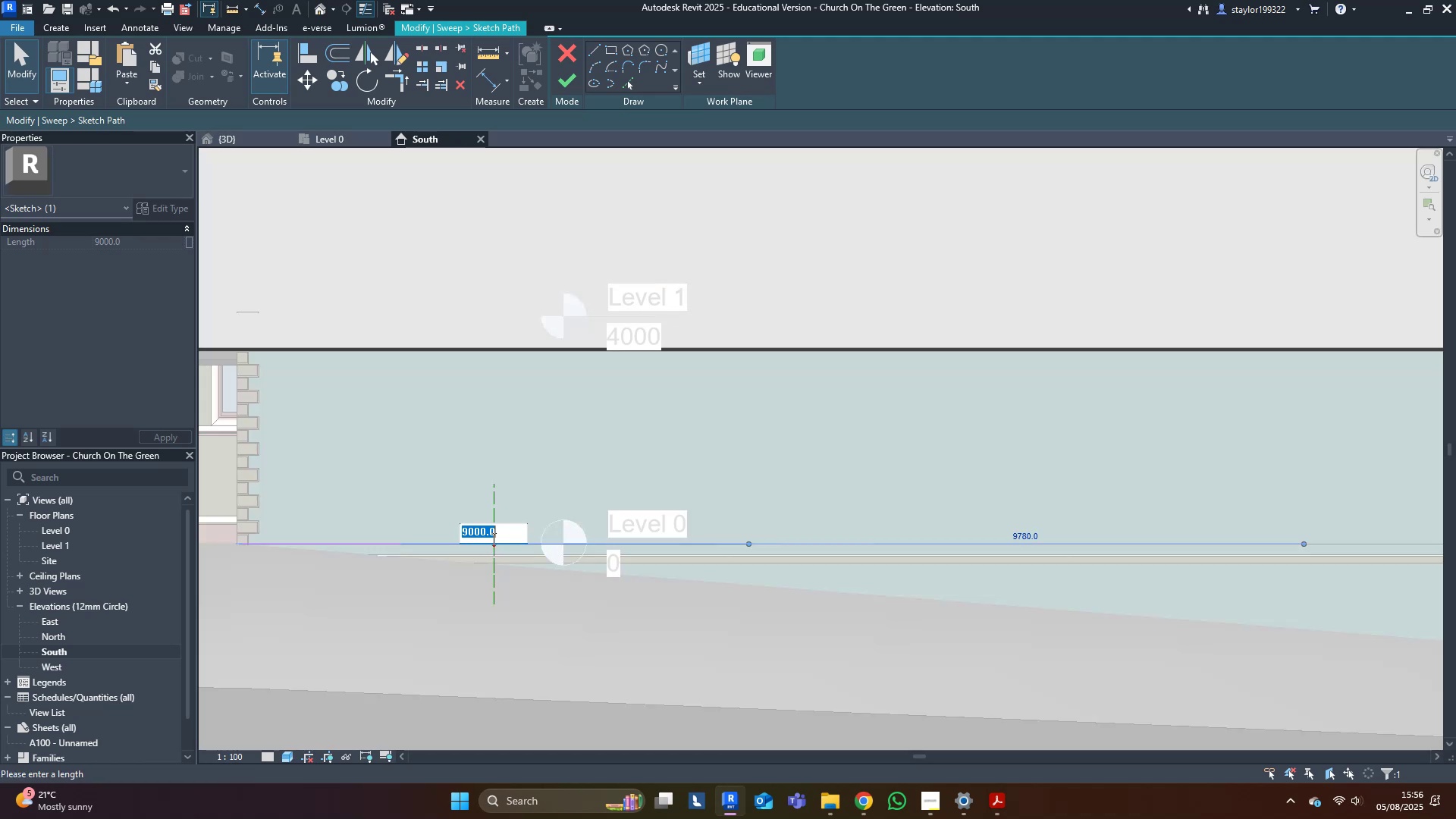 
type(11000)
 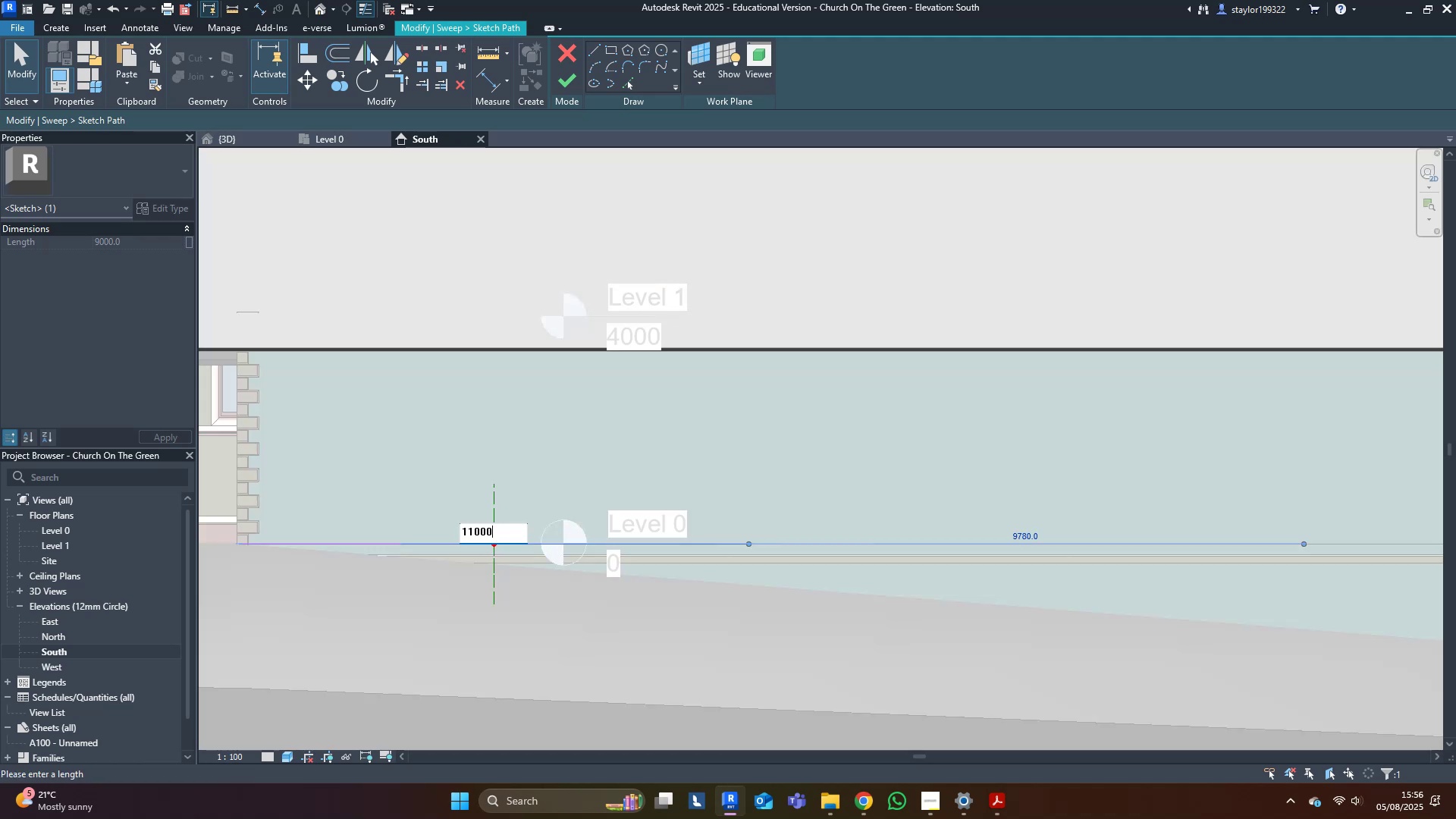 
key(Enter)
 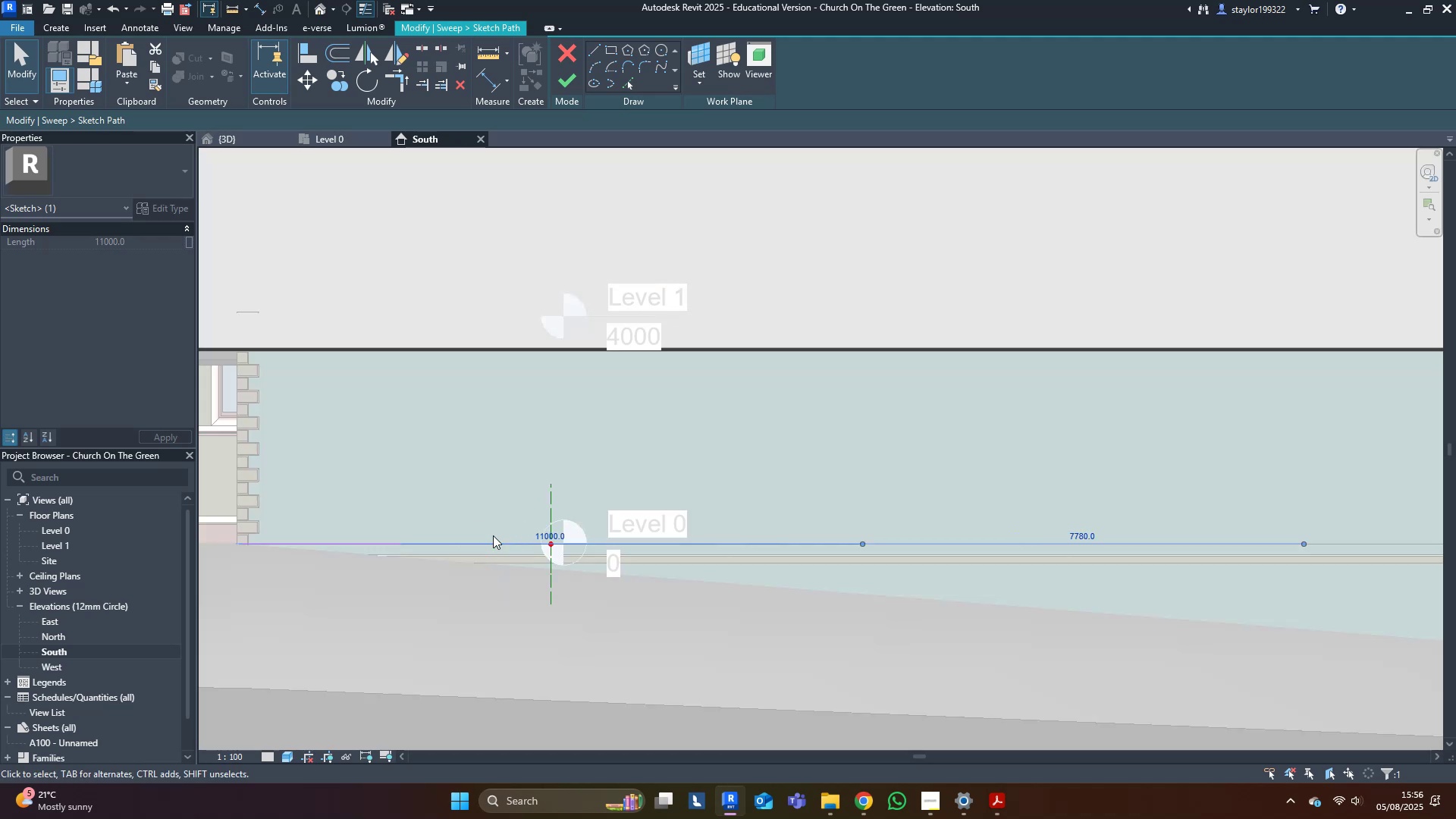 
type(wfsd)
 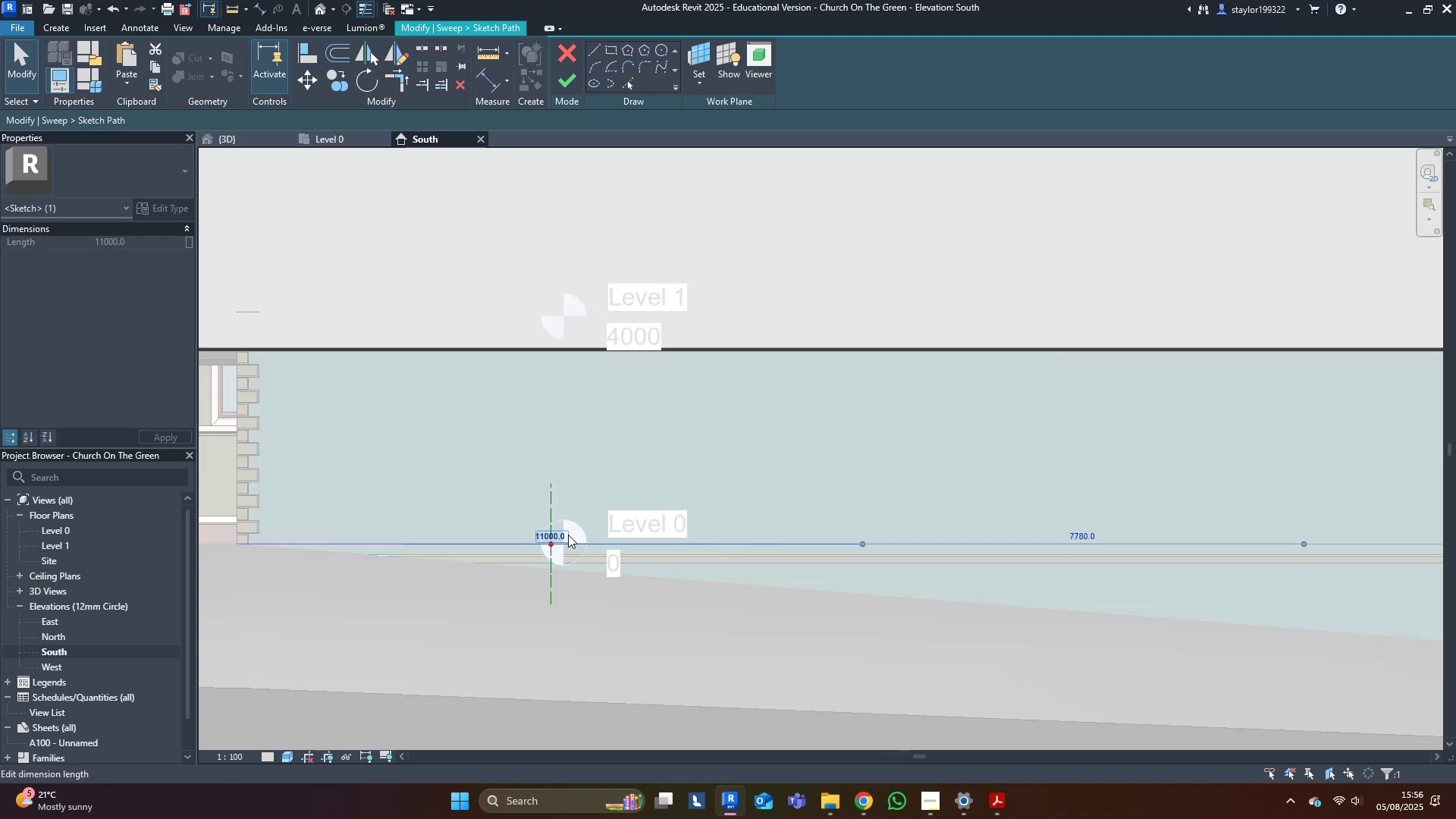 
left_click([553, 538])
 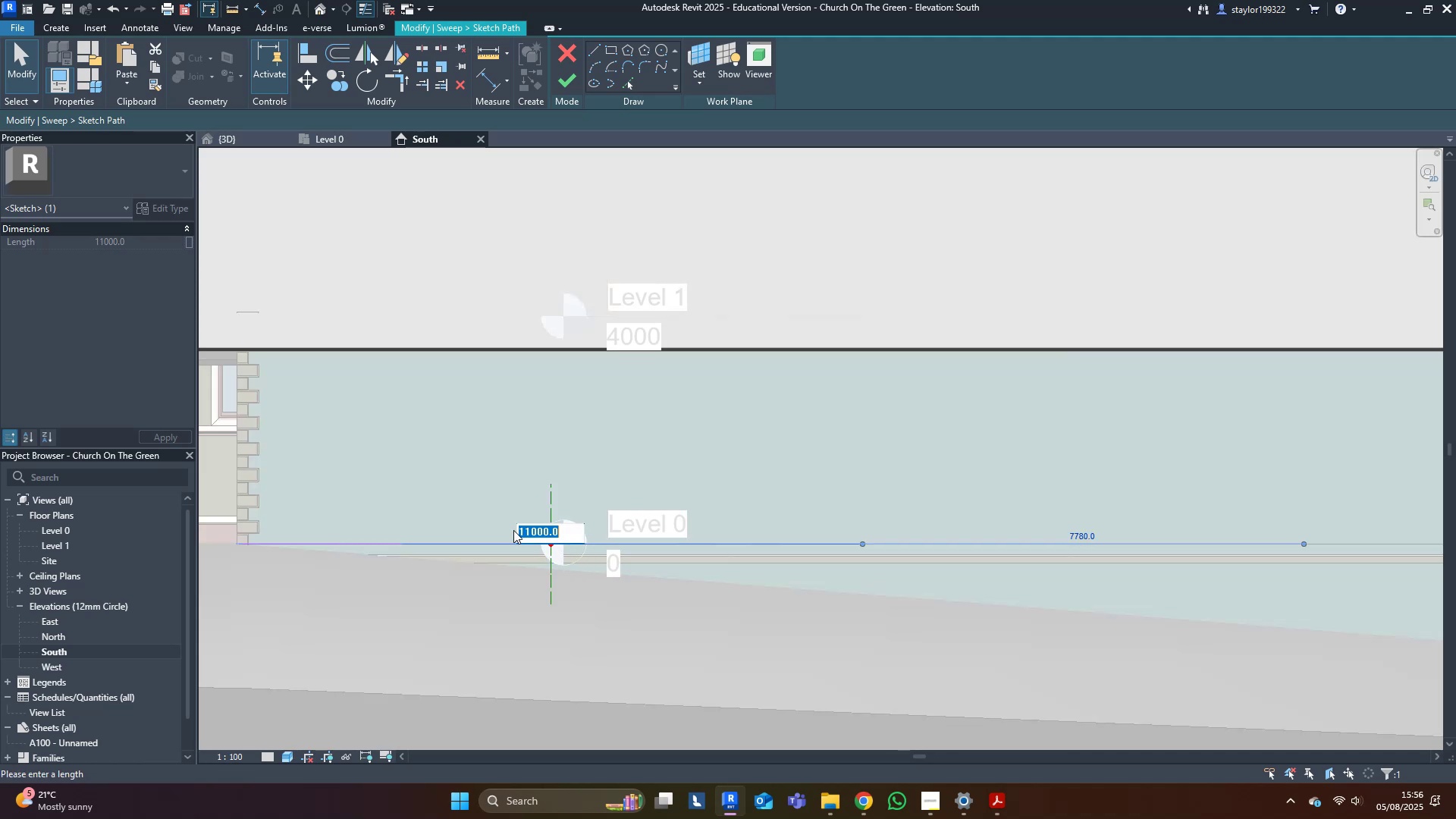 
type(10500)
 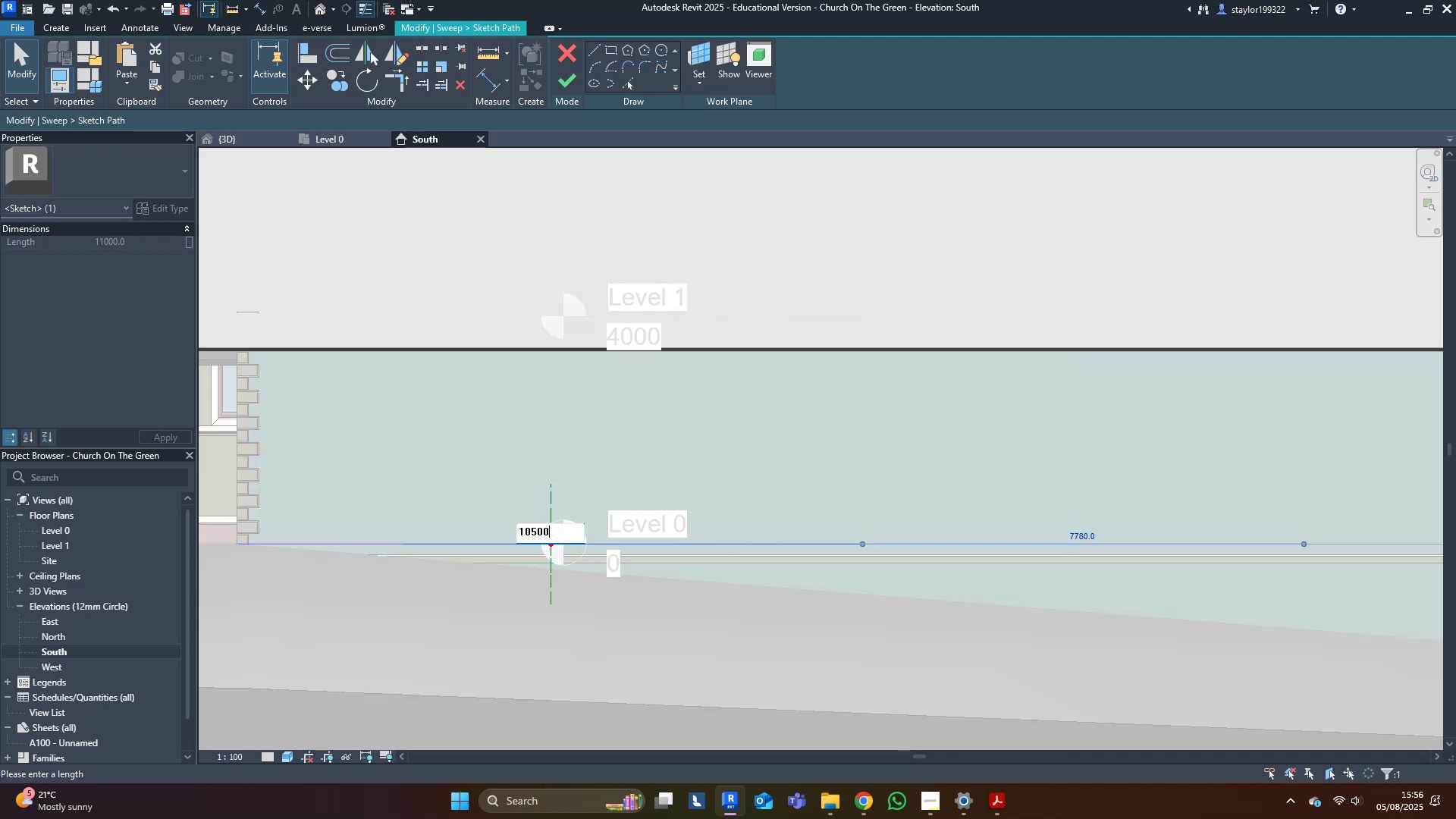 
key(Enter)
 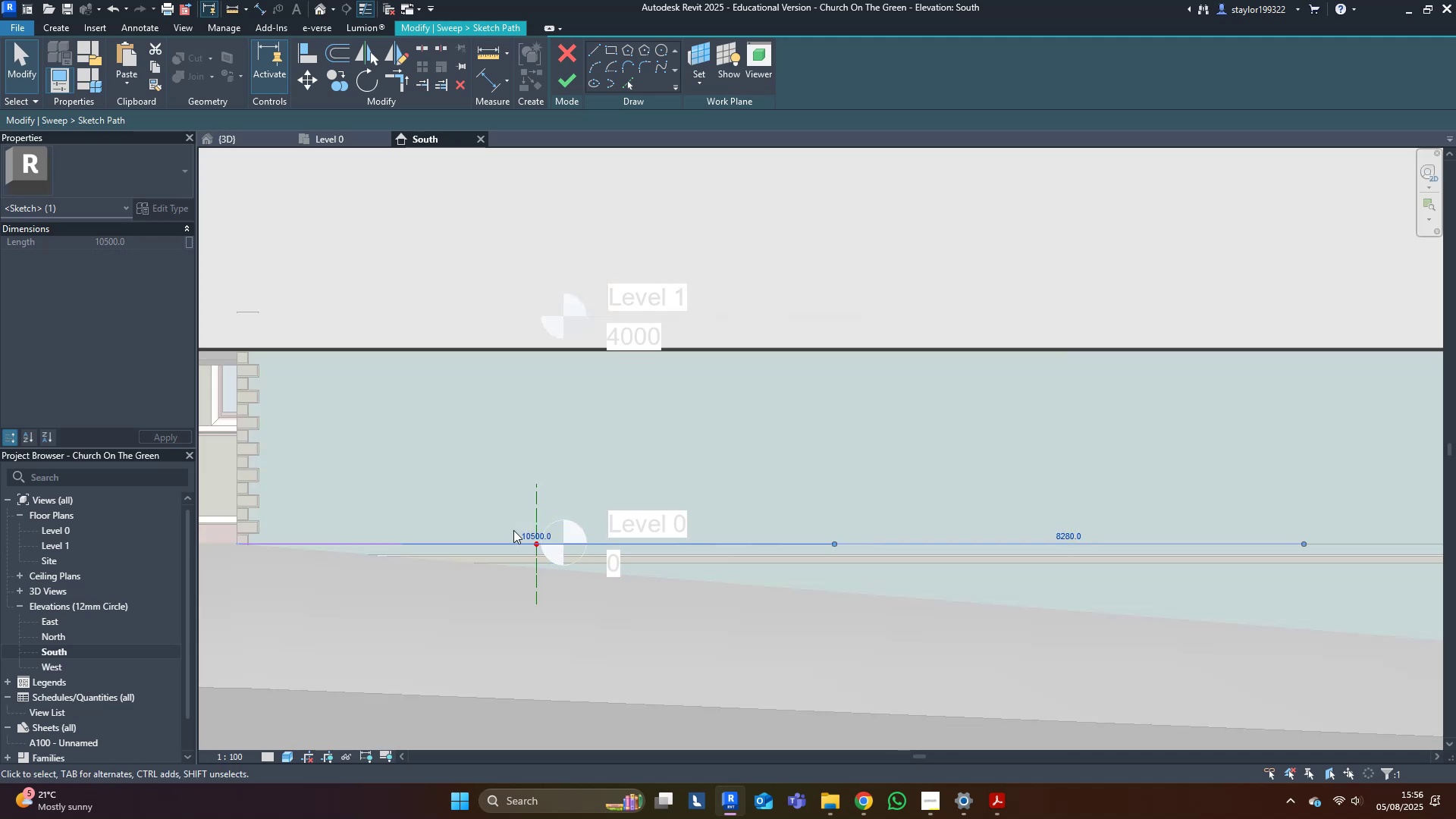 
type(wfsd)
 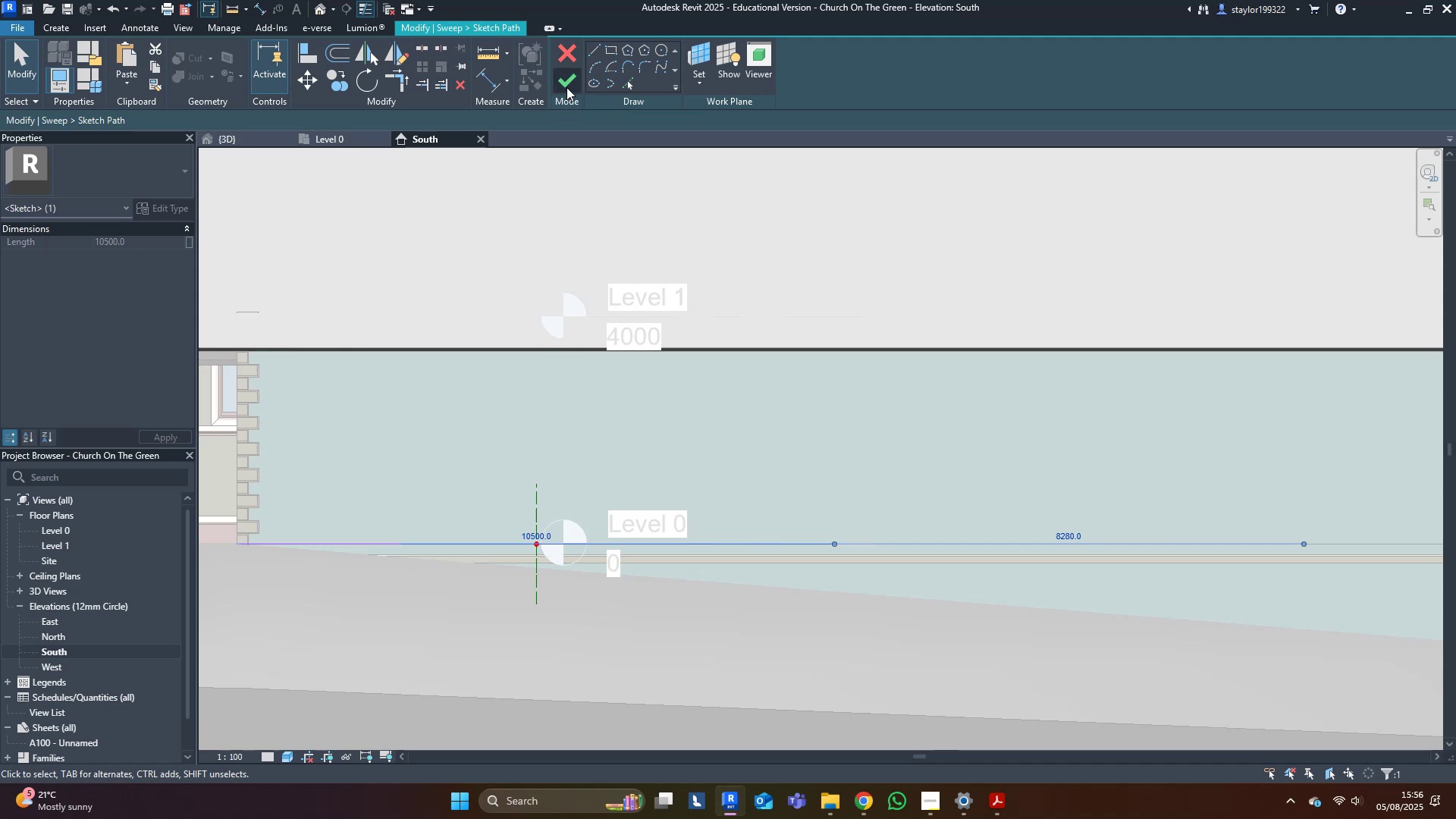 
left_click([566, 87])
 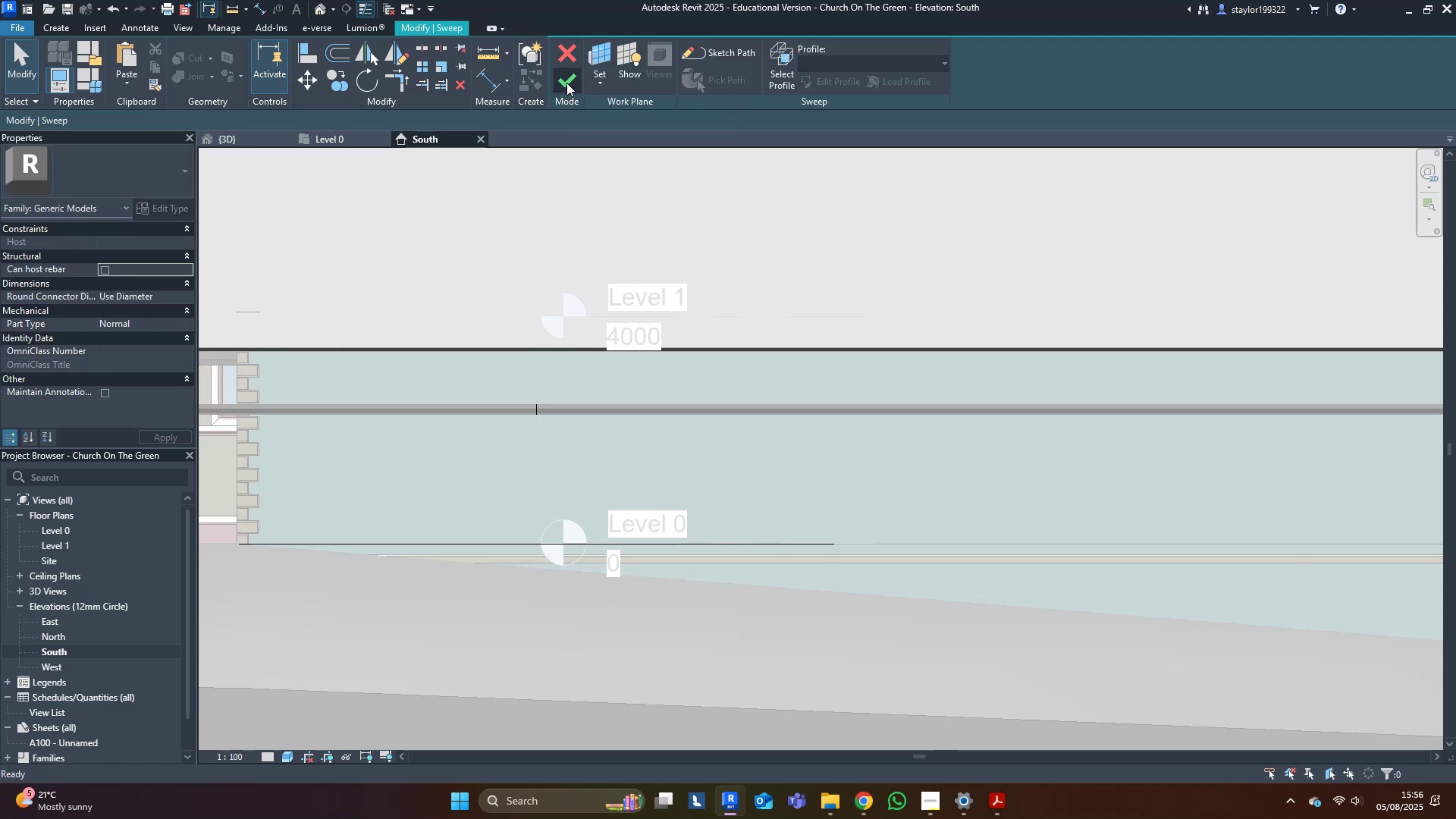 
left_click([566, 83])
 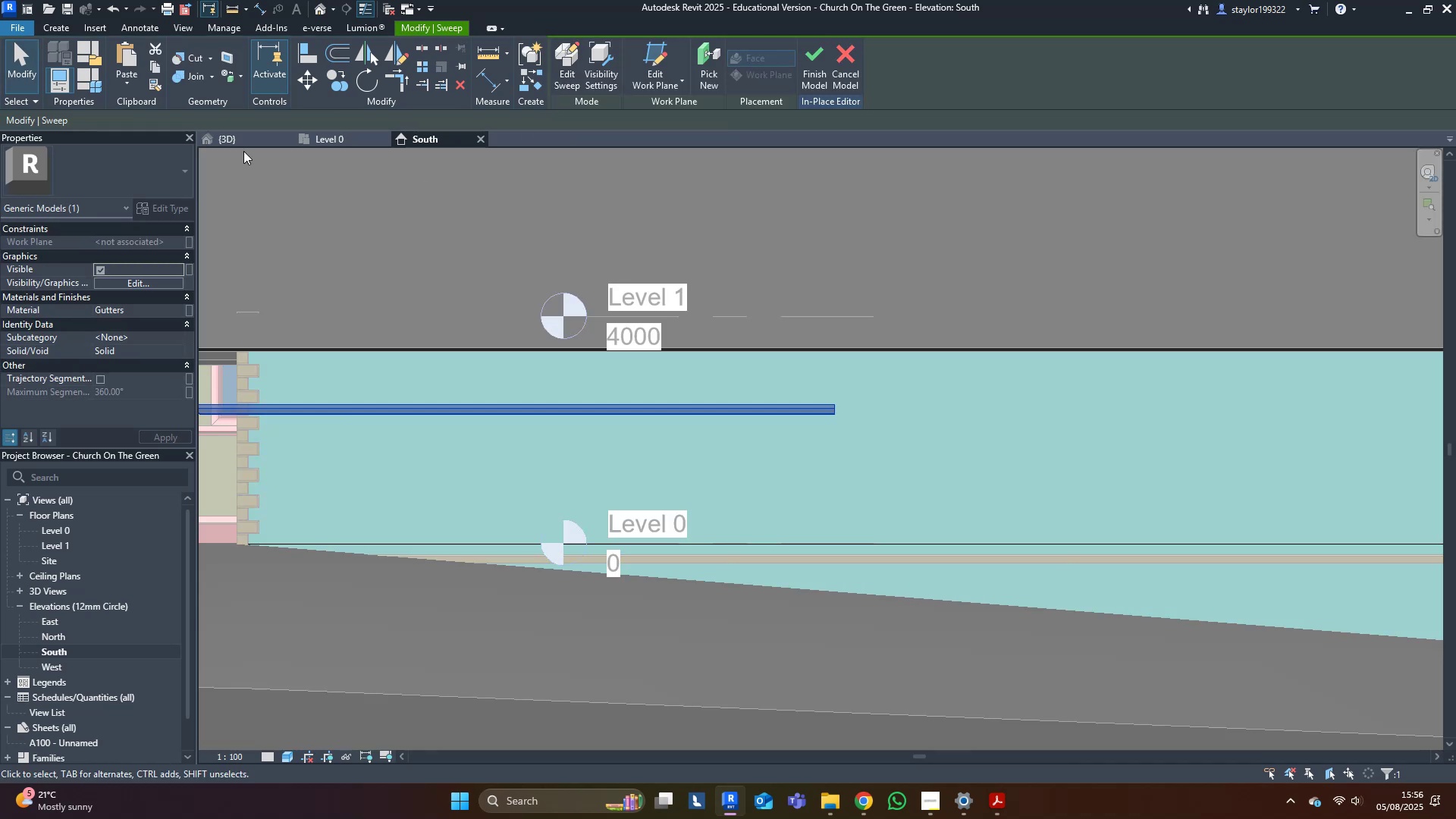 
left_click([244, 143])
 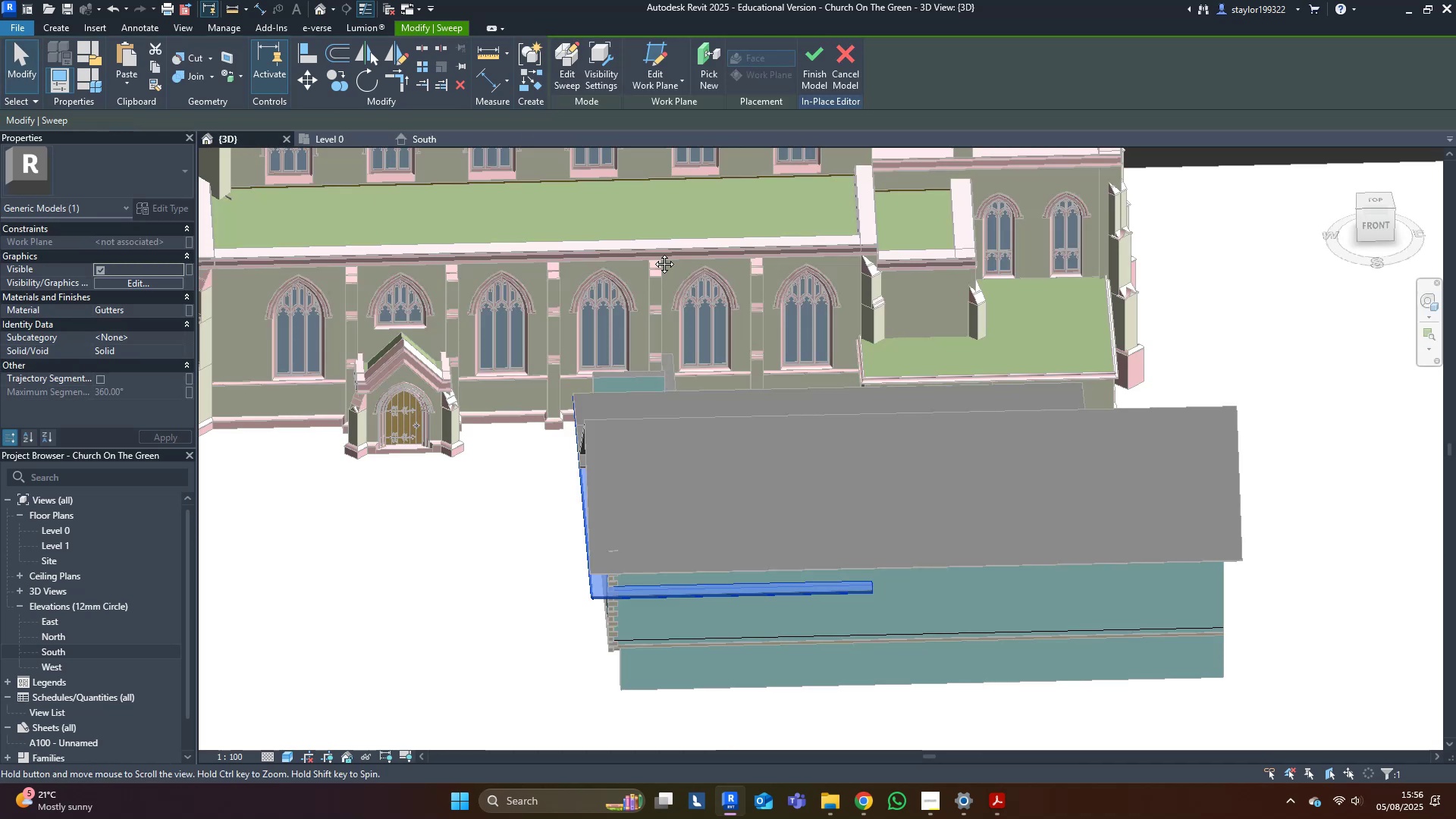 
key(Shift+ShiftLeft)
 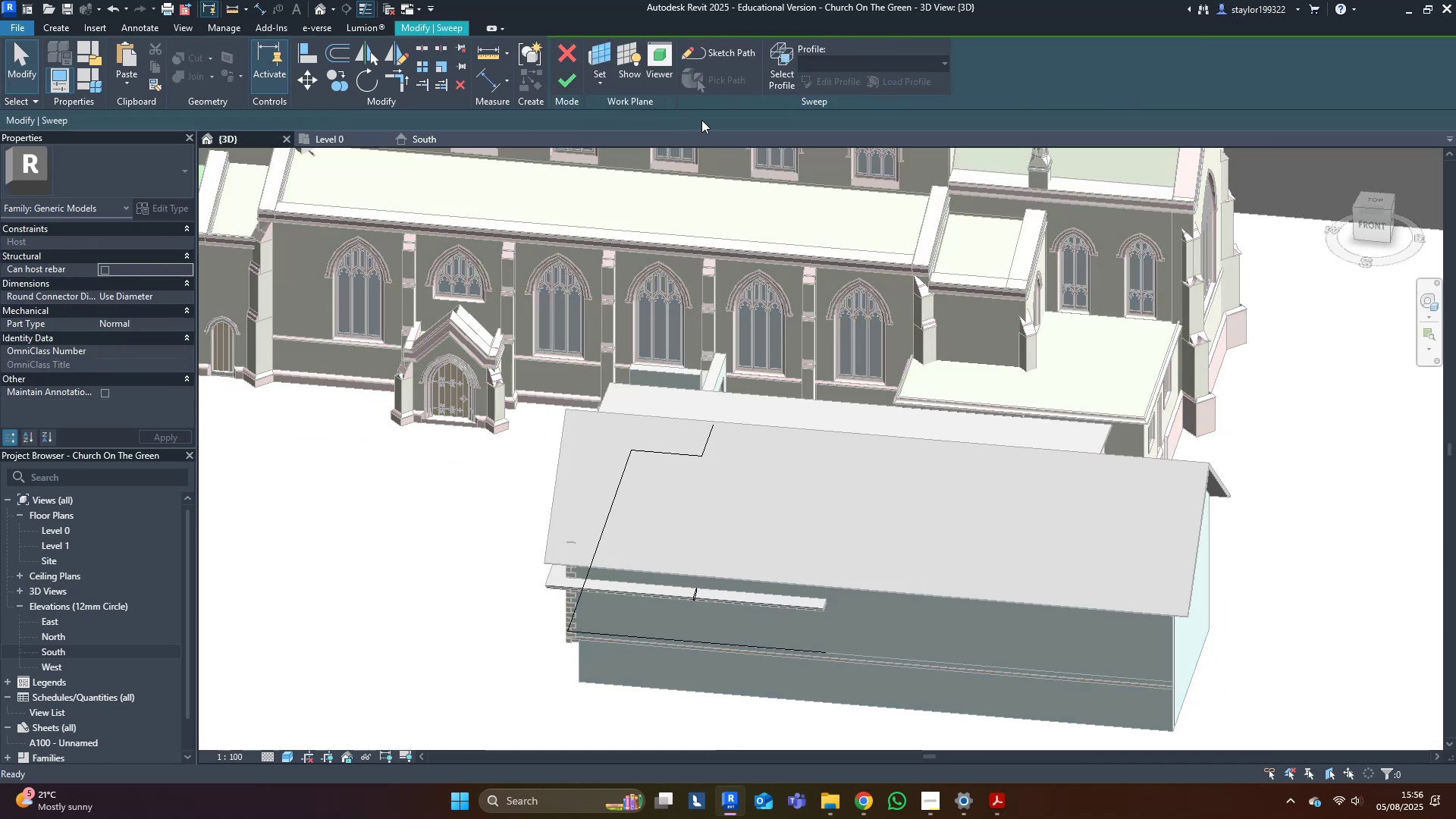 
scroll: coordinate [796, 633], scroll_direction: up, amount: 5.0
 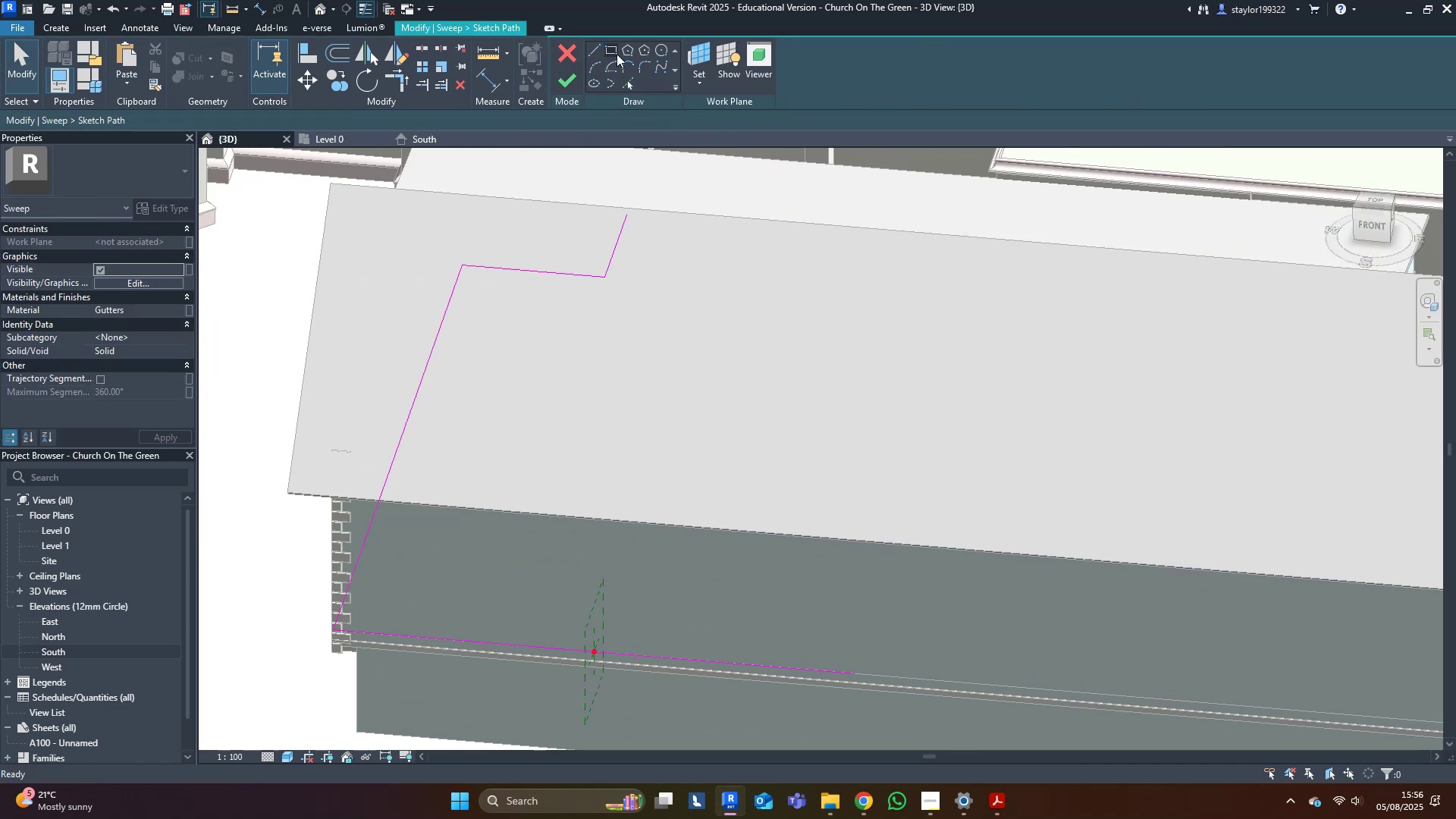 
left_click([598, 46])
 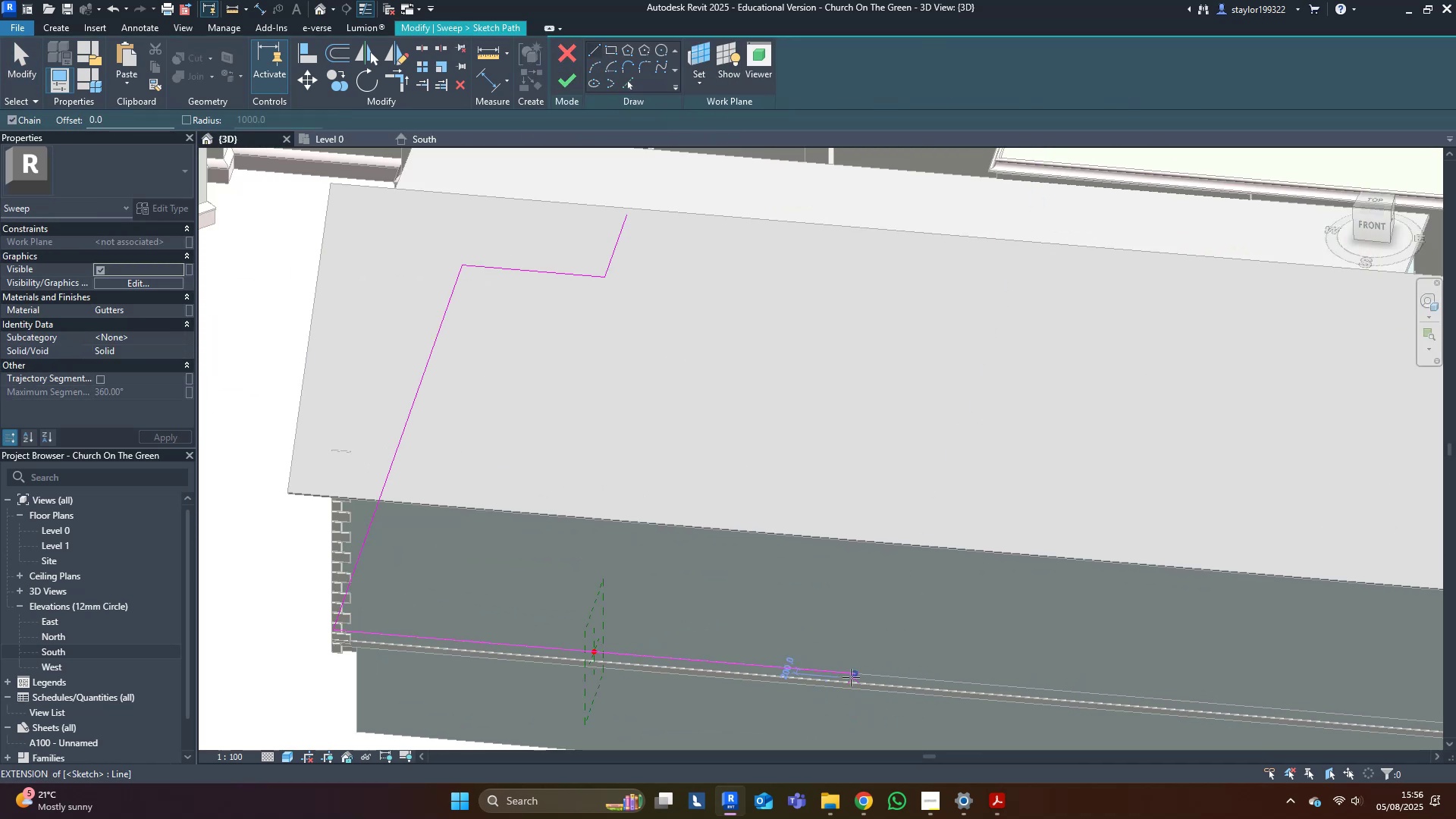 
left_click([852, 676])
 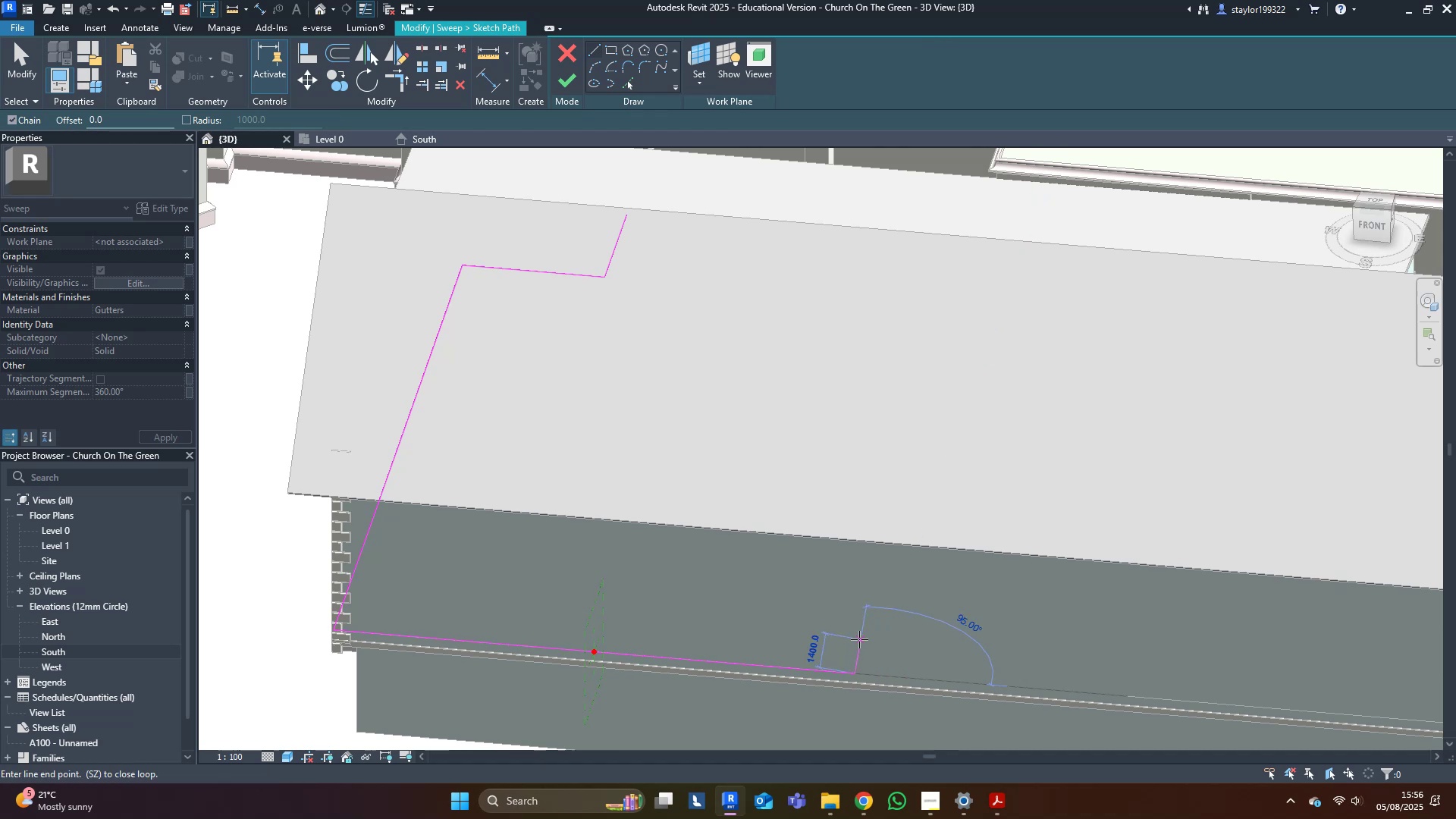 
key(Shift+ShiftLeft)
 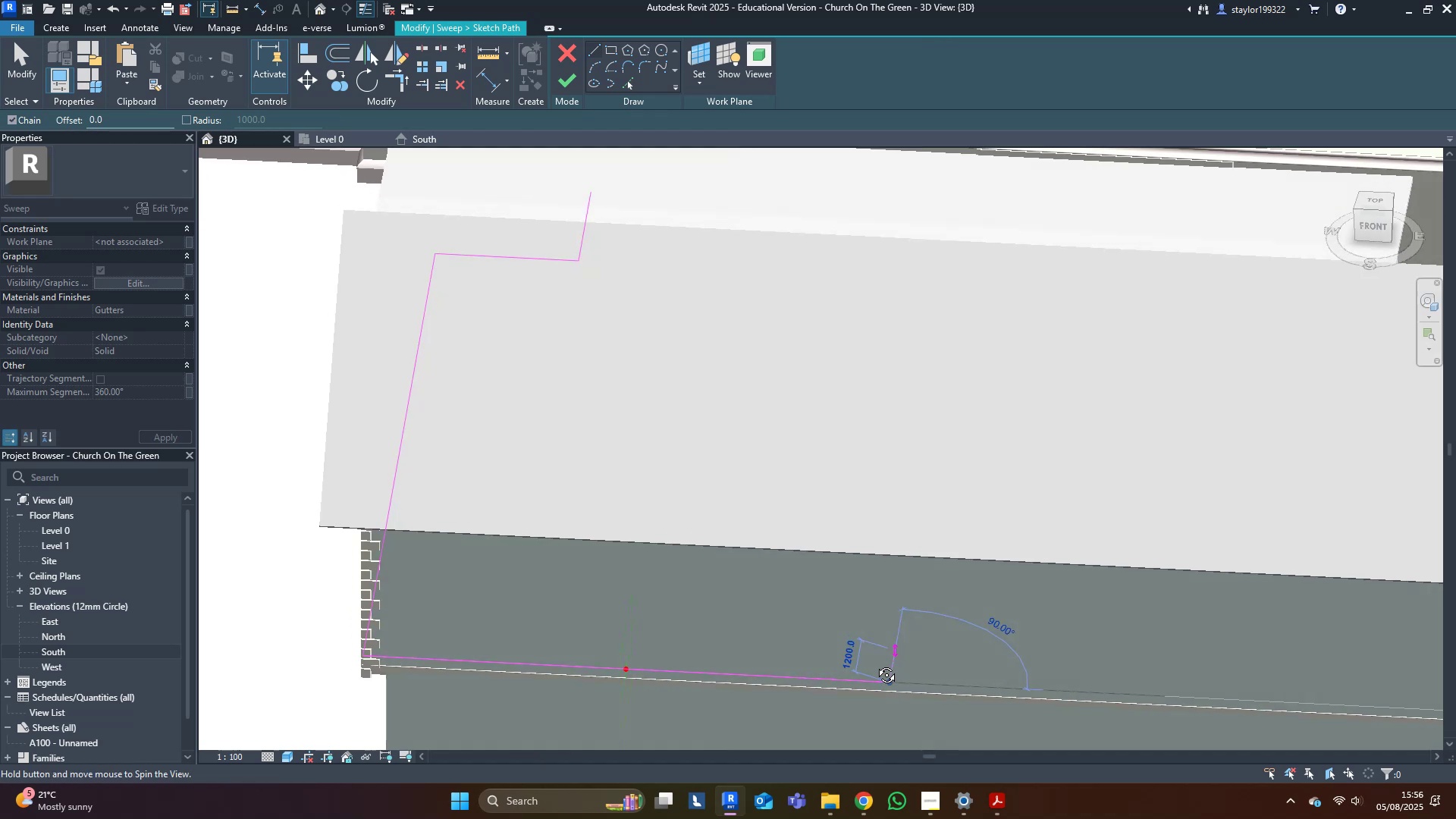 
key(Escape)
 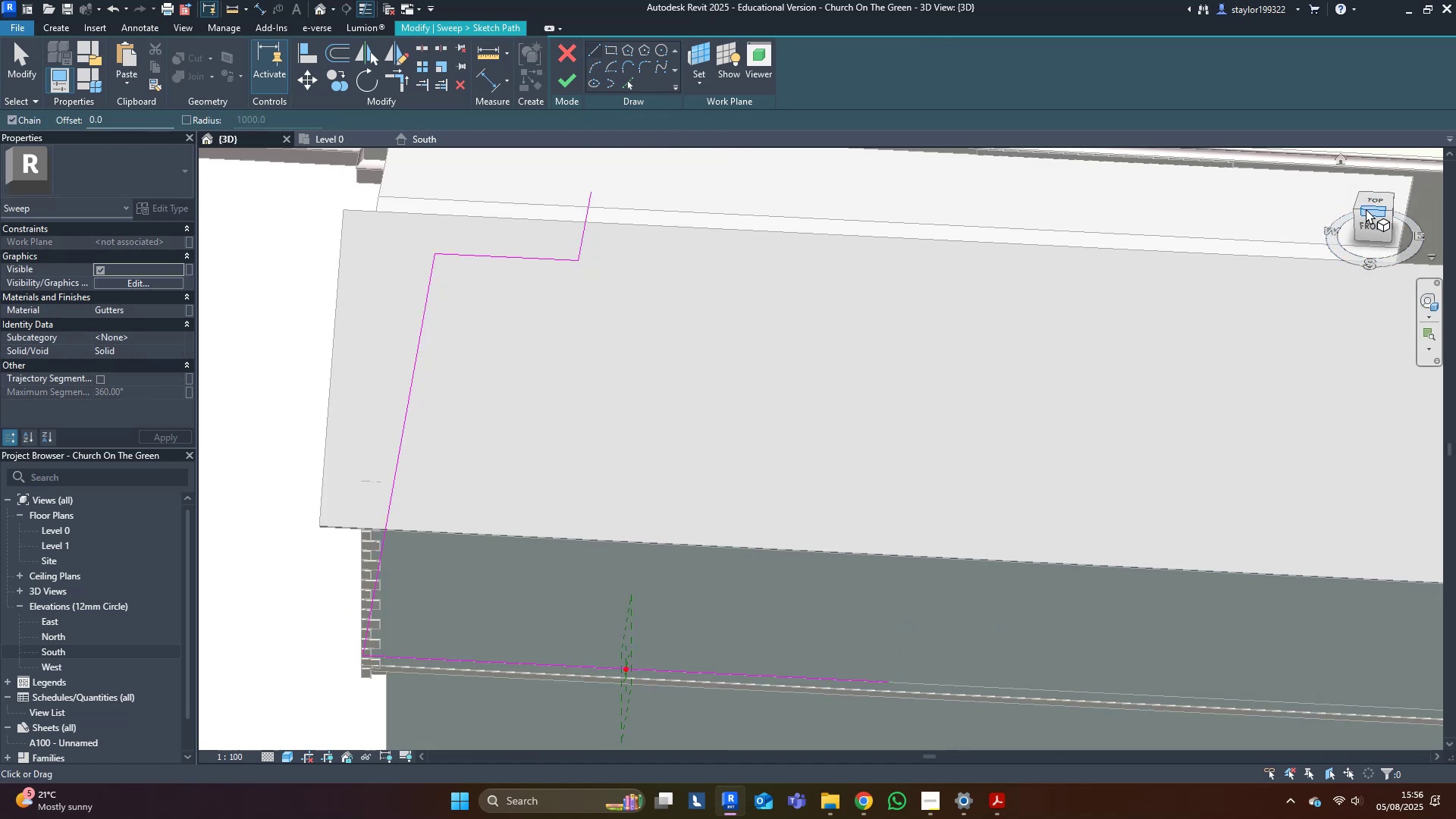 
left_click([1370, 204])
 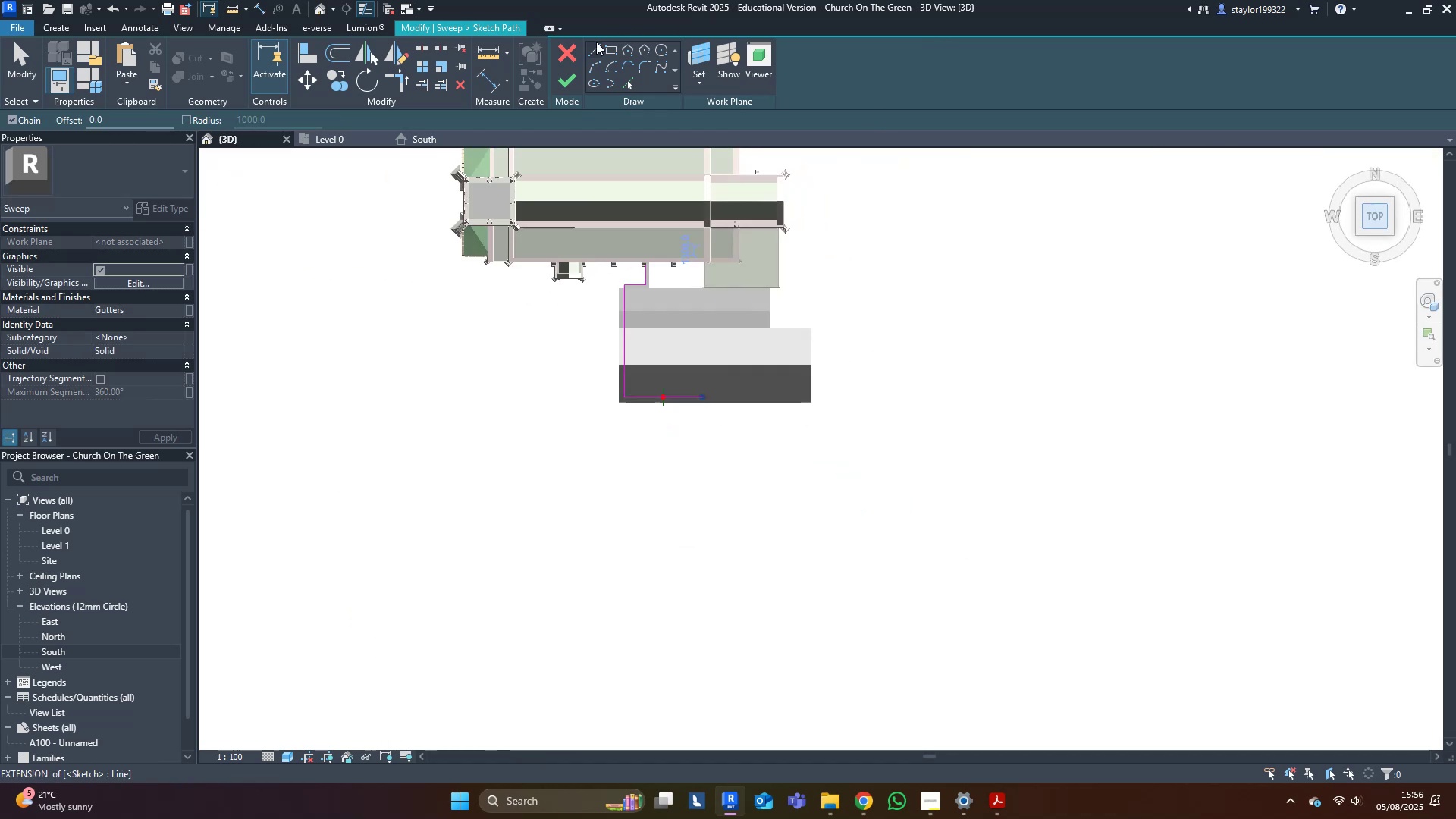 
scroll: coordinate [847, 556], scroll_direction: up, amount: 13.0
 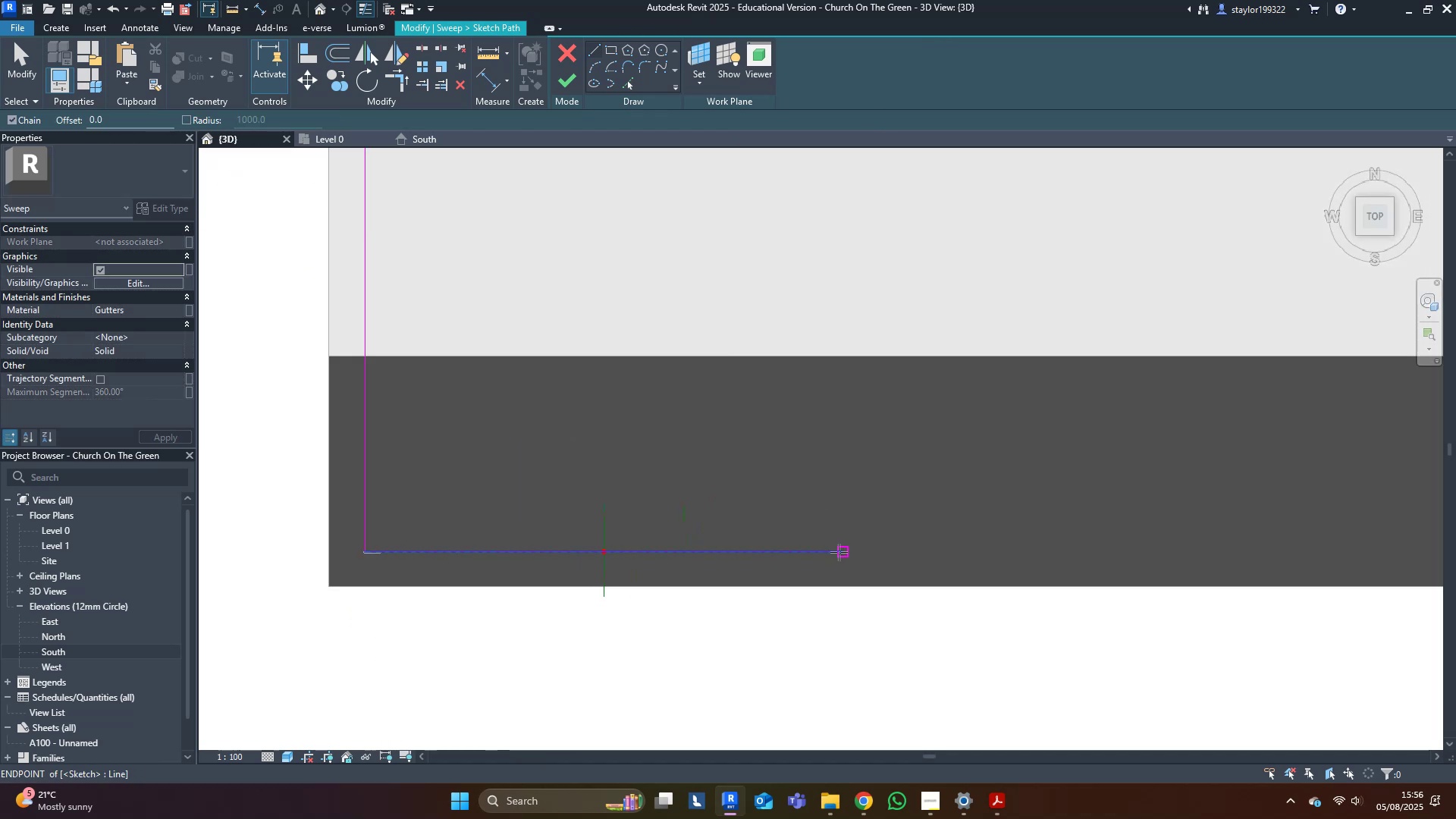 
left_click([839, 552])
 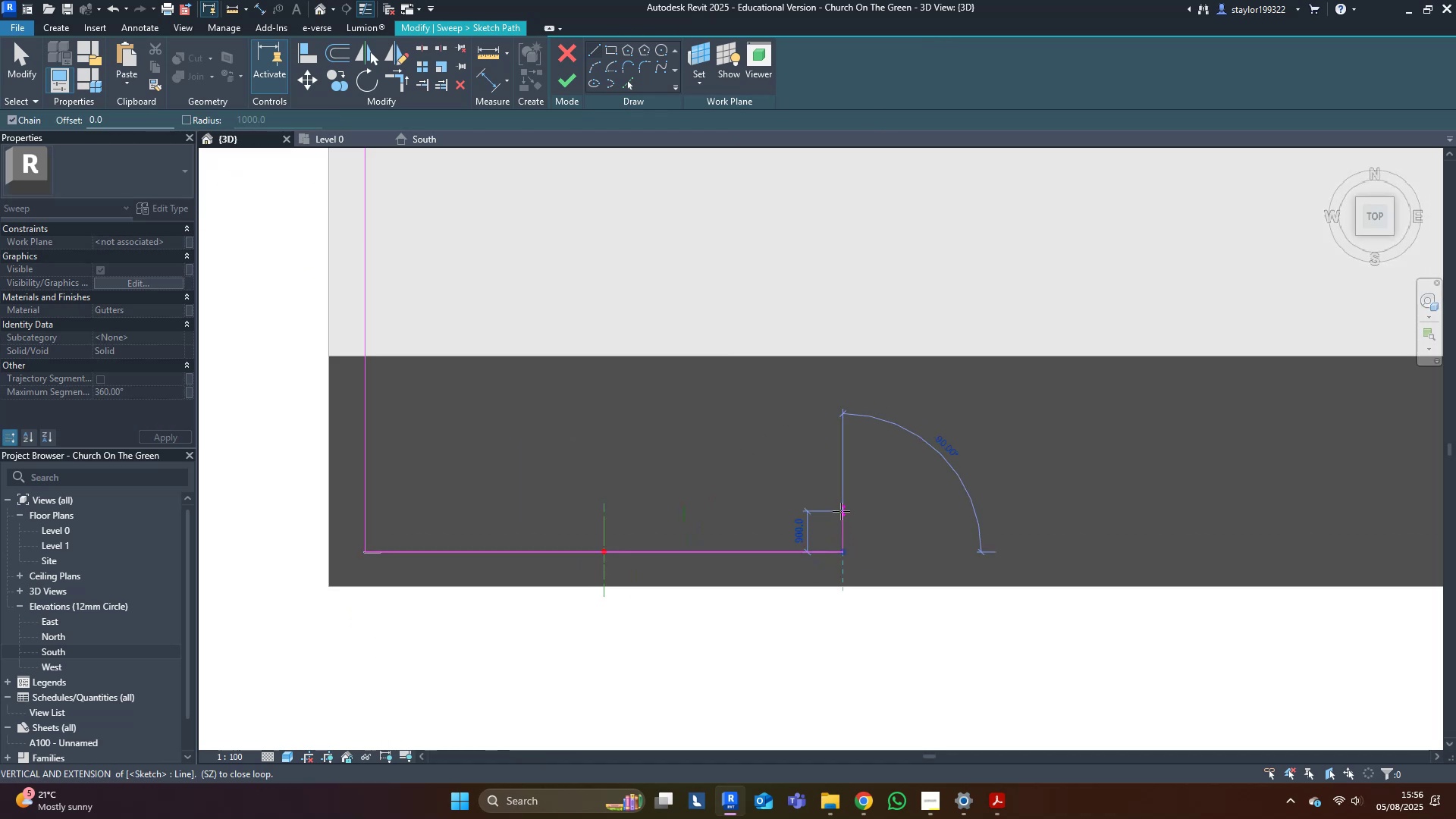 
left_click([841, 511])
 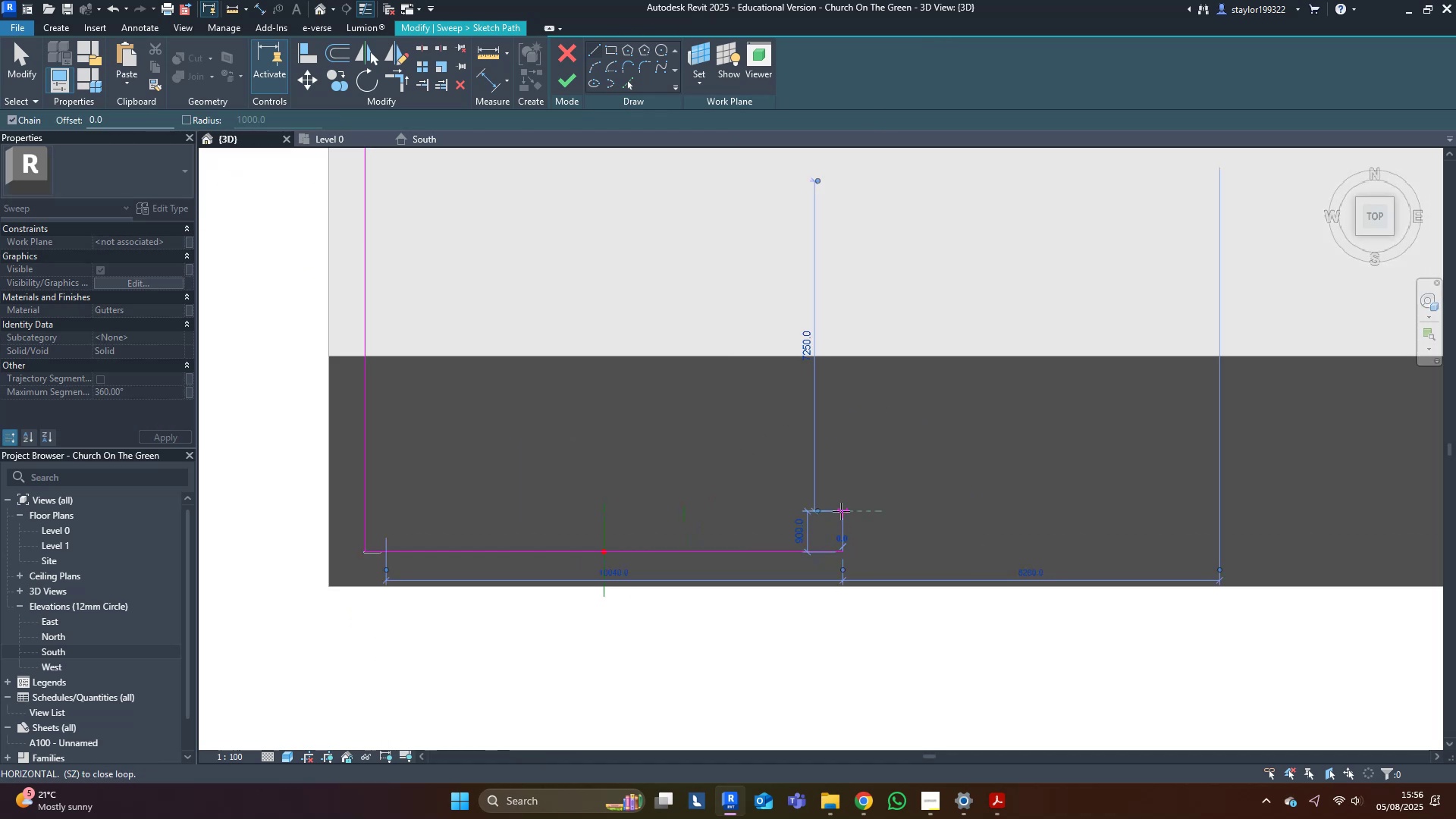 
key(Escape)
 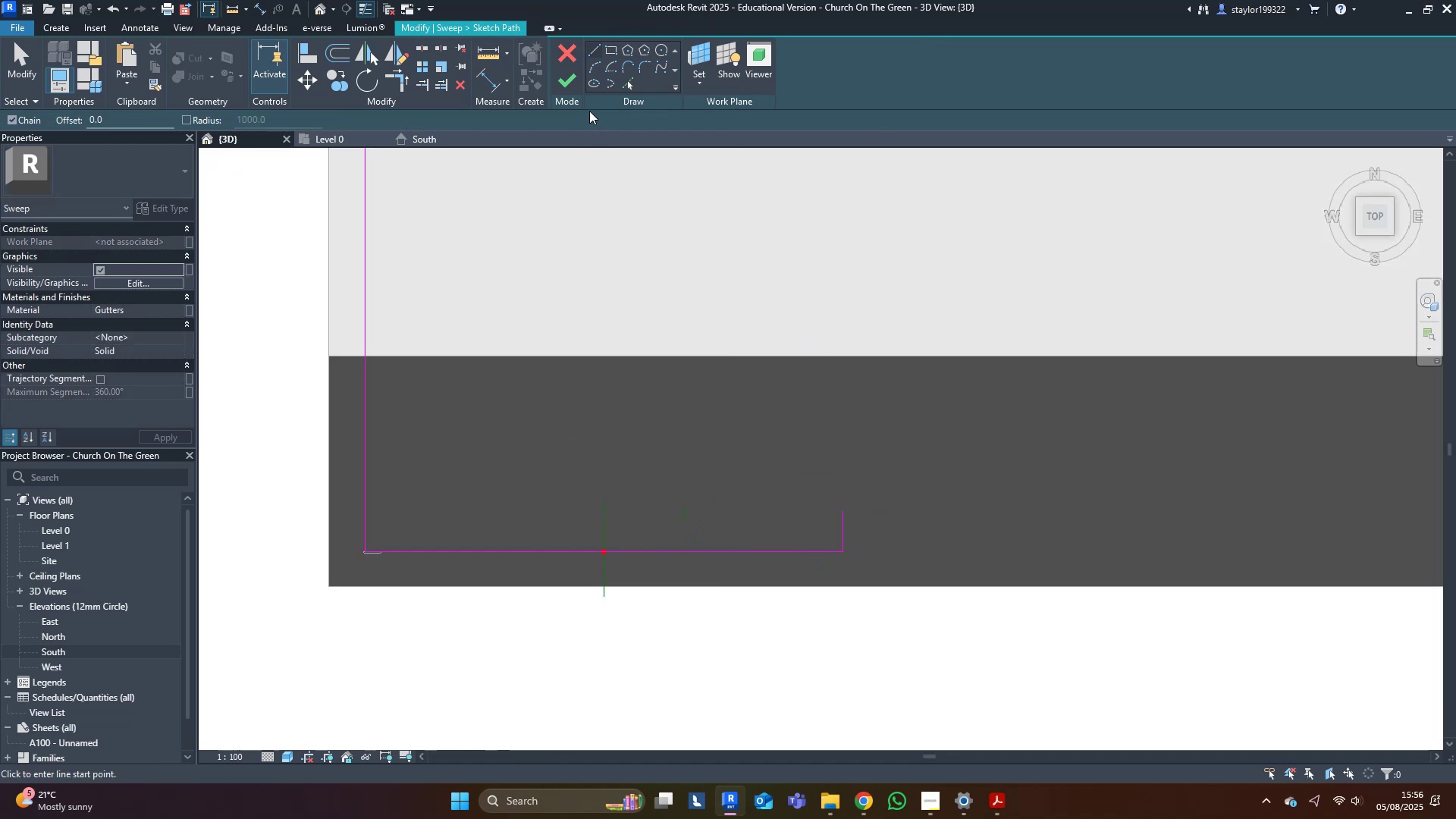 
left_click([557, 83])
 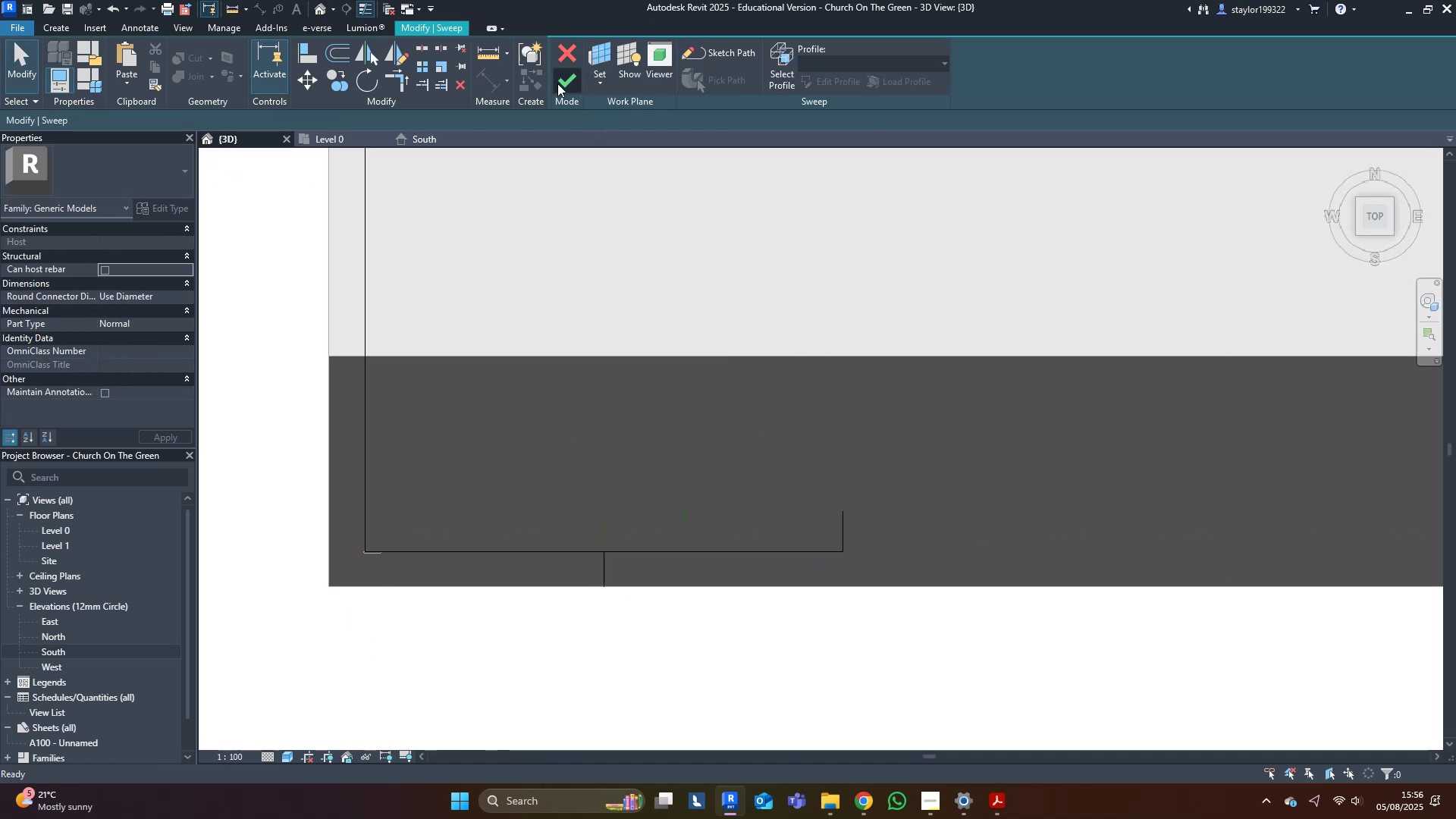 
left_click([557, 83])
 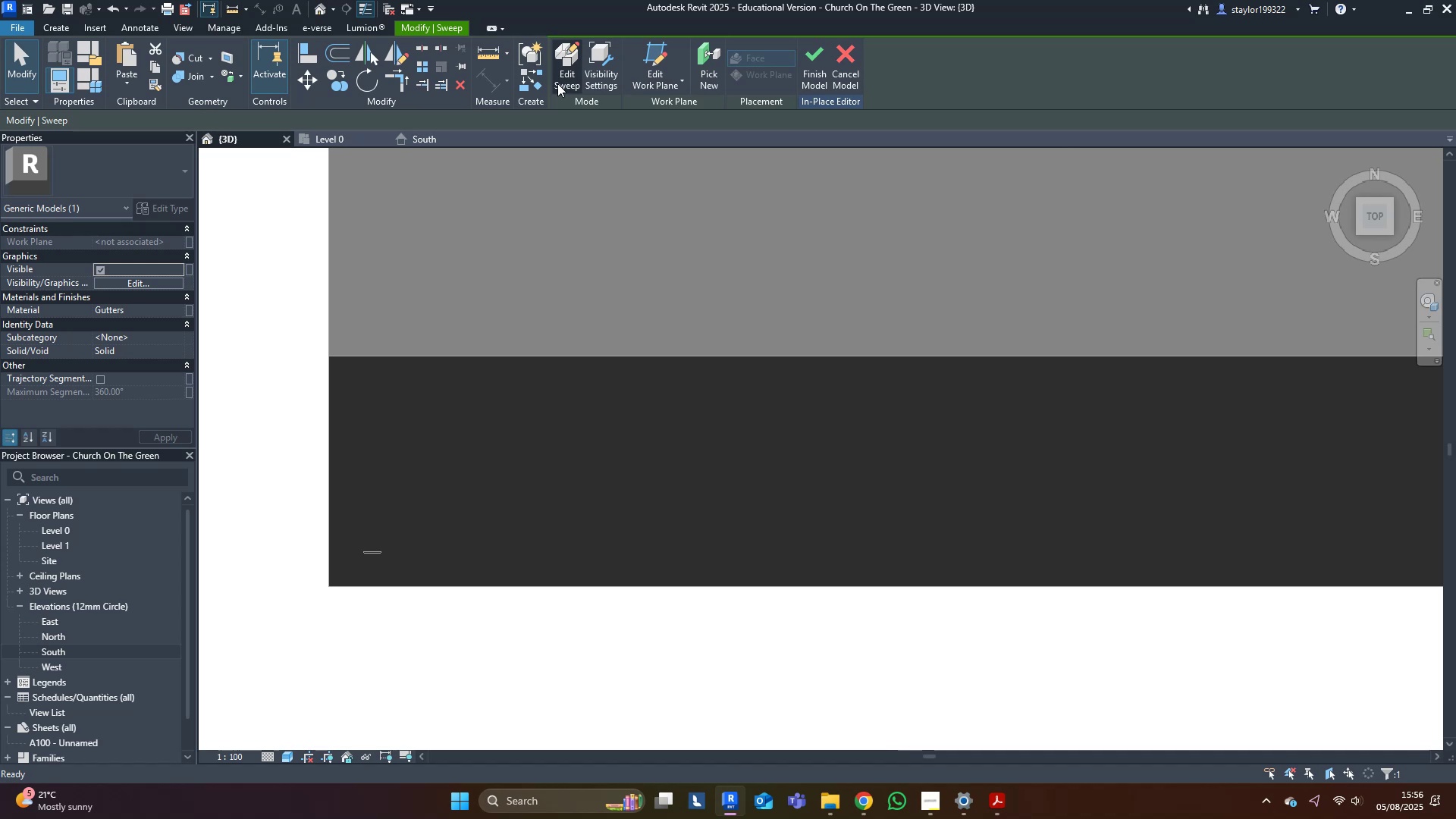 
type(wfsd)
 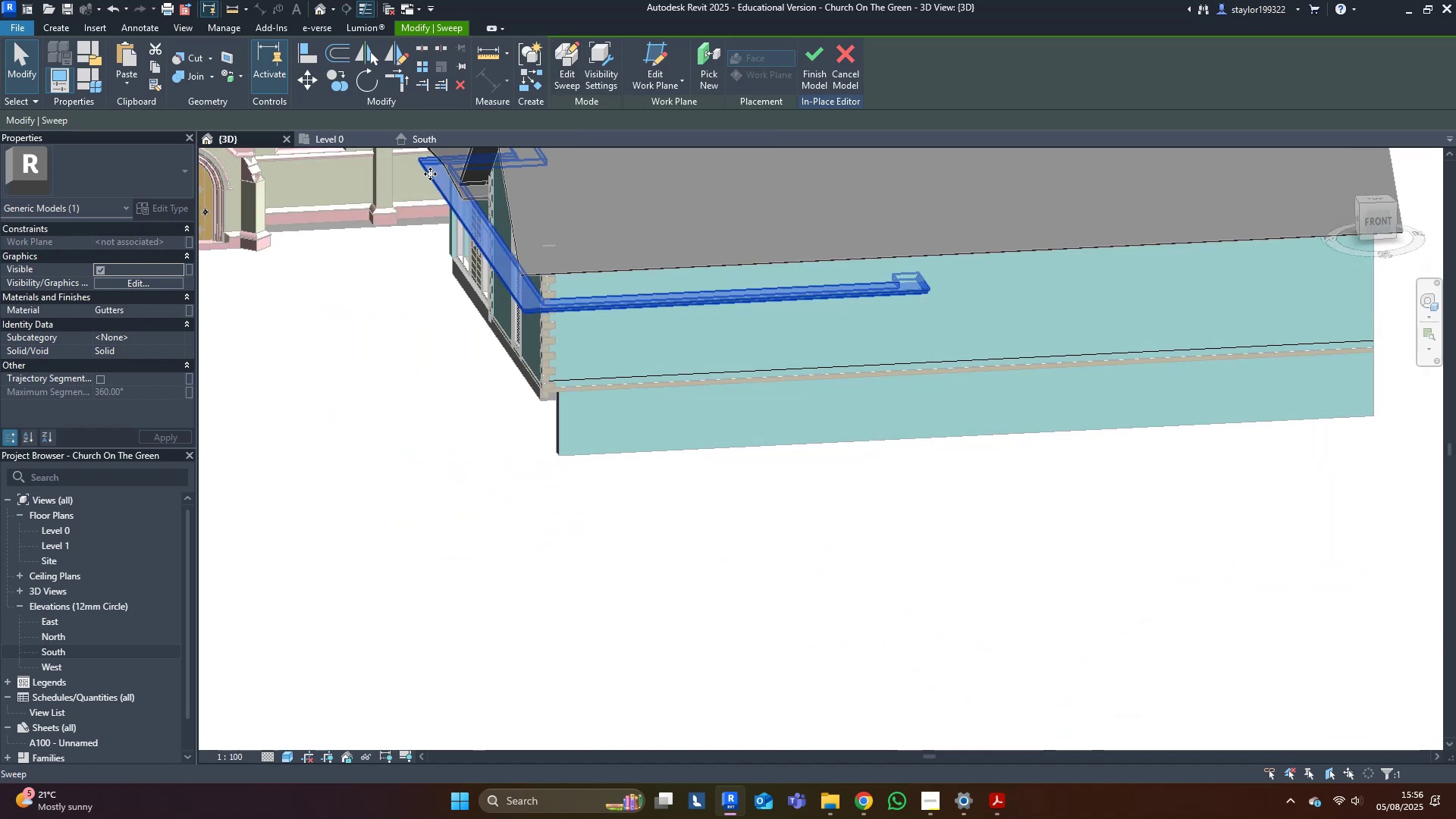 
scroll: coordinate [863, 438], scroll_direction: down, amount: 2.0
 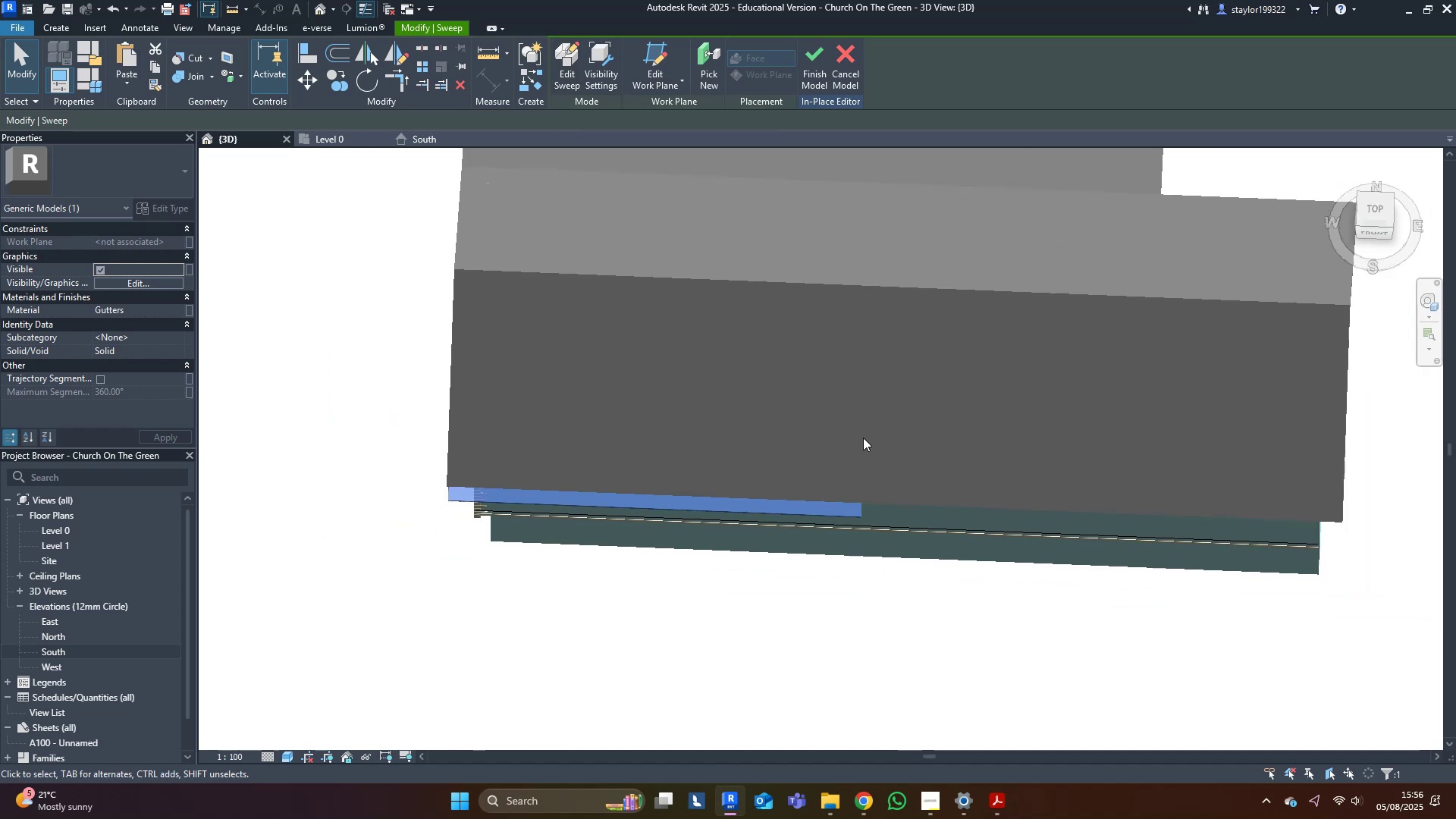 
left_click([429, 142])
 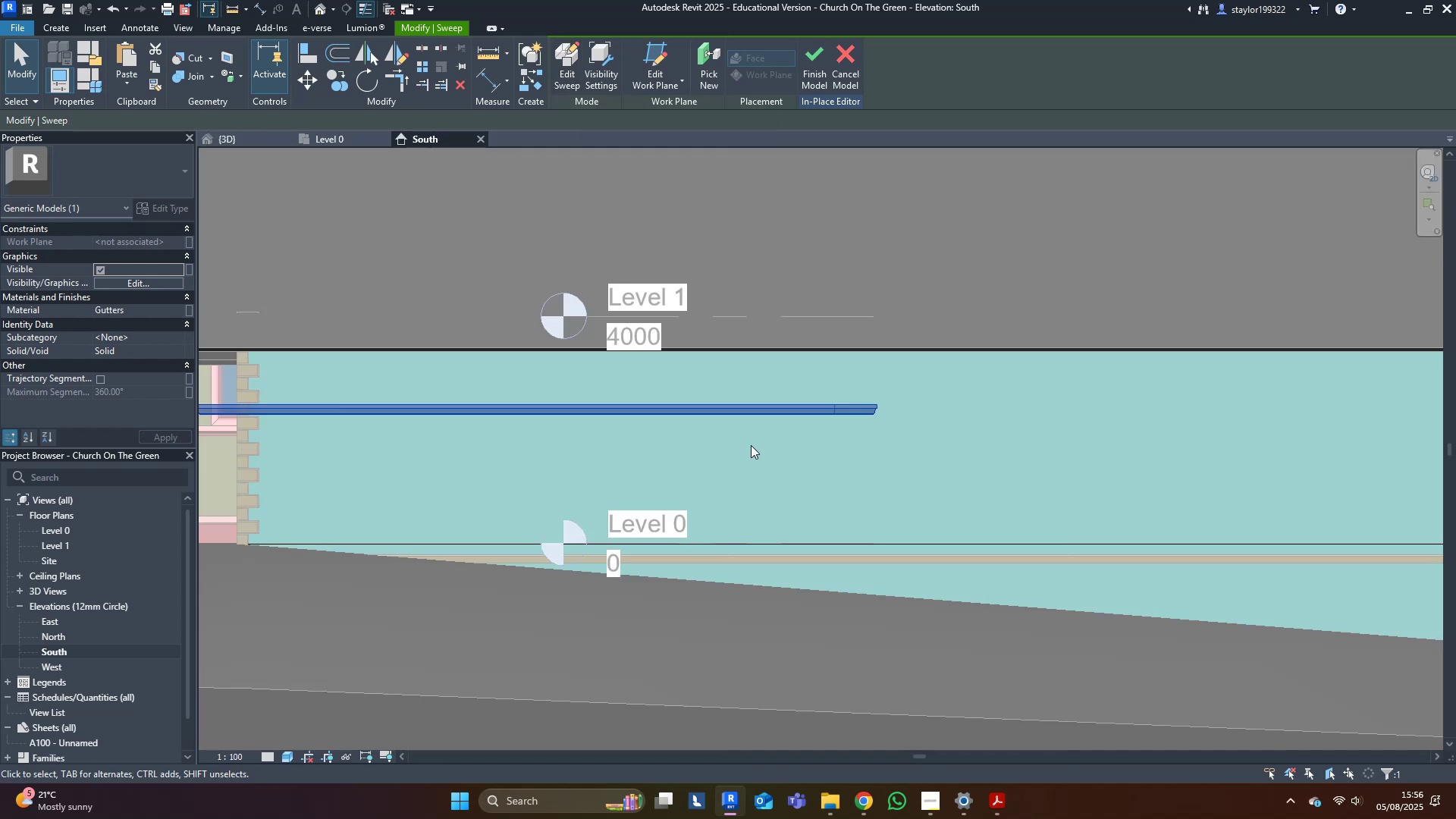 
type(wfsd)
 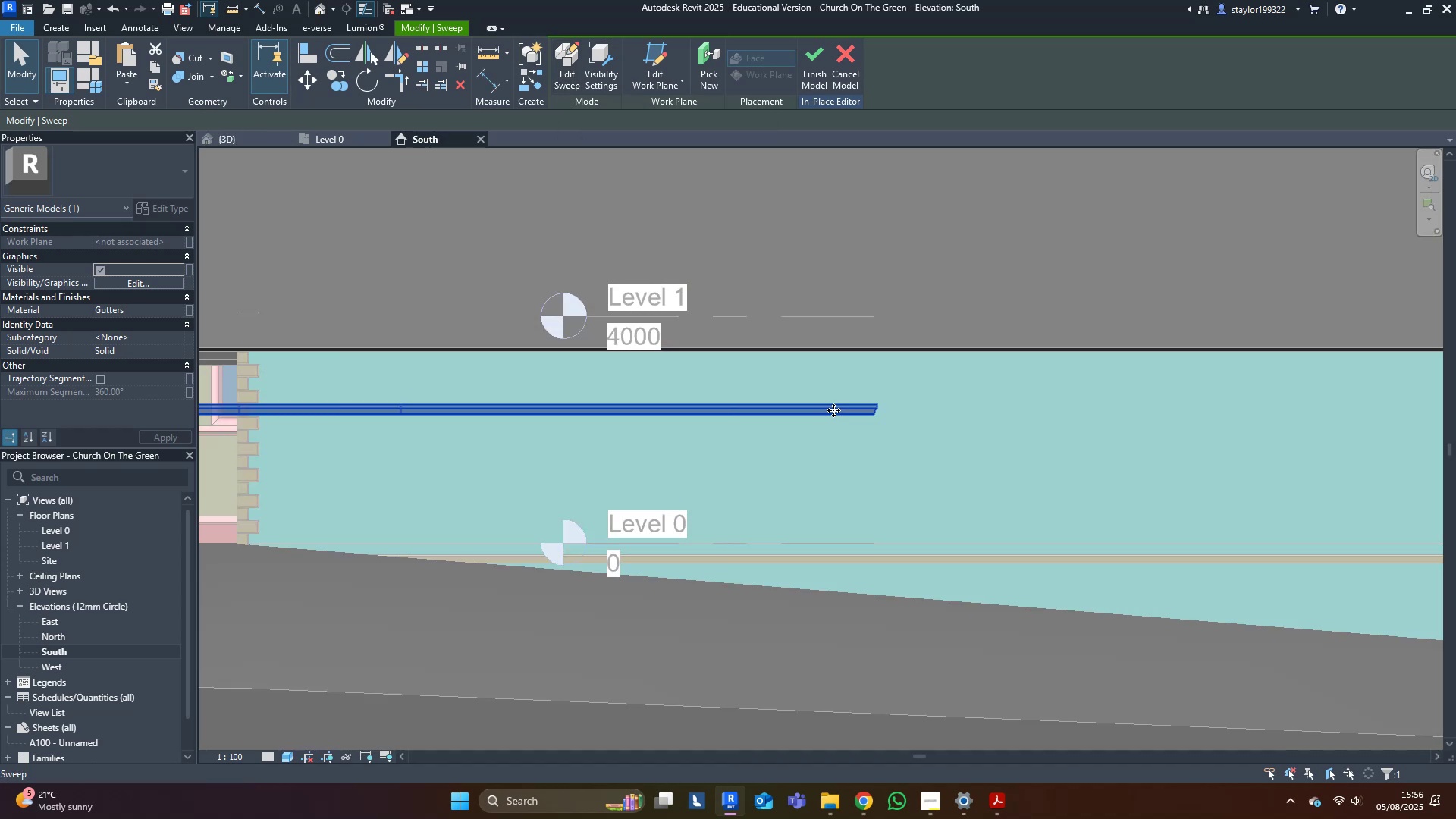 
double_click([833, 410])
 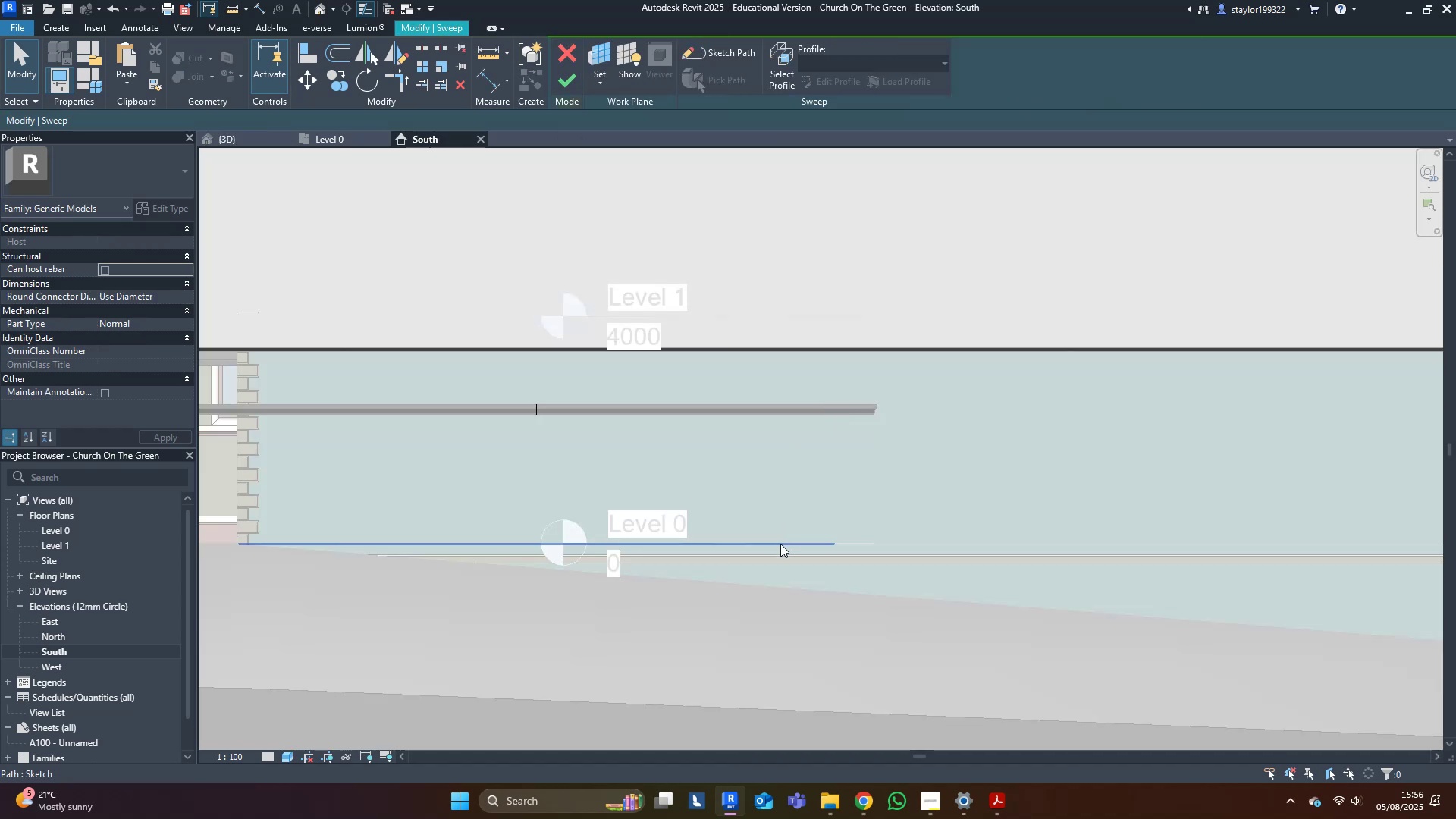 
double_click([780, 540])
 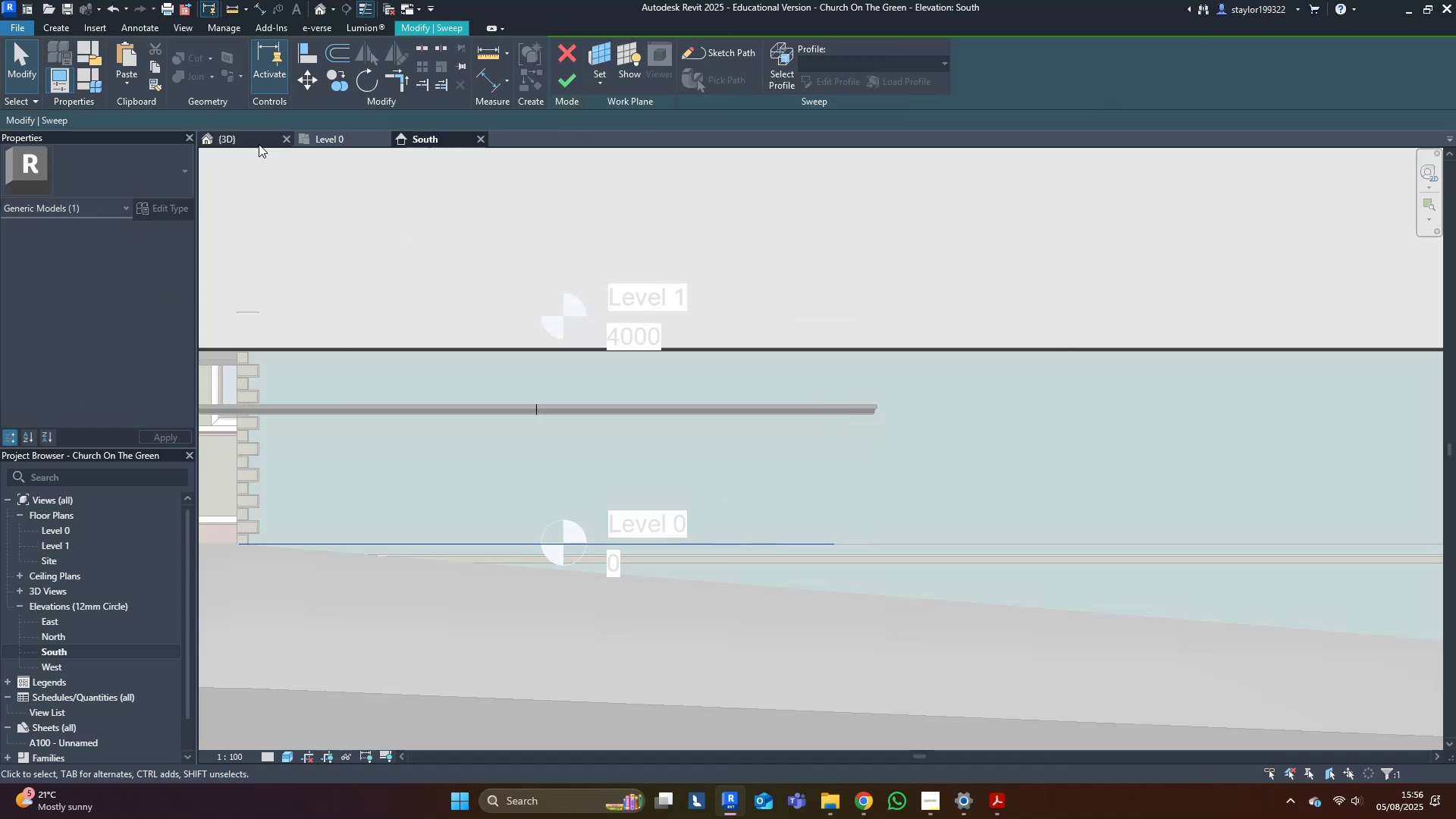 
left_click([256, 140])
 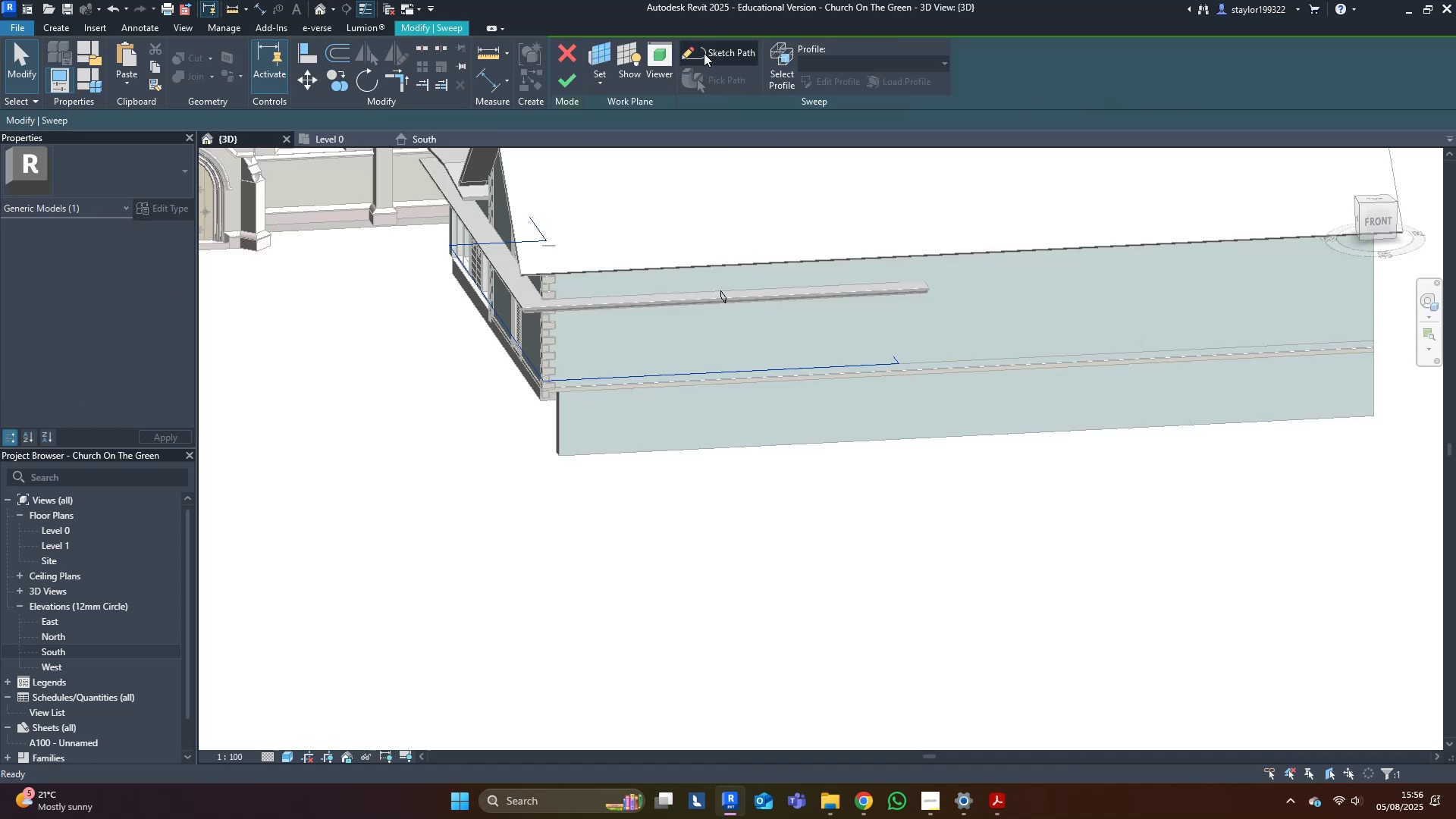 
double_click([969, 282])
 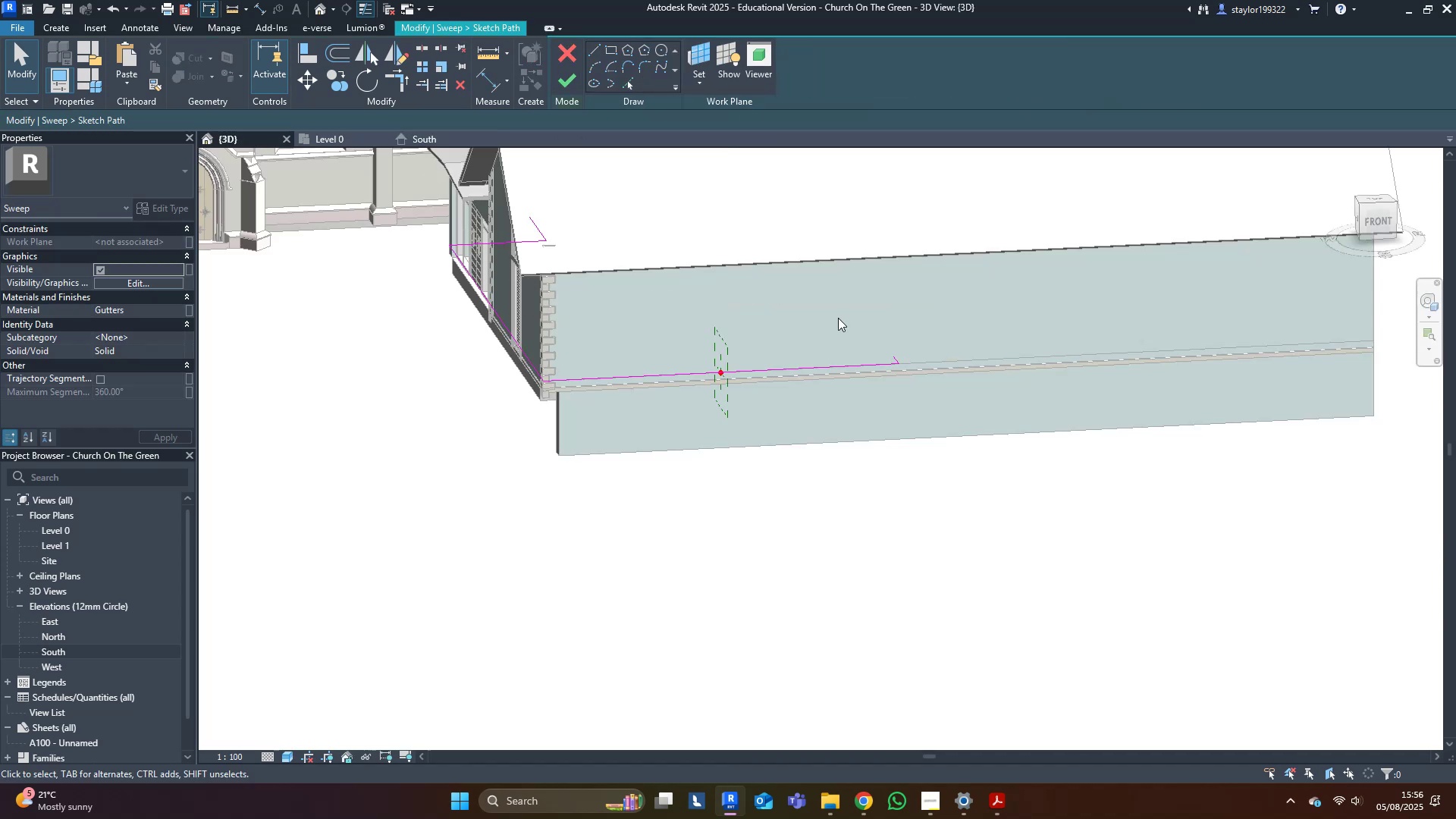 
hold_key(key=ArrowLeft, duration=0.69)
 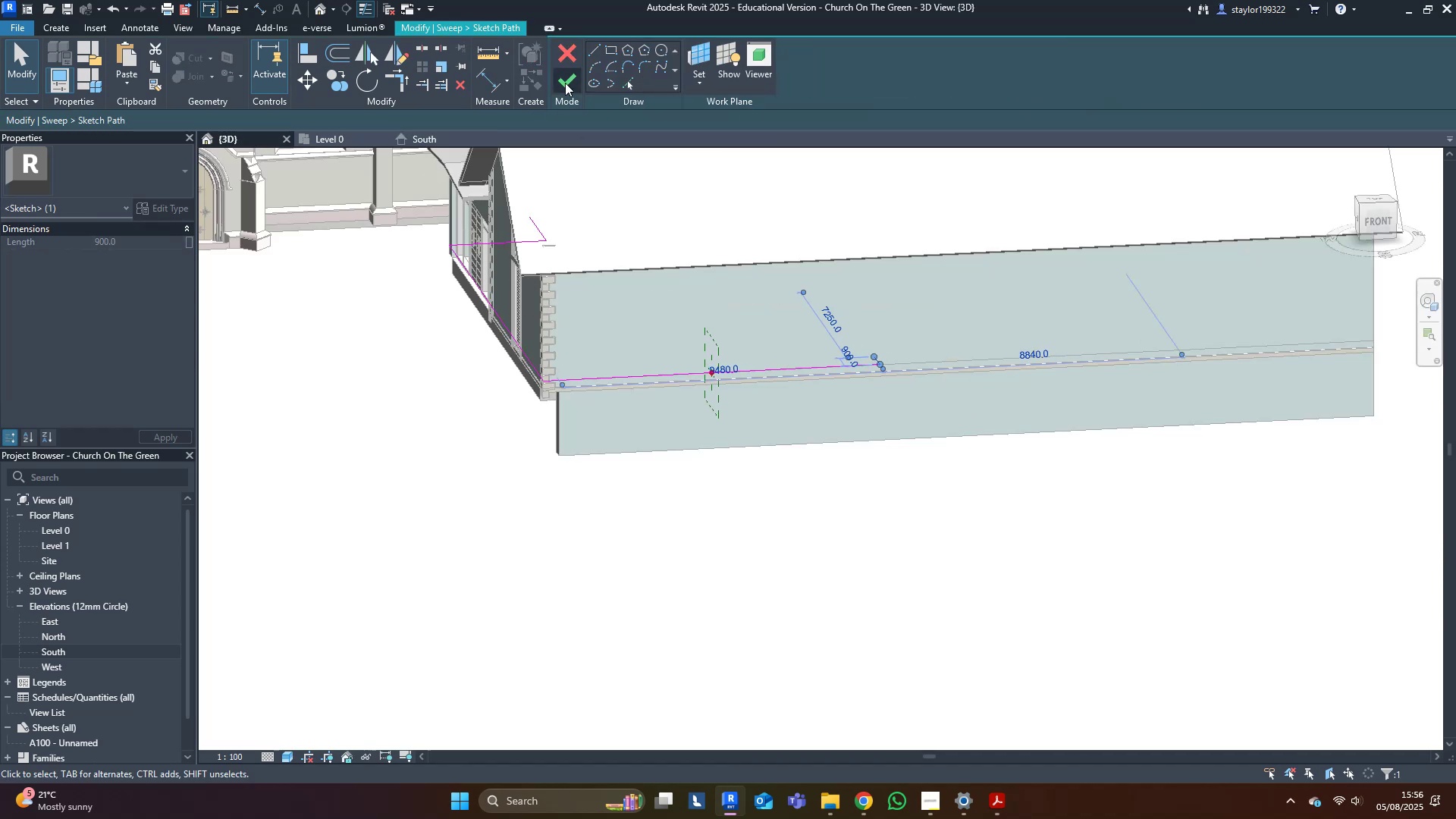 
left_click([565, 83])
 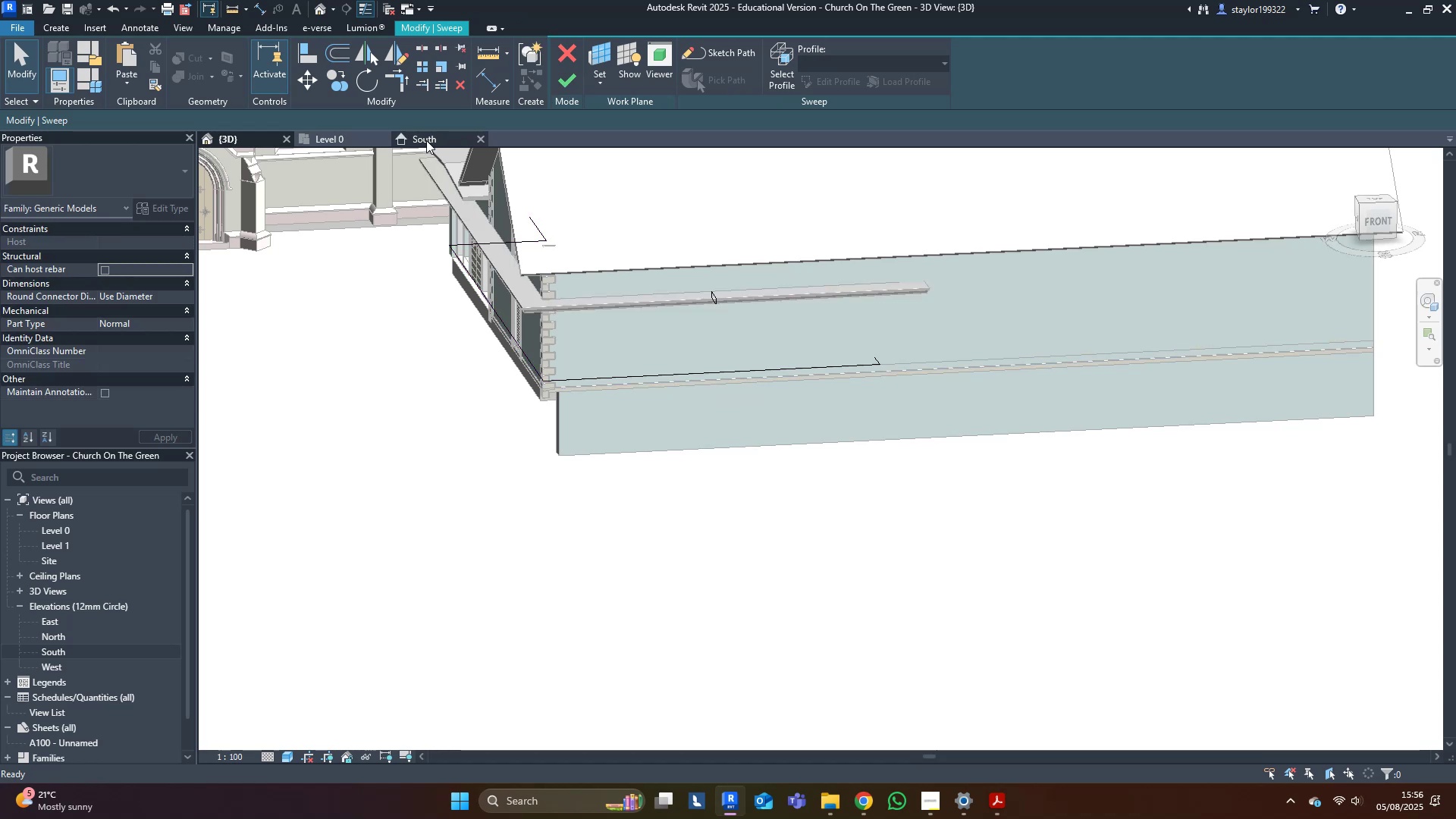 
left_click([426, 140])
 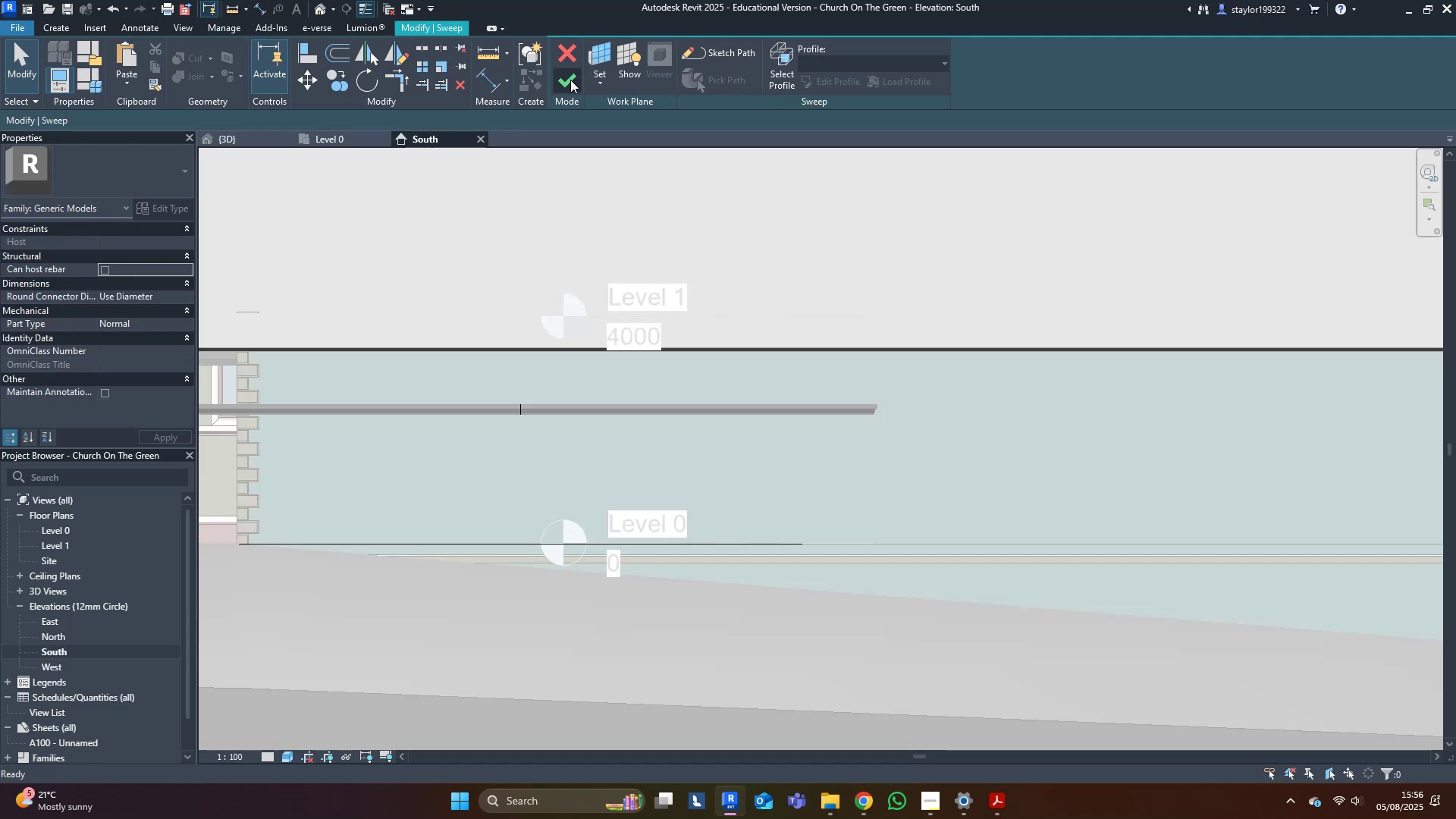 
left_click([570, 78])
 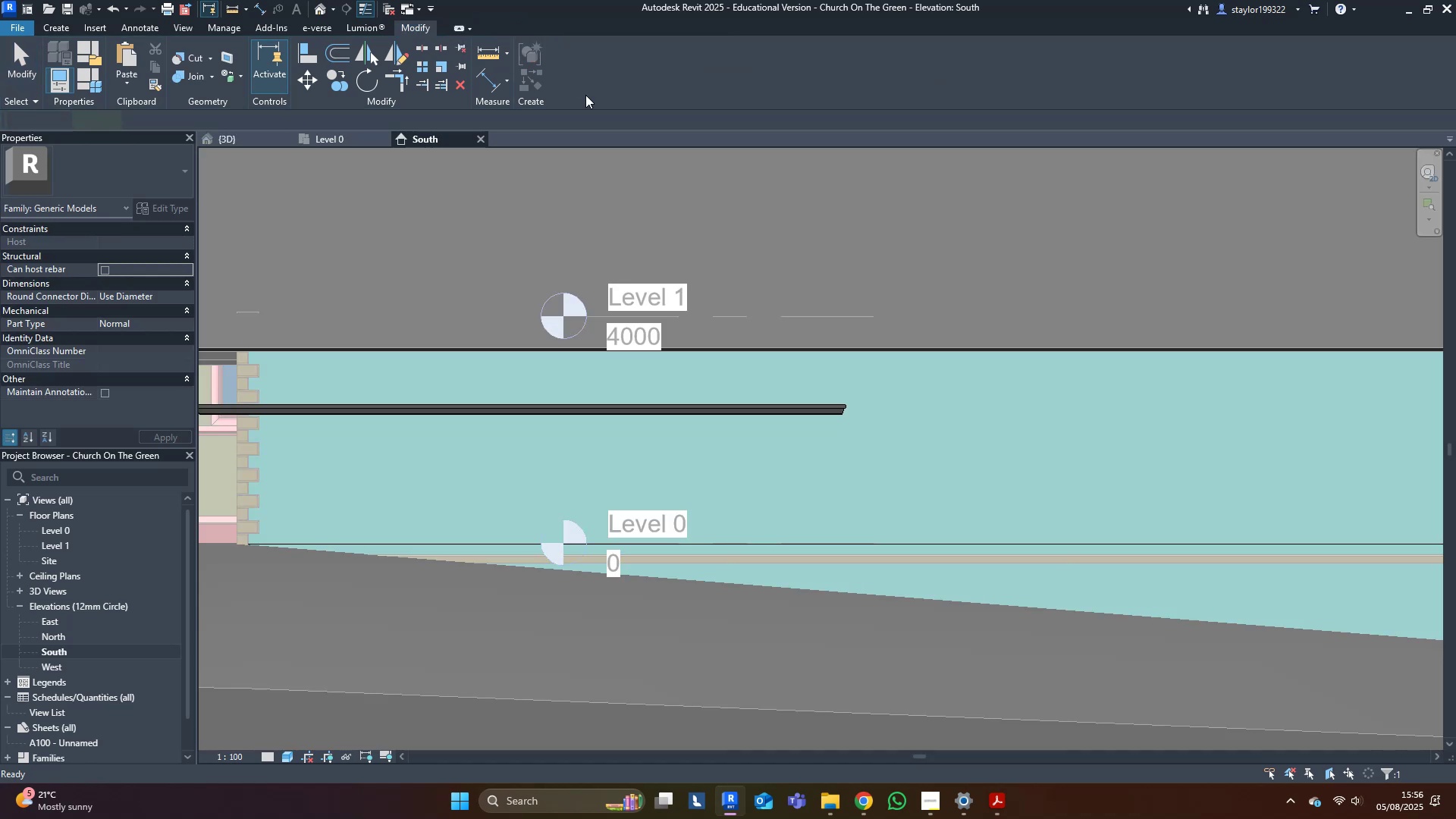 
type(wfsdwfsdwfsdwf)
 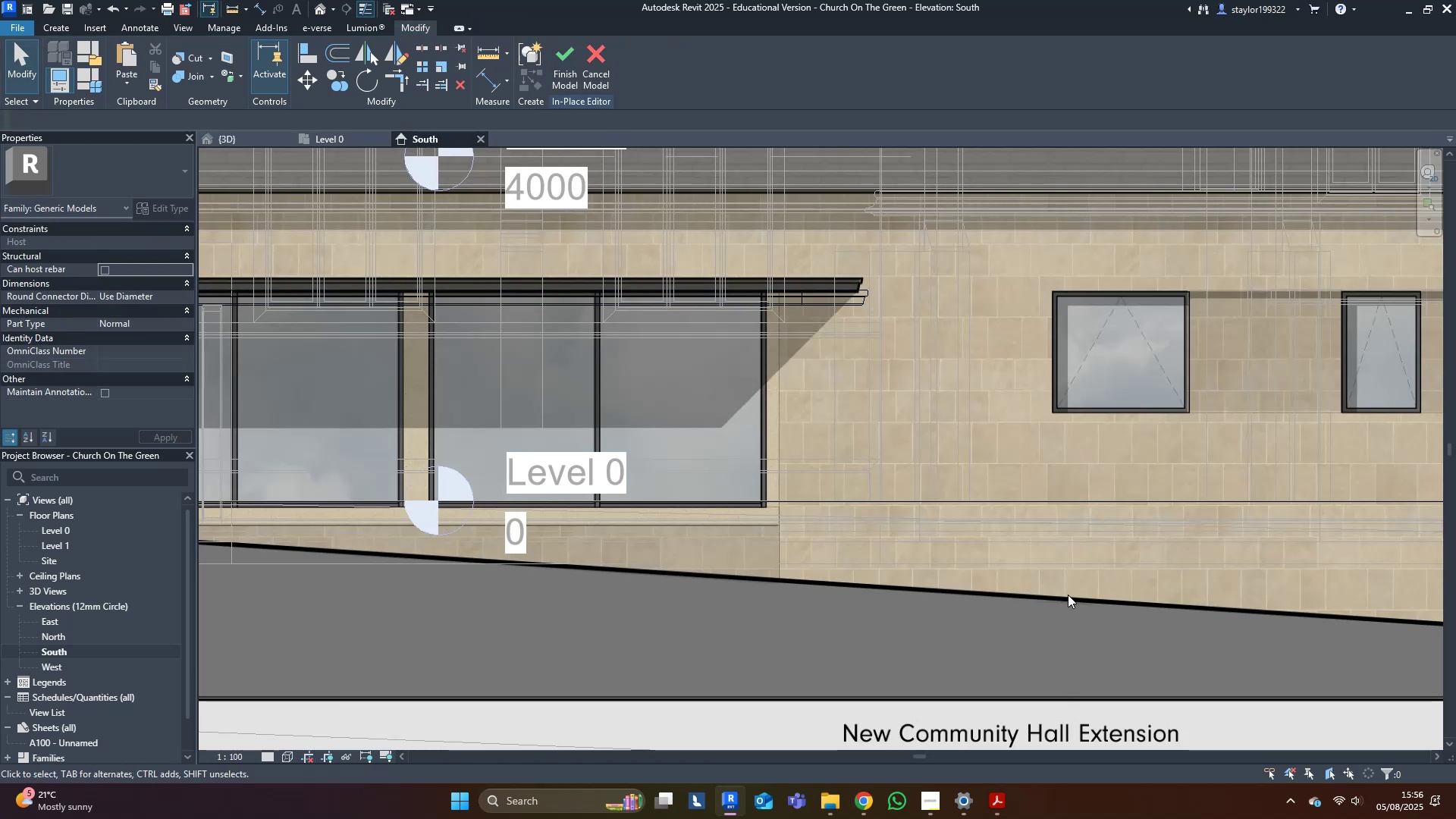 
scroll: coordinate [1067, 545], scroll_direction: up, amount: 3.0
 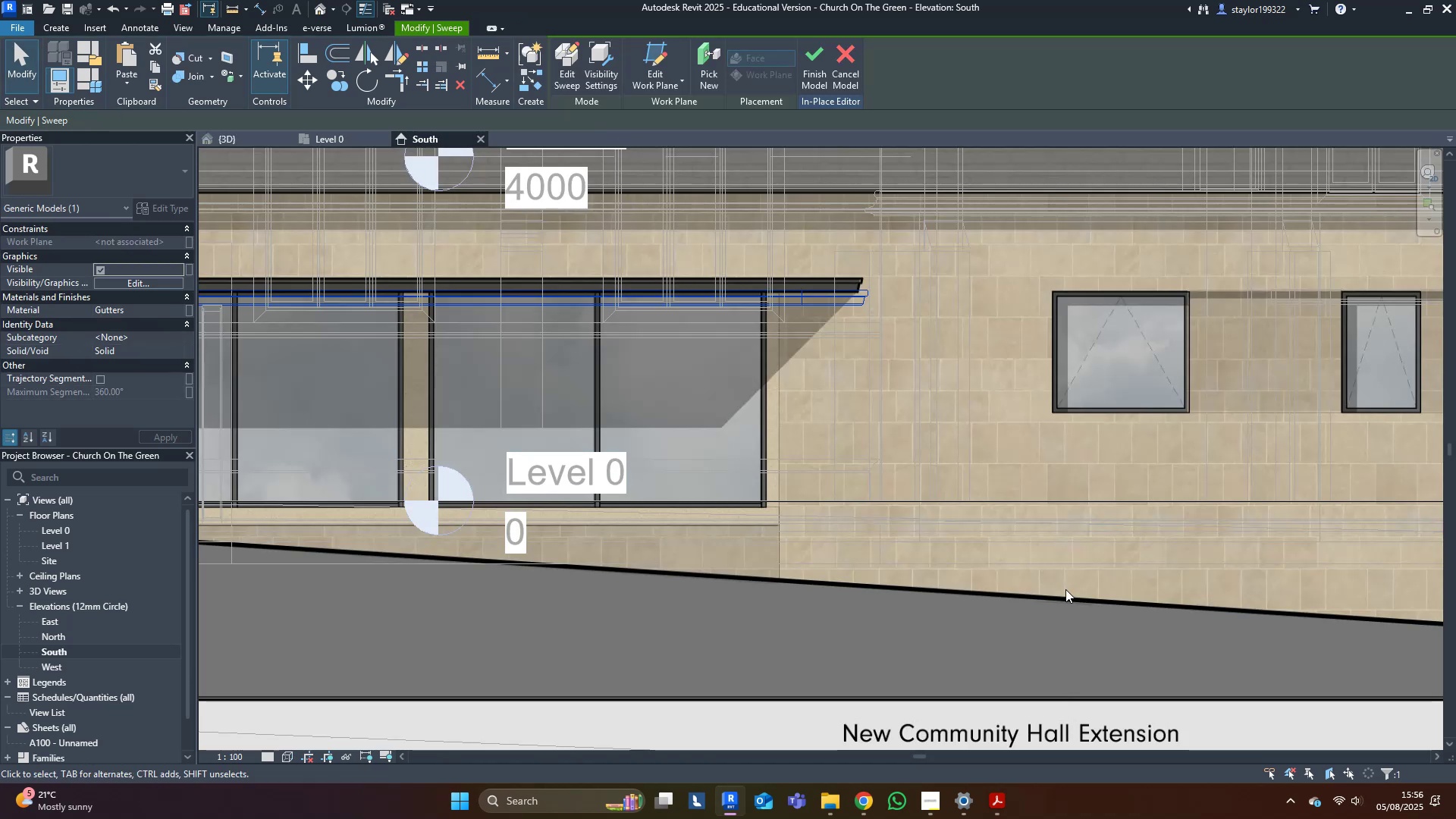 
left_click([1068, 595])
 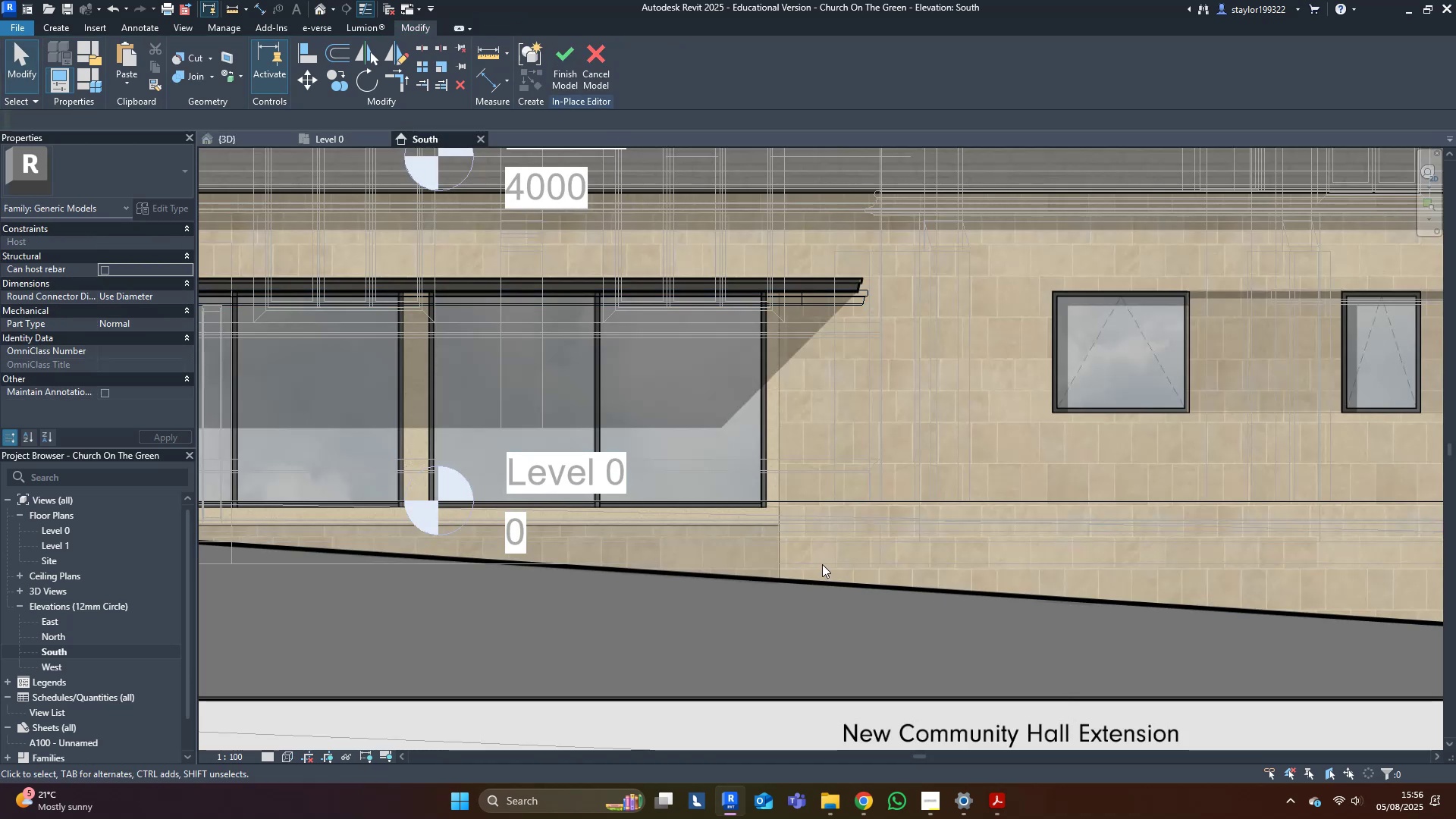 
scroll: coordinate [755, 521], scroll_direction: up, amount: 12.0
 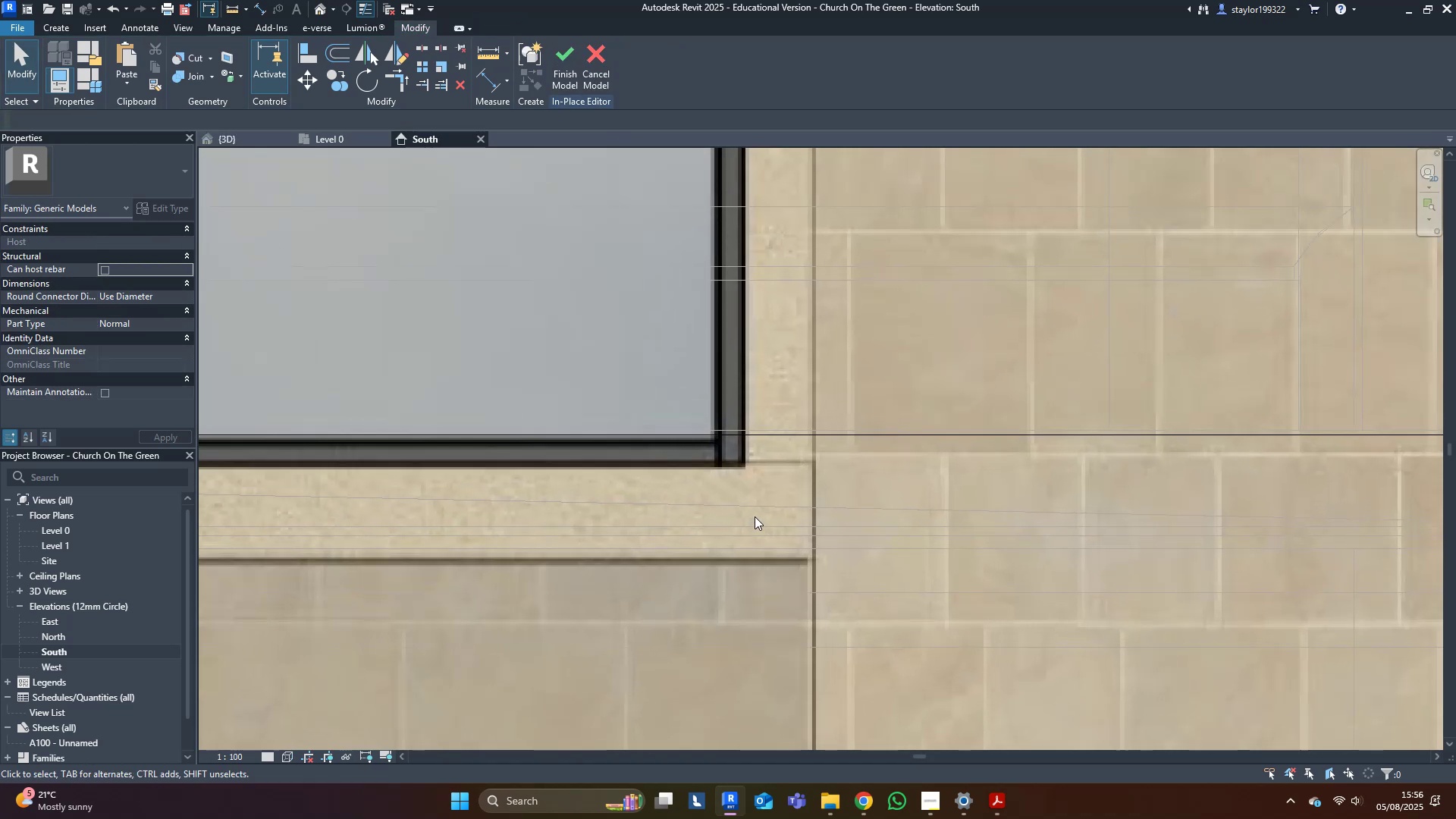 
type(sd)
 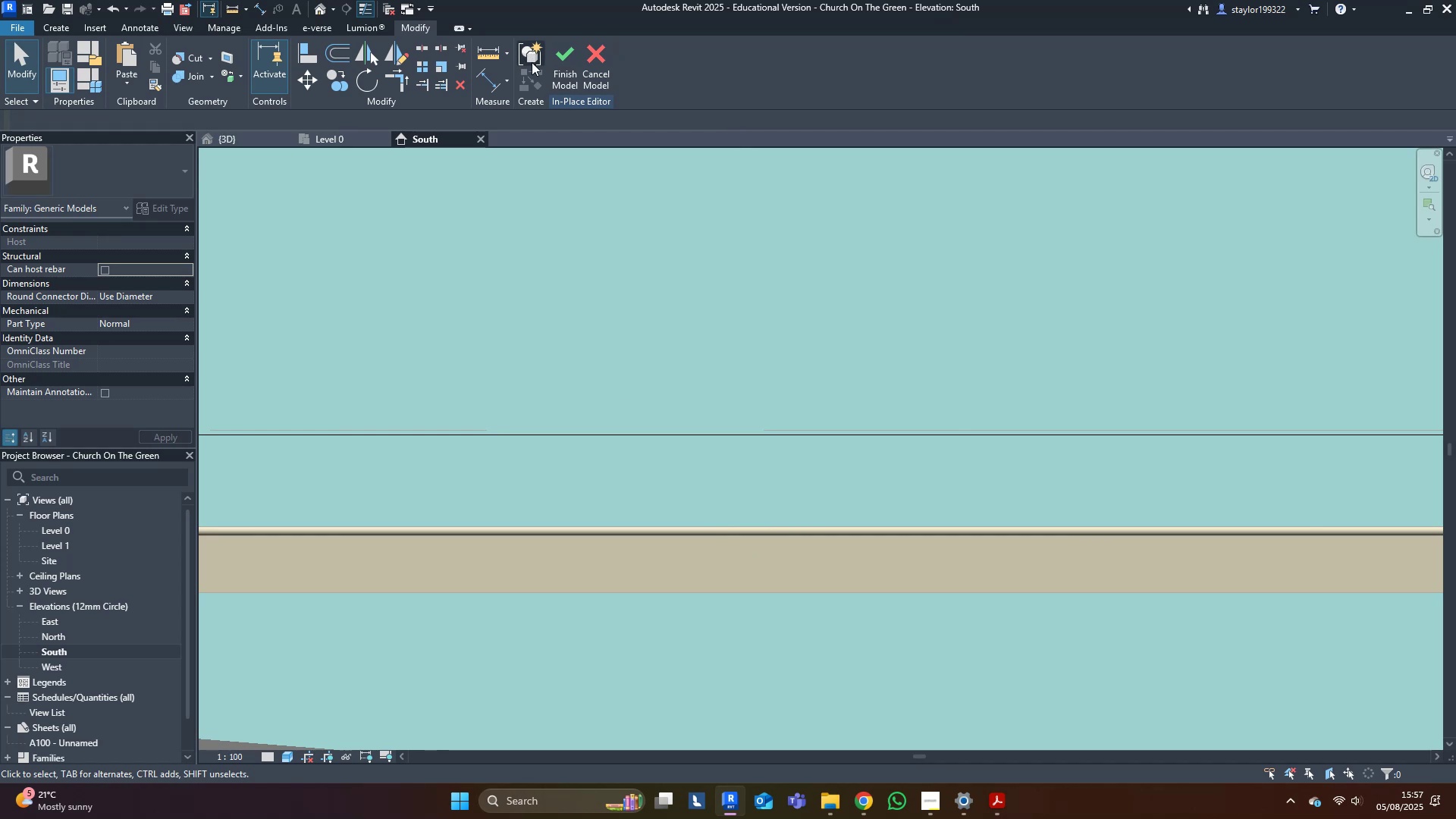 
left_click([563, 58])
 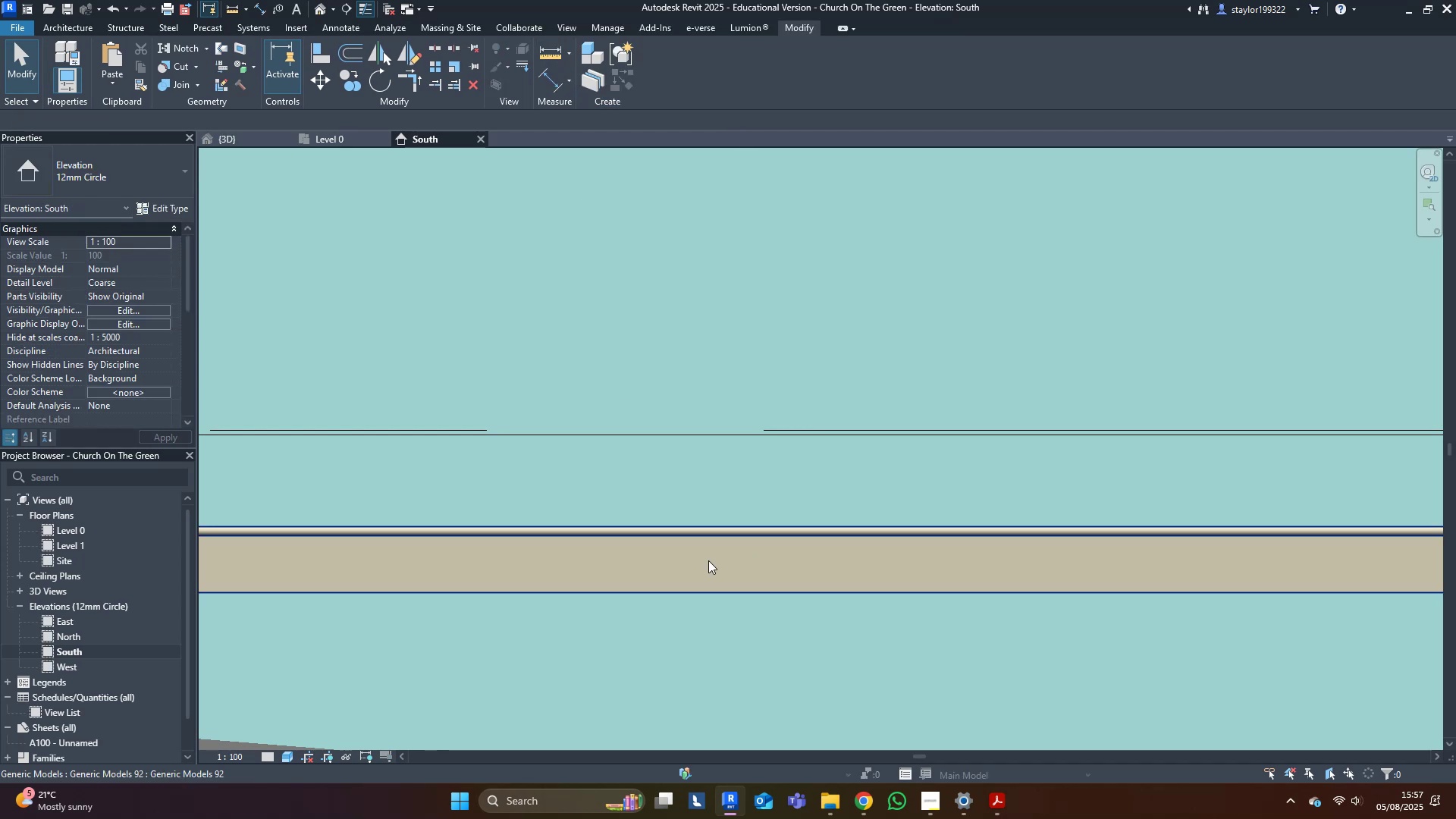 
left_click([705, 547])
 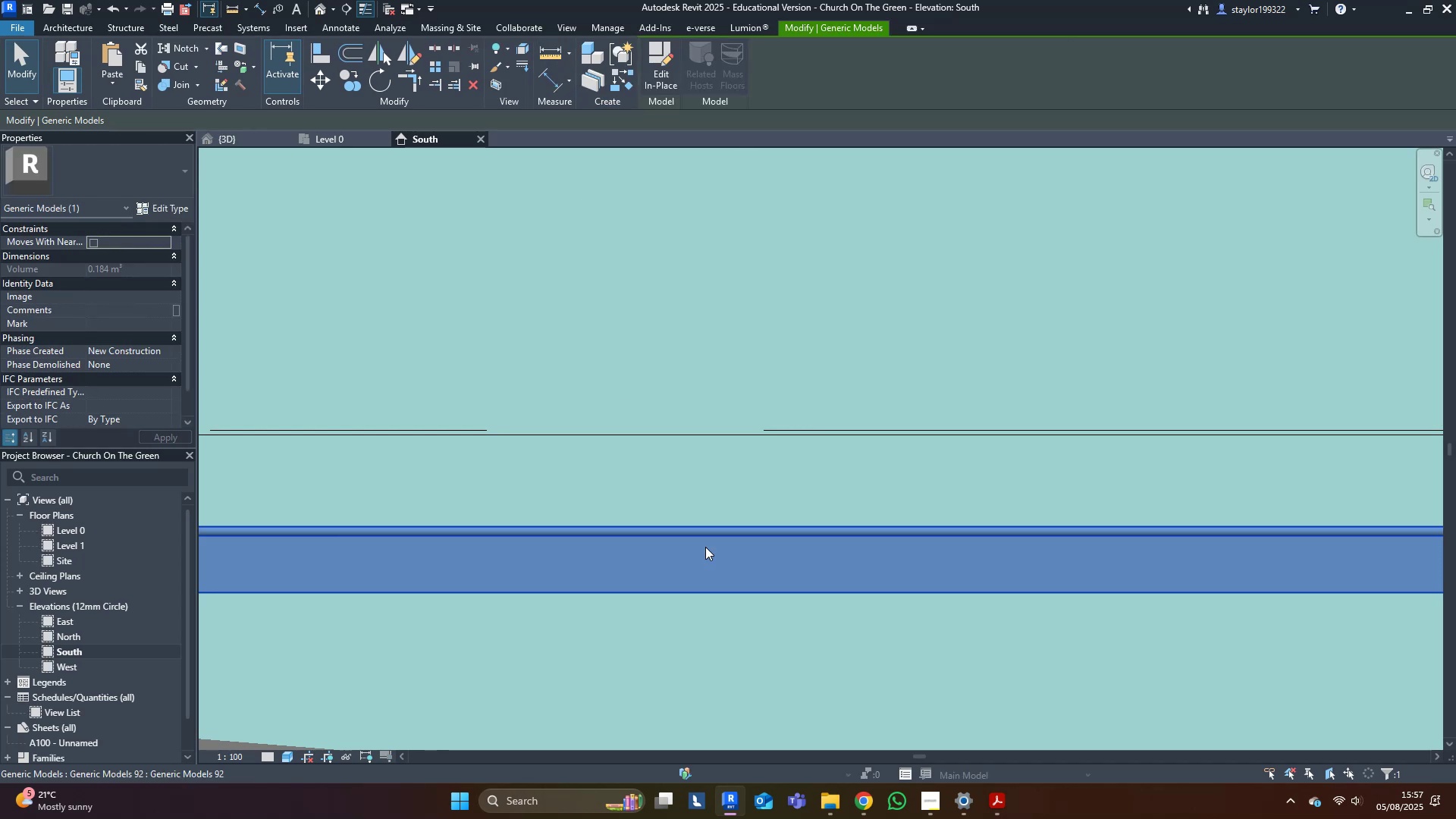 
type(wfsd)
 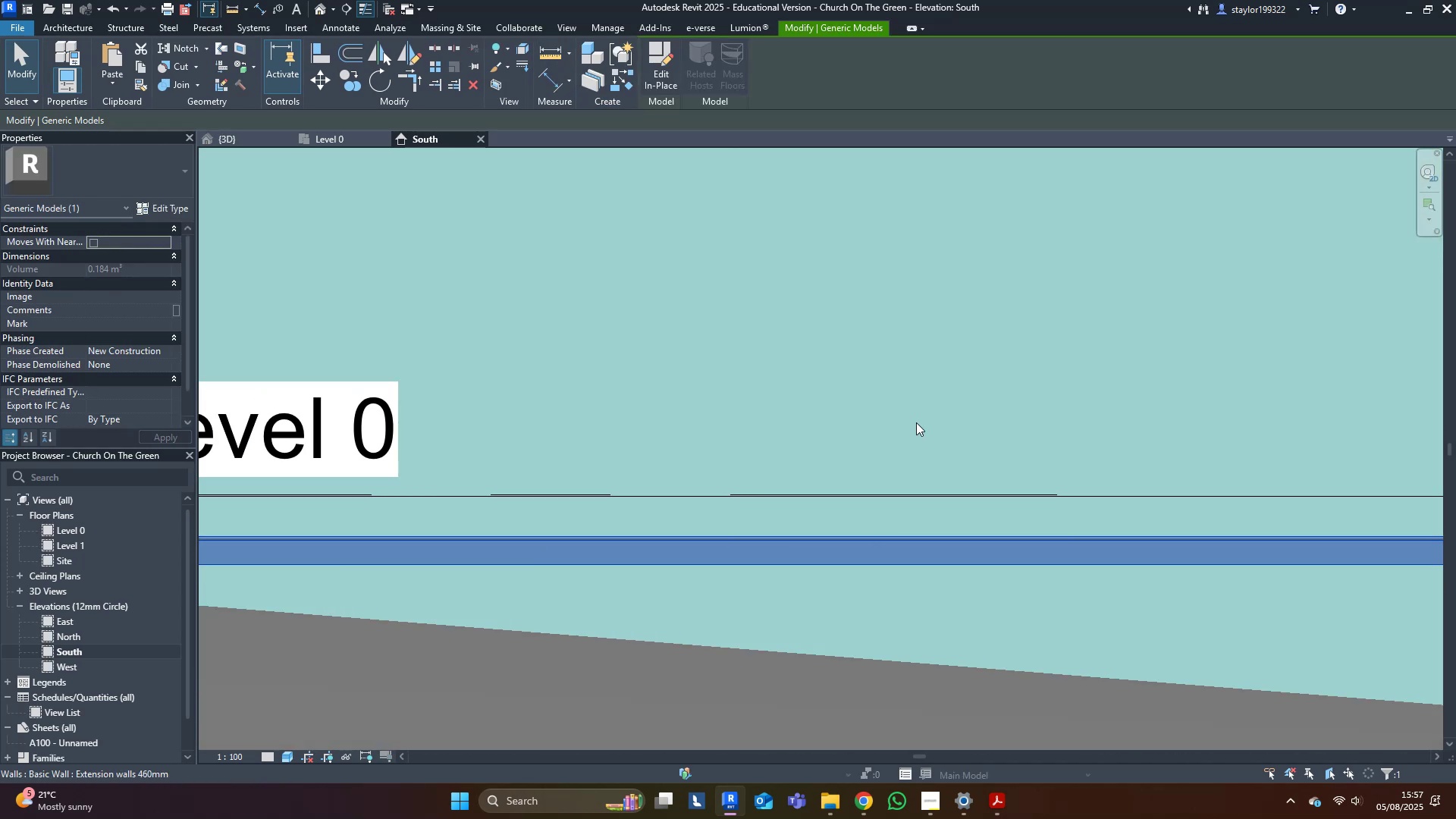 
scroll: coordinate [705, 544], scroll_direction: down, amount: 6.0
 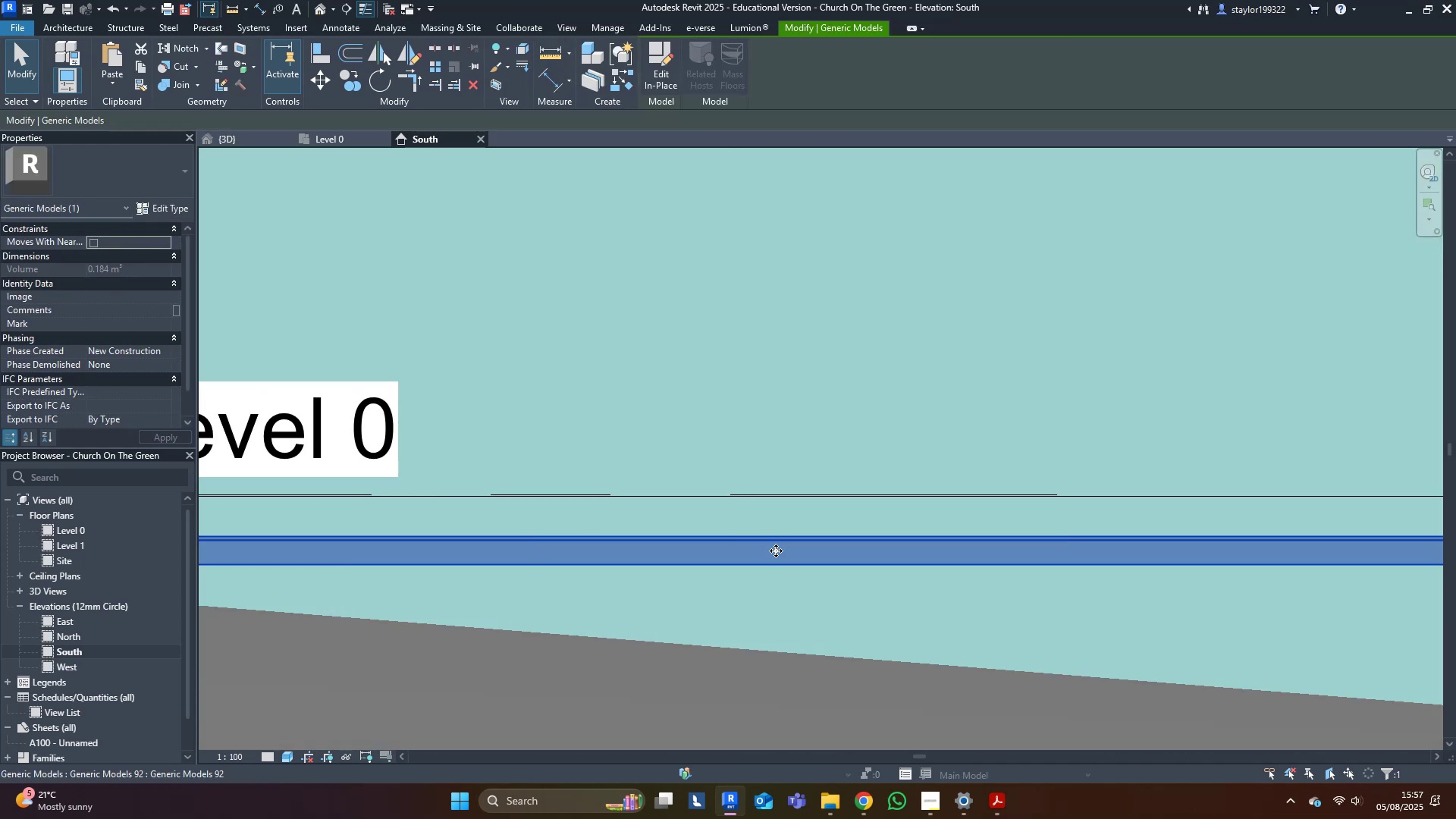 
left_click([916, 422])
 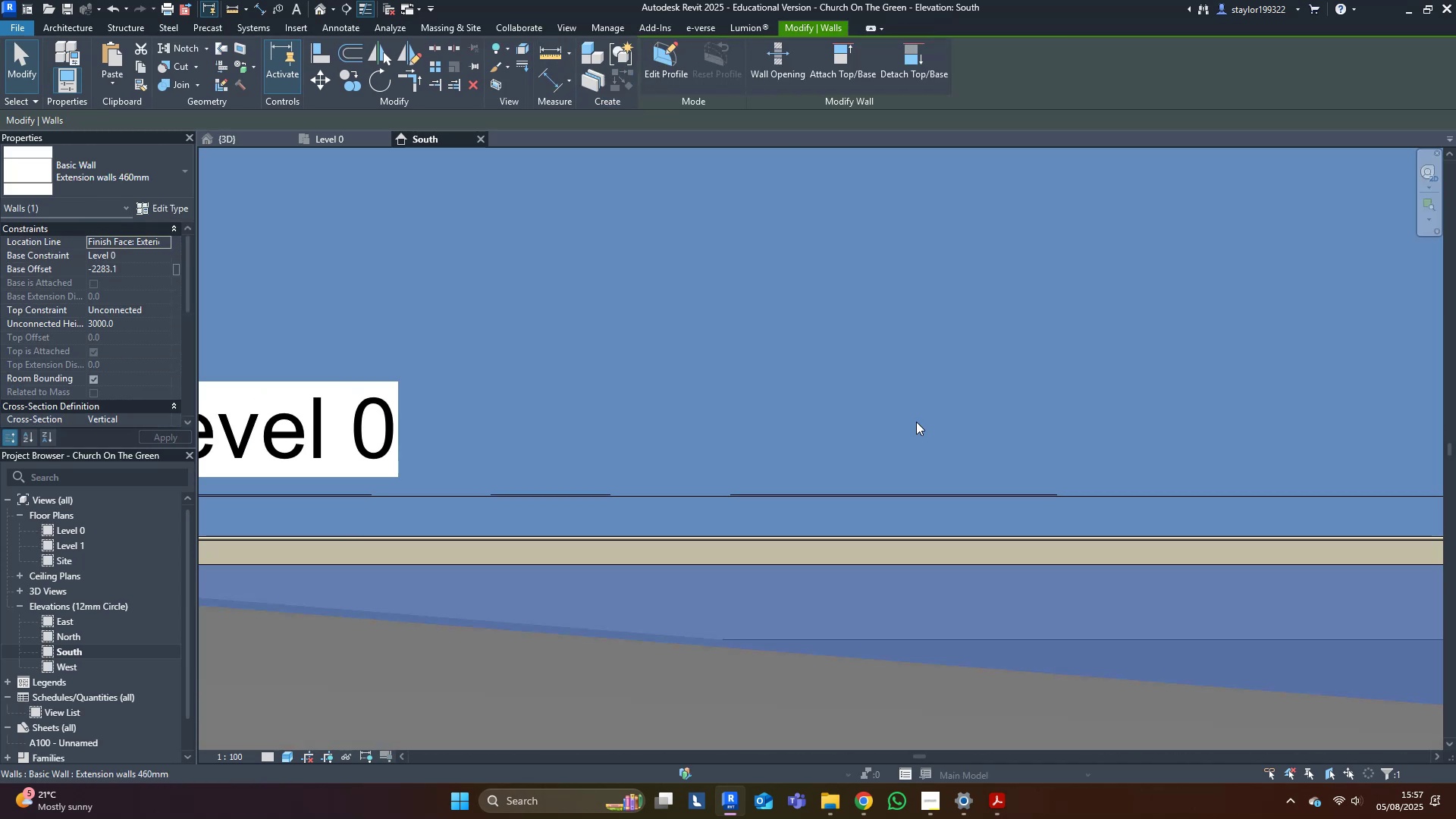 
scroll: coordinate [890, 476], scroll_direction: down, amount: 5.0
 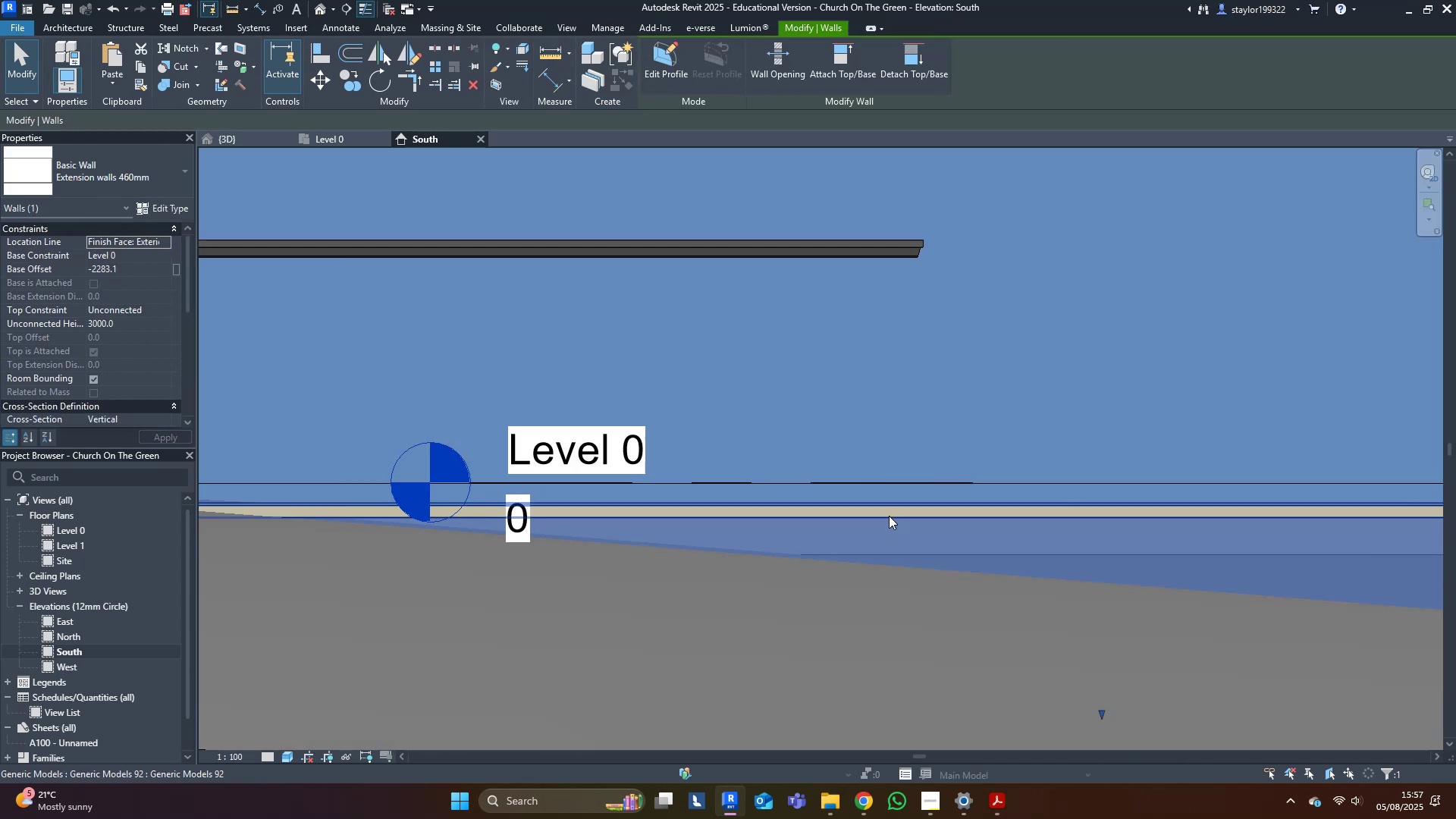 
left_click([888, 516])
 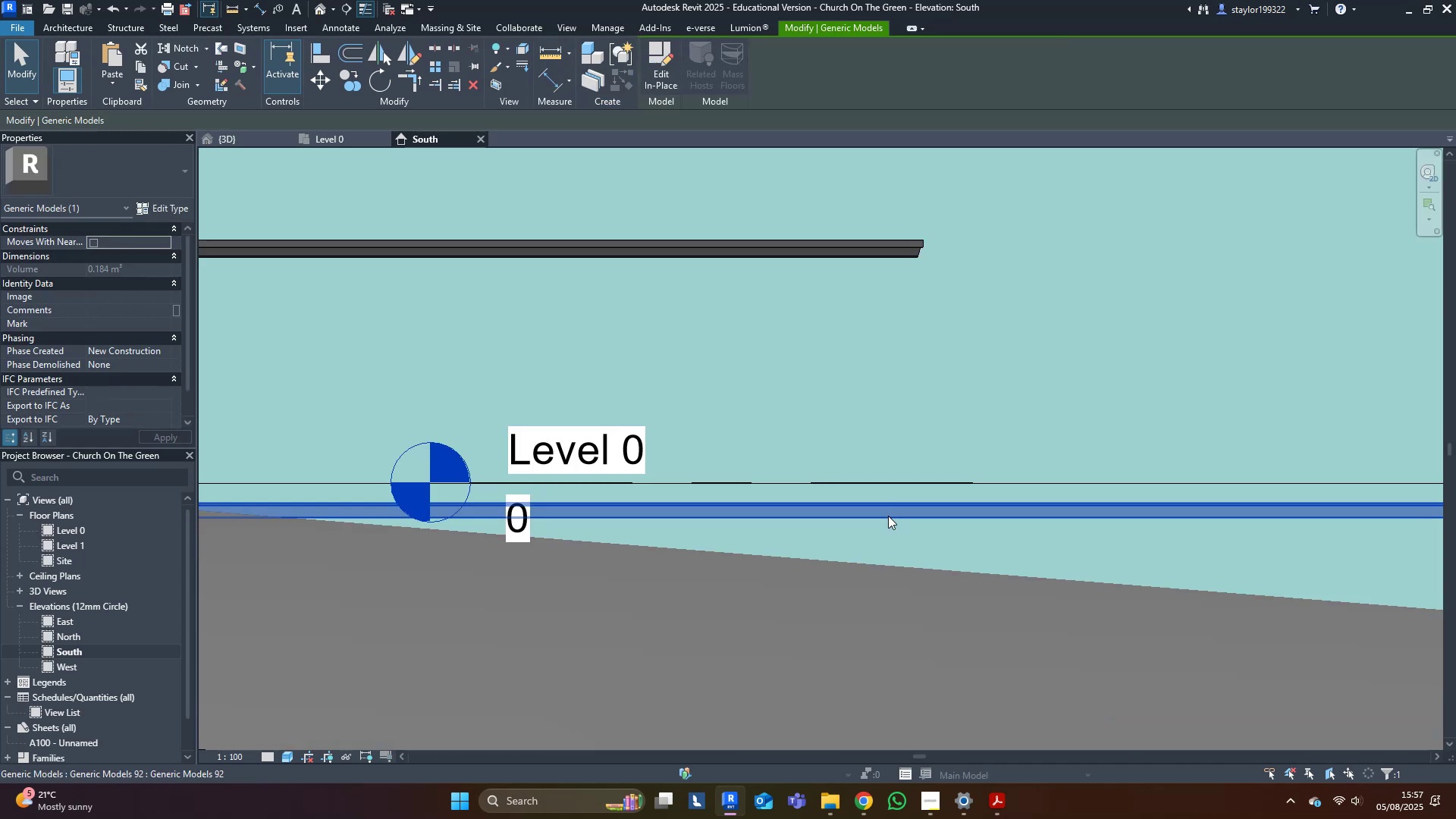 
scroll: coordinate [881, 519], scroll_direction: down, amount: 11.0
 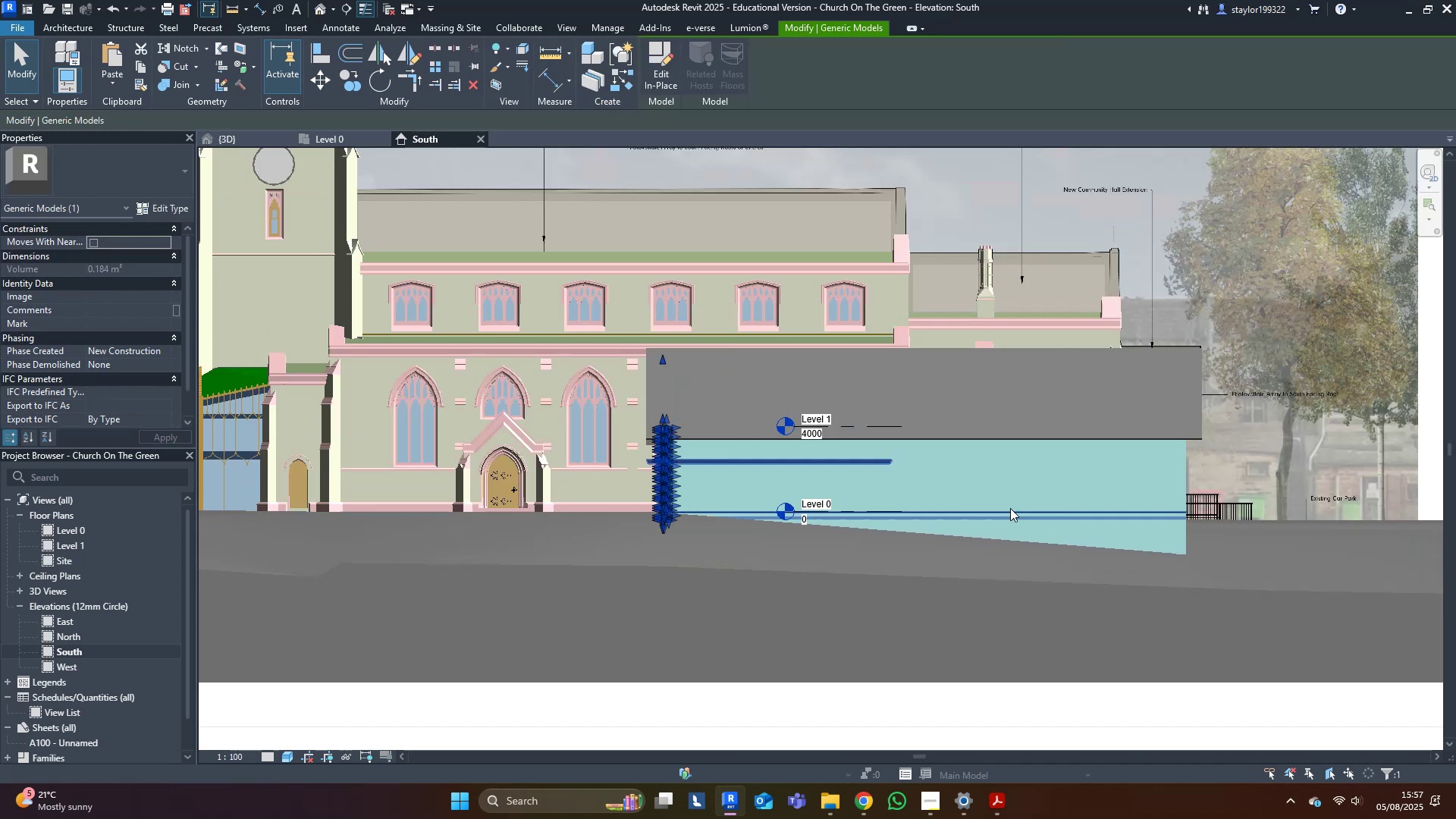 
hold_key(key=ControlLeft, duration=0.81)
 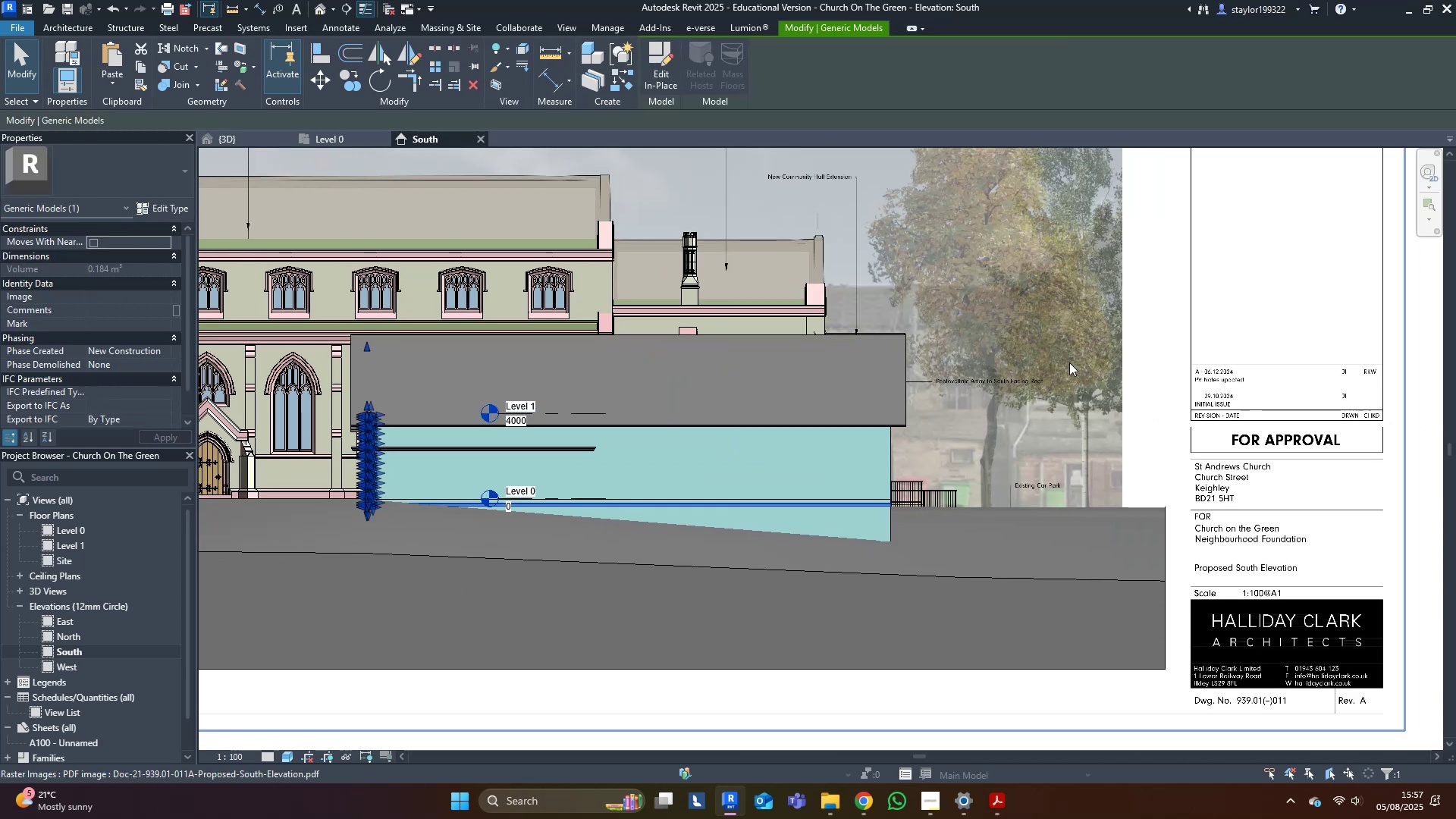 
type(hi)
 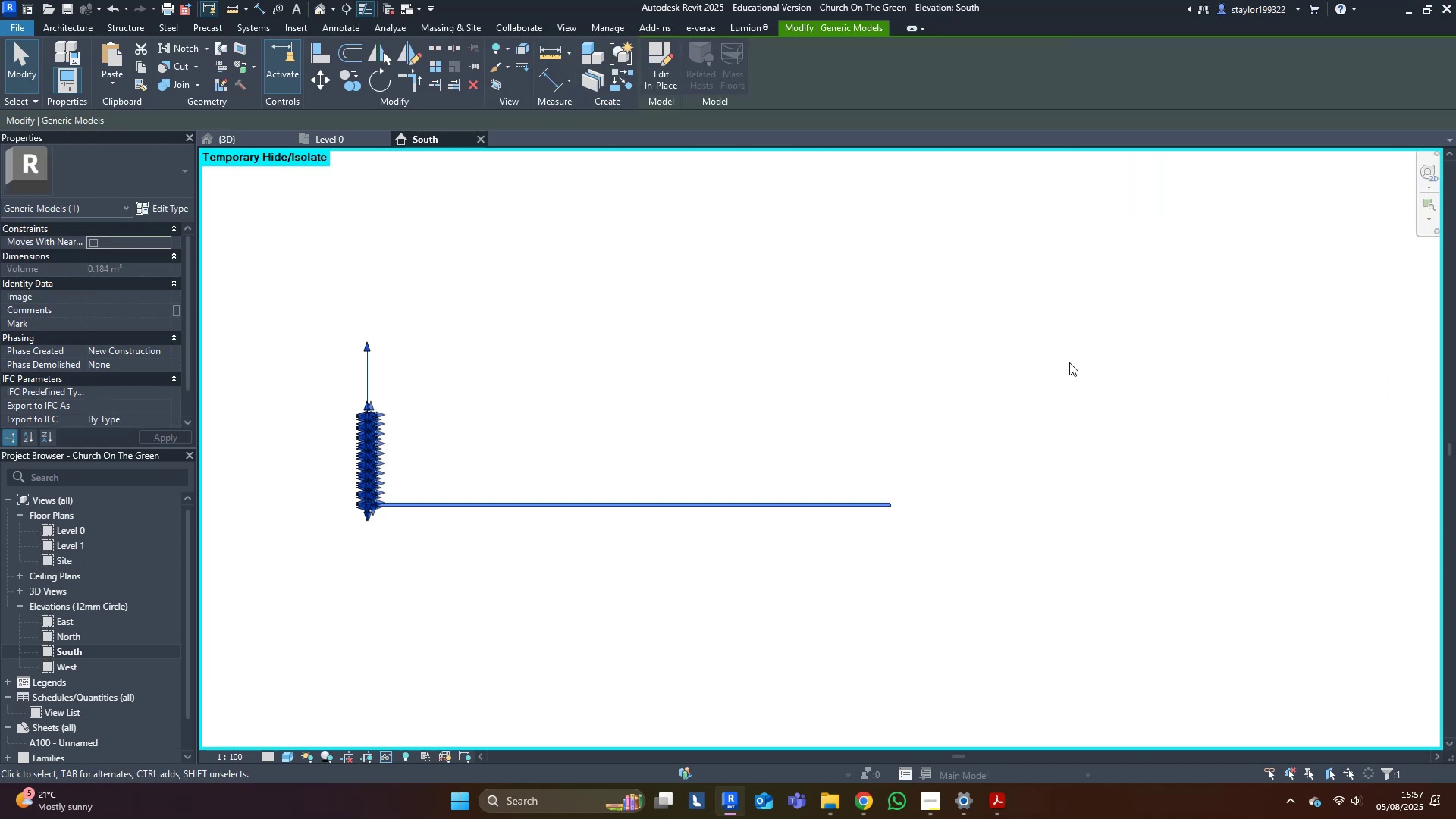 
key(Control+ControlLeft)
 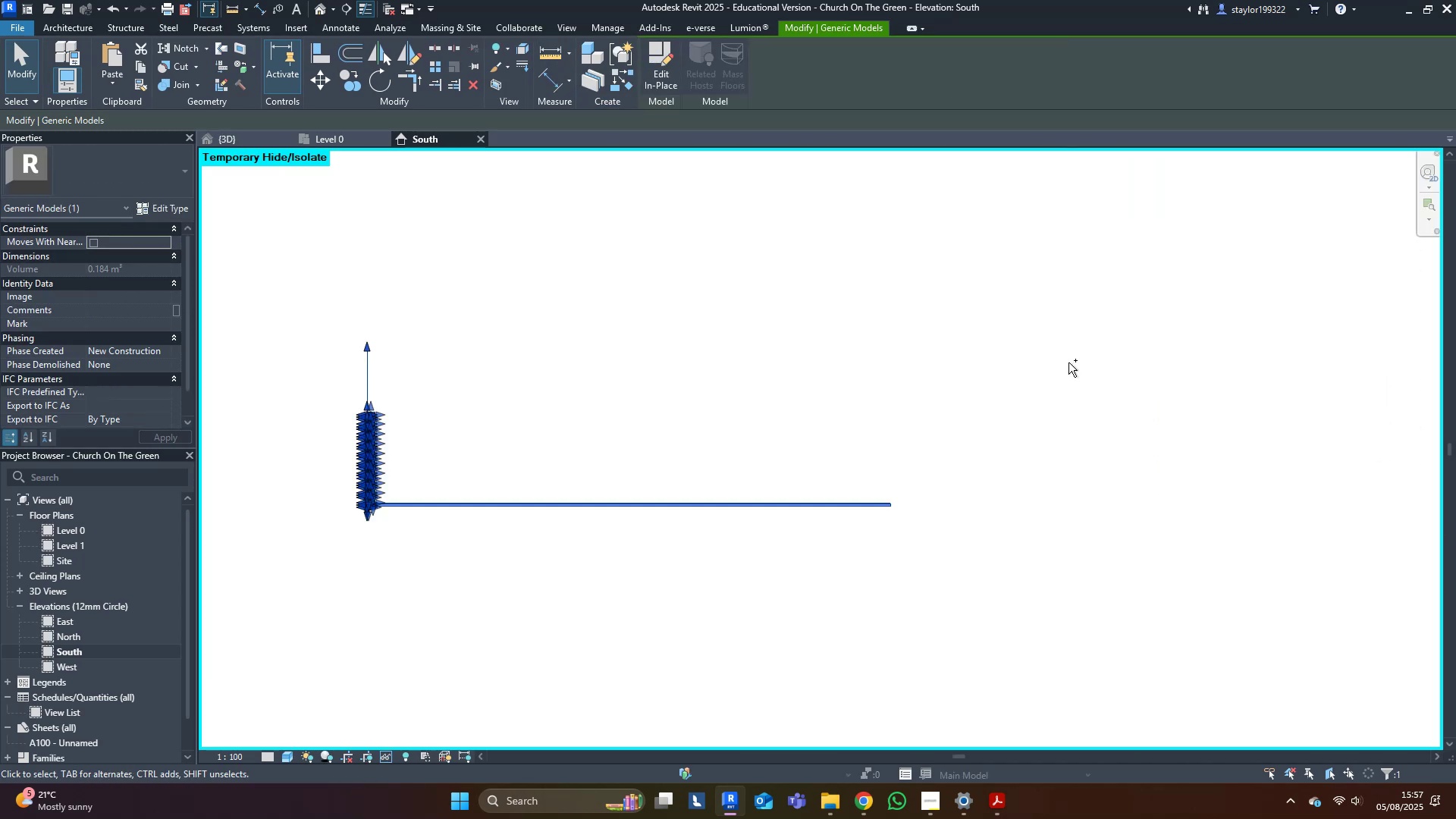 
key(Control+Z)
 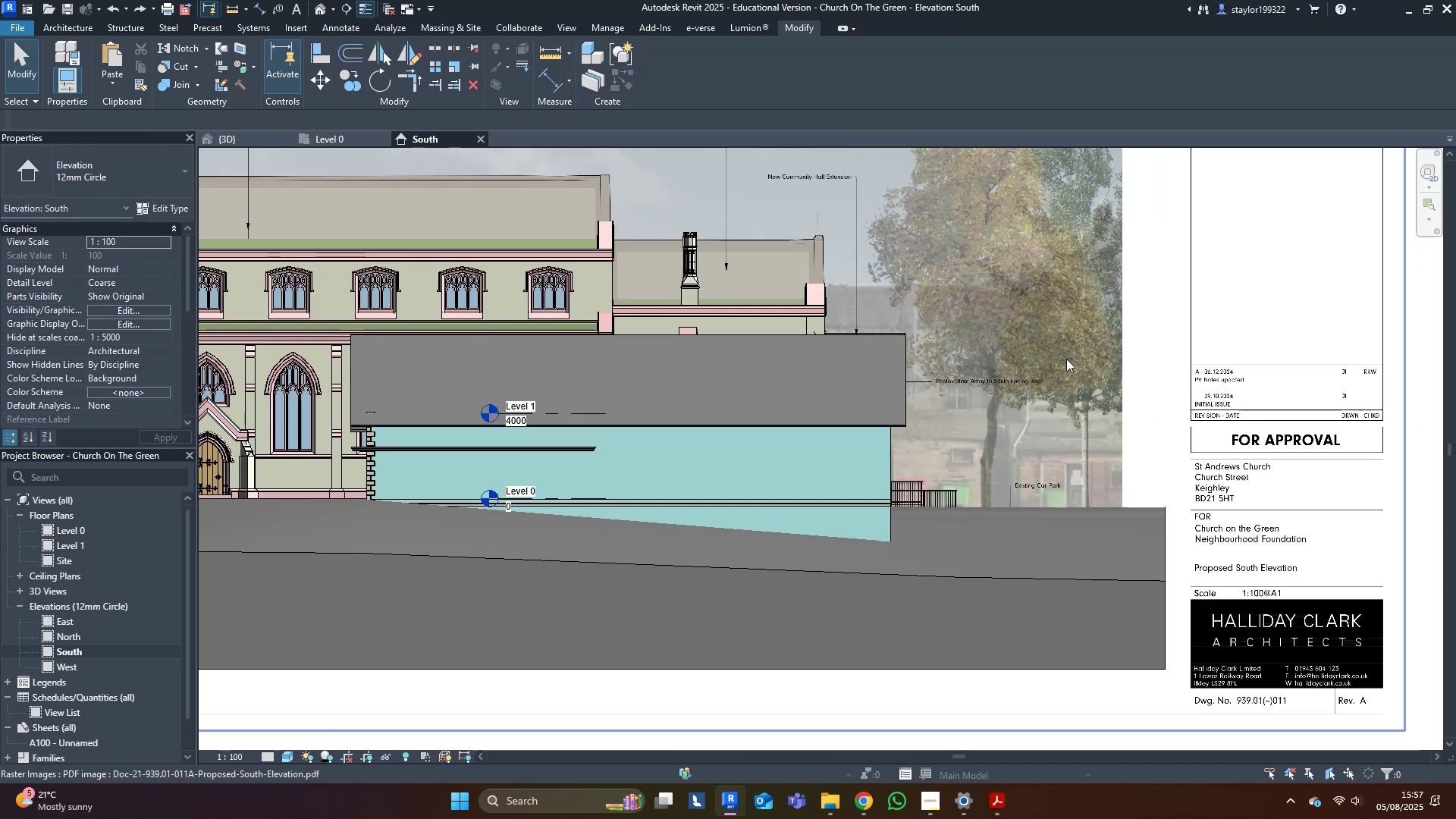 
left_click([1051, 358])
 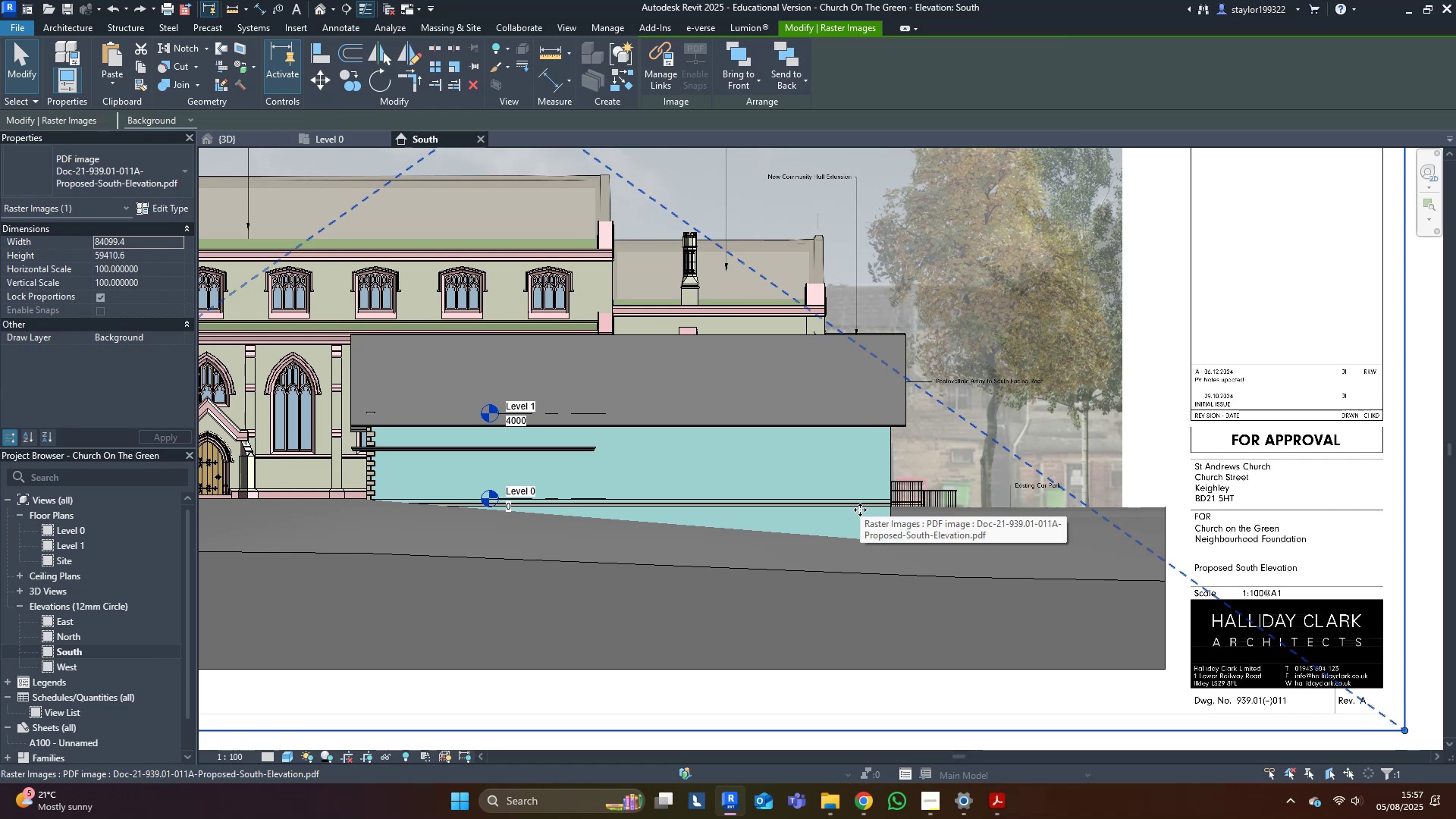 
scroll: coordinate [895, 475], scroll_direction: up, amount: 13.0
 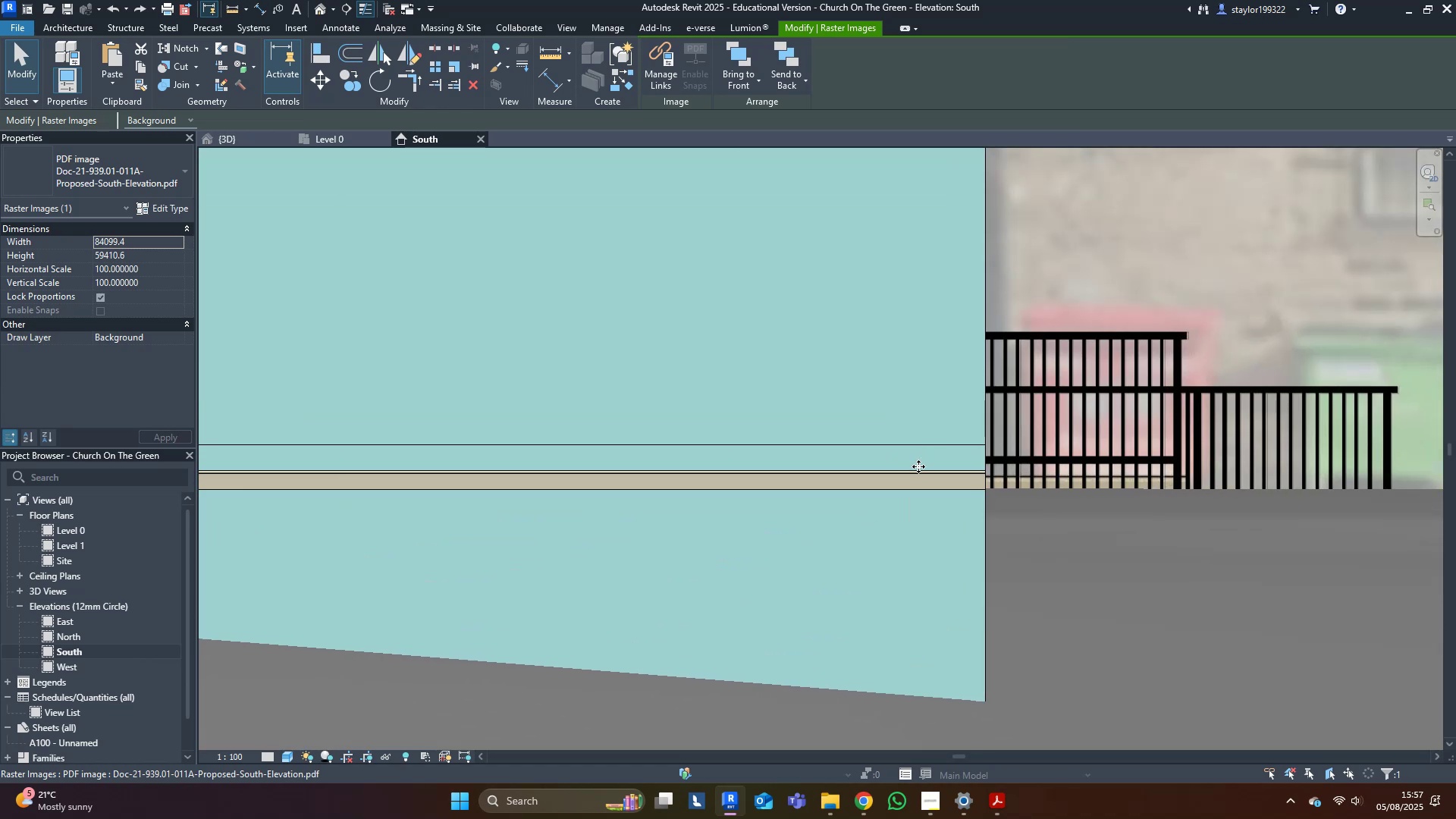 
key(Escape)
 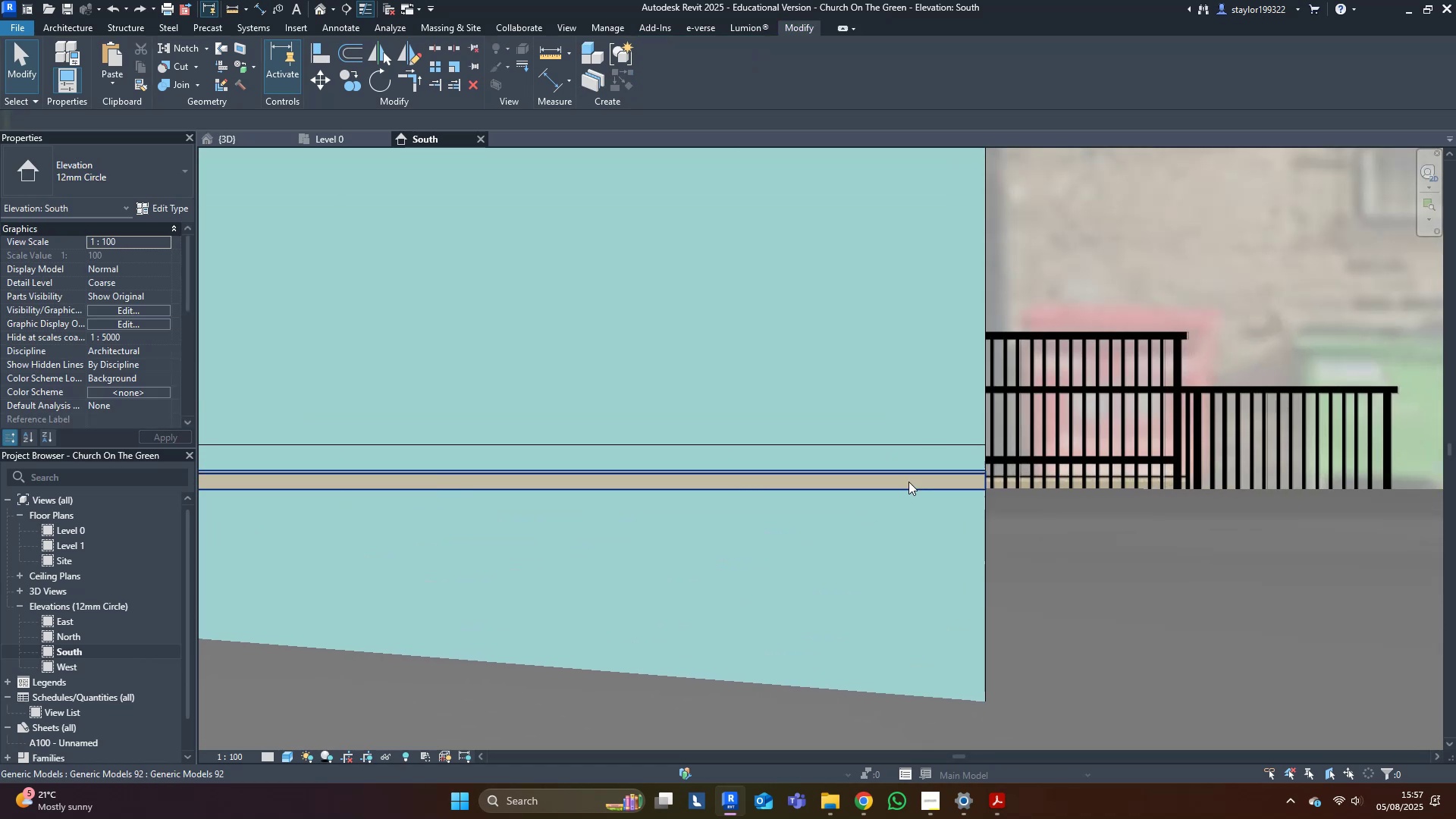 
left_click([909, 479])
 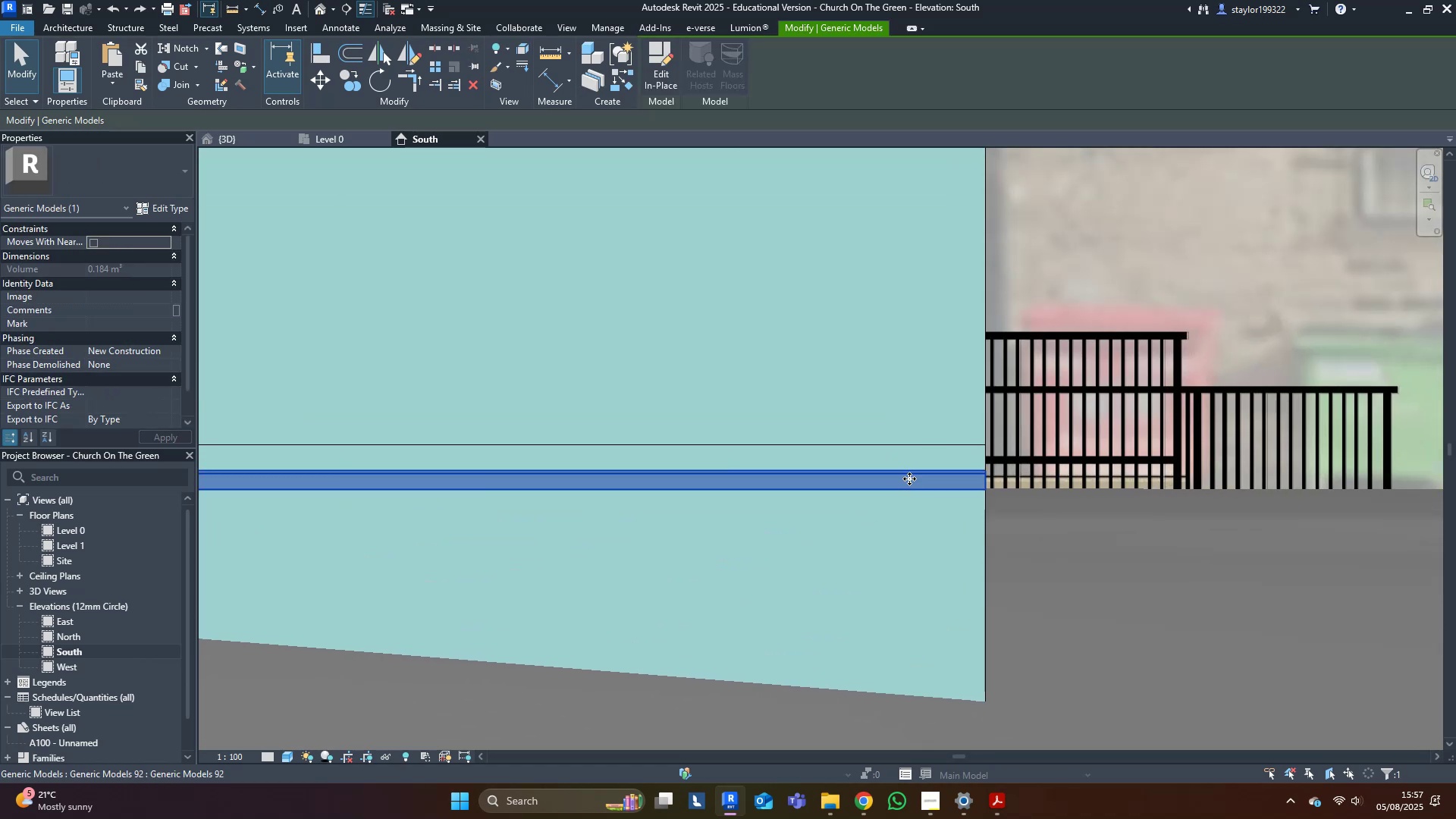 
scroll: coordinate [909, 479], scroll_direction: down, amount: 22.0
 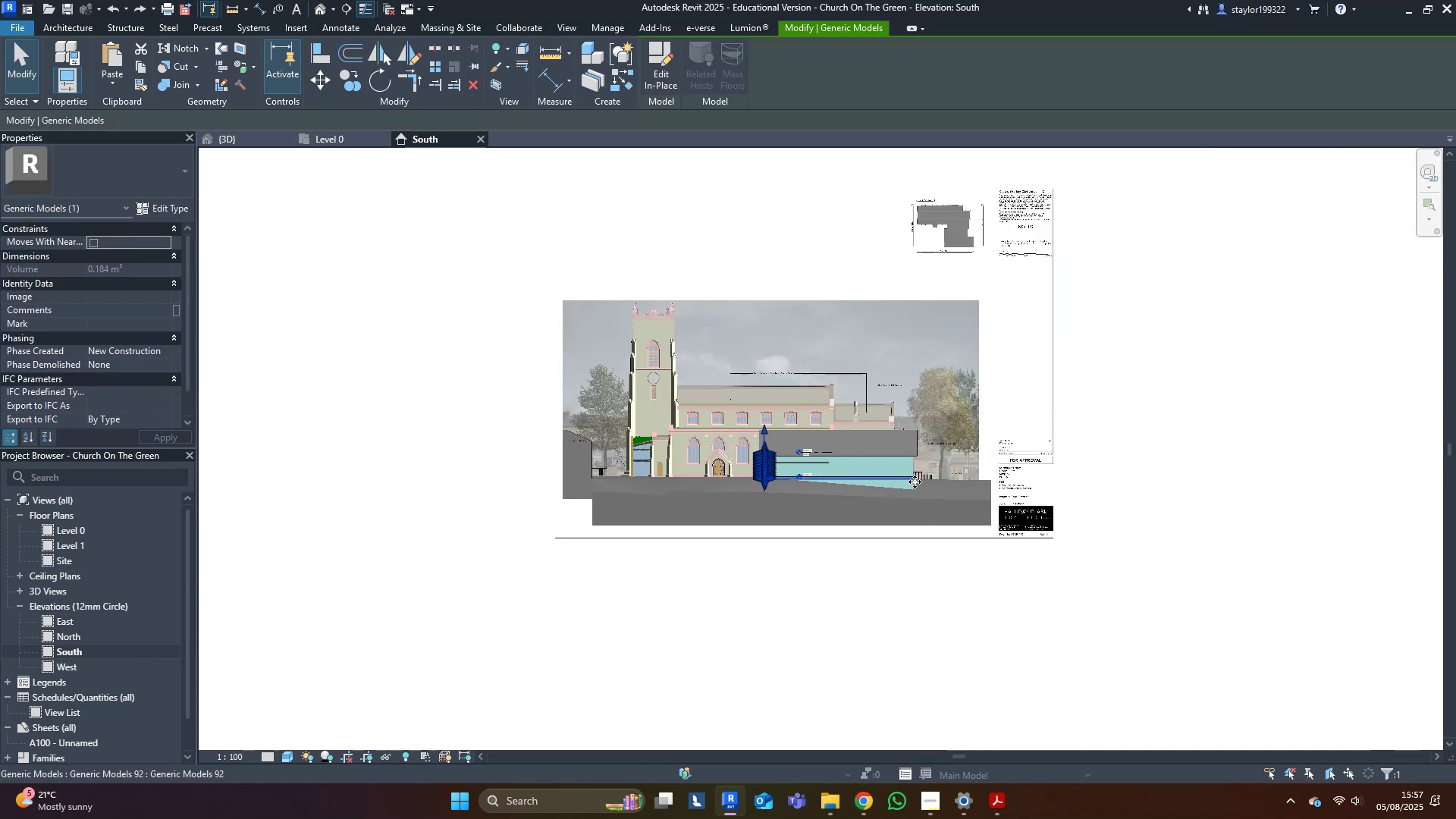 
hold_key(key=ControlLeft, duration=0.85)
left_click([958, 298])
 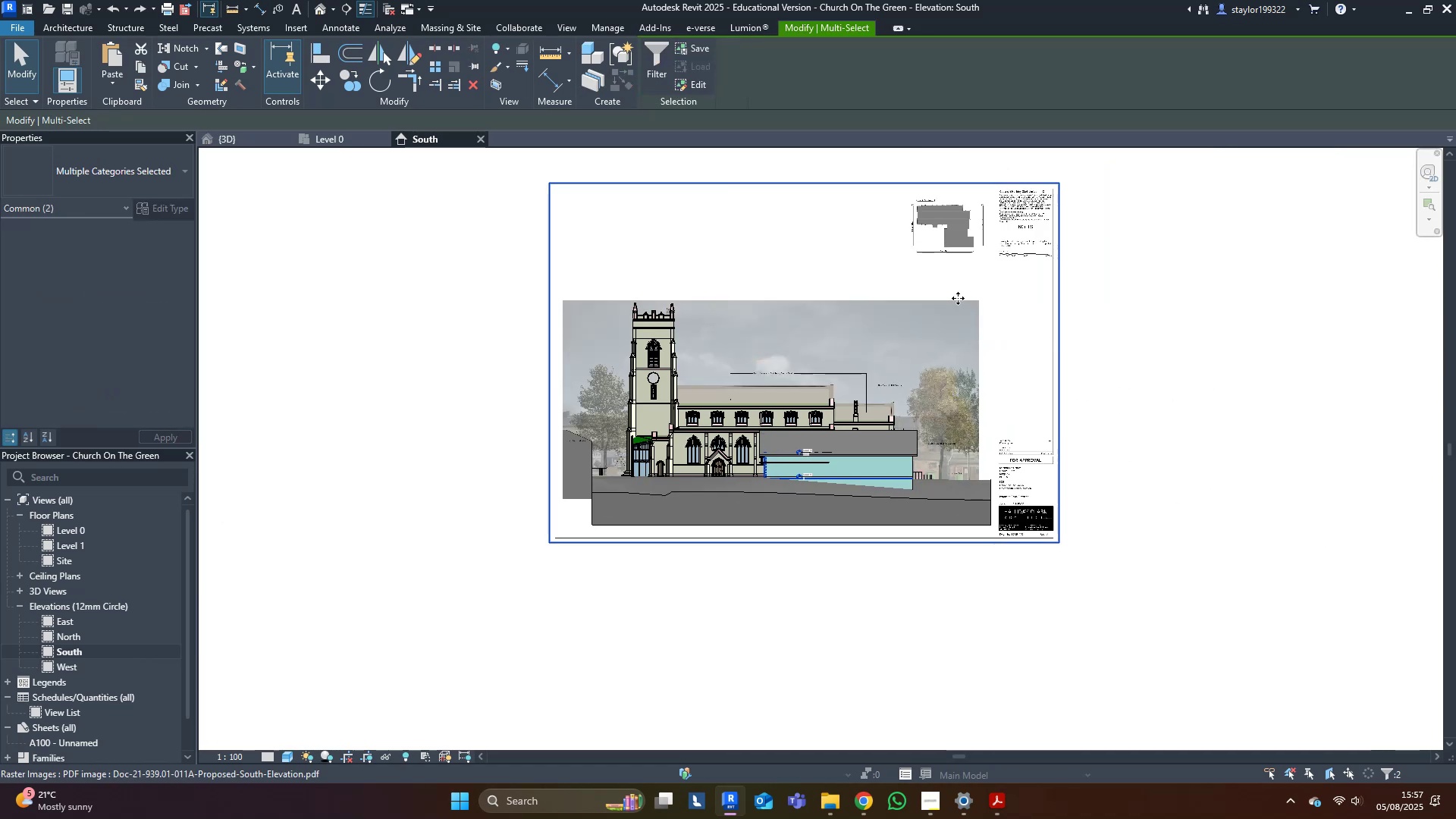 
type(hi)
 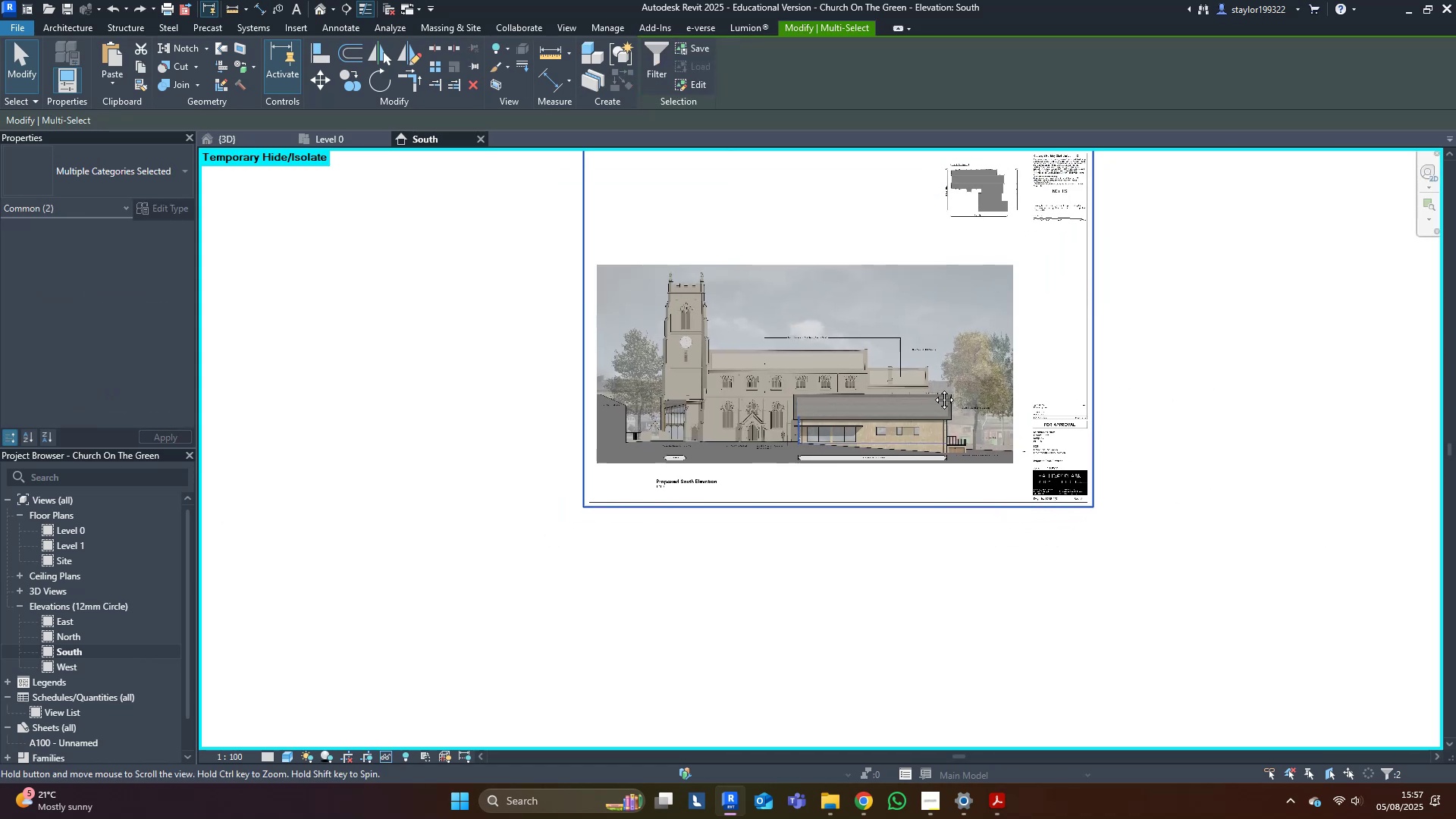 
scroll: coordinate [853, 445], scroll_direction: up, amount: 15.0
 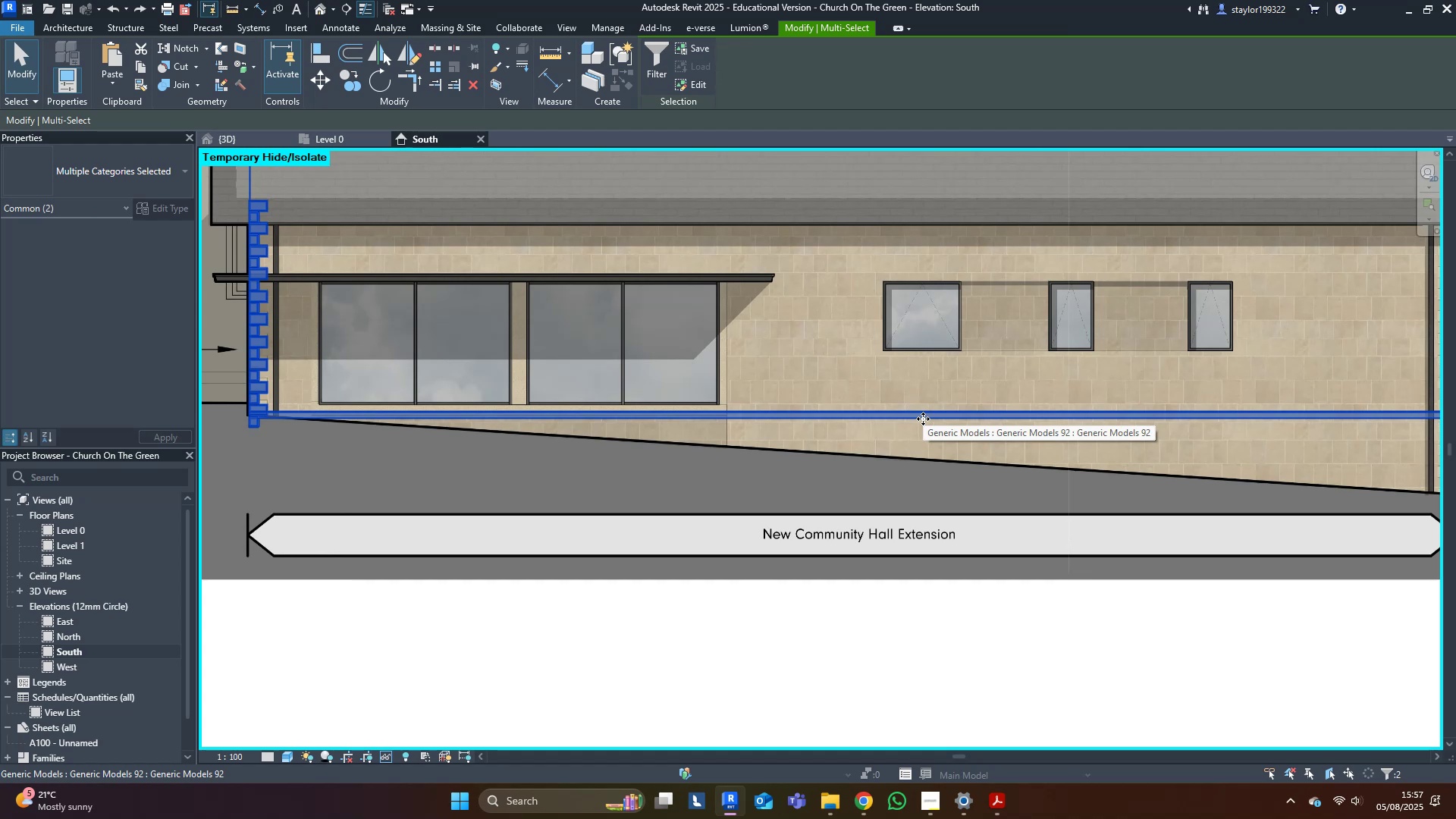 
wait(11.92)
 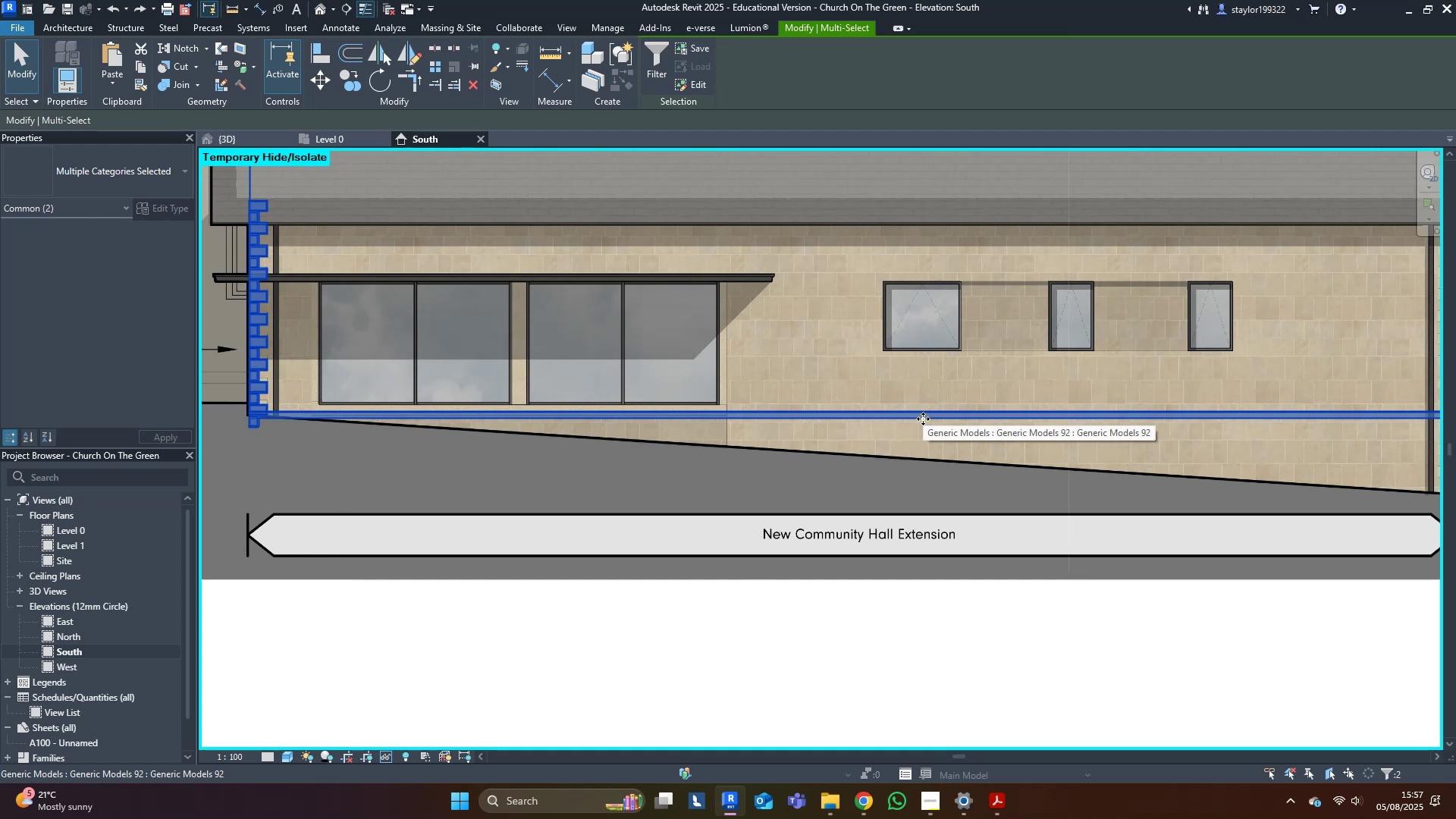 
middle_click([525, 237])
 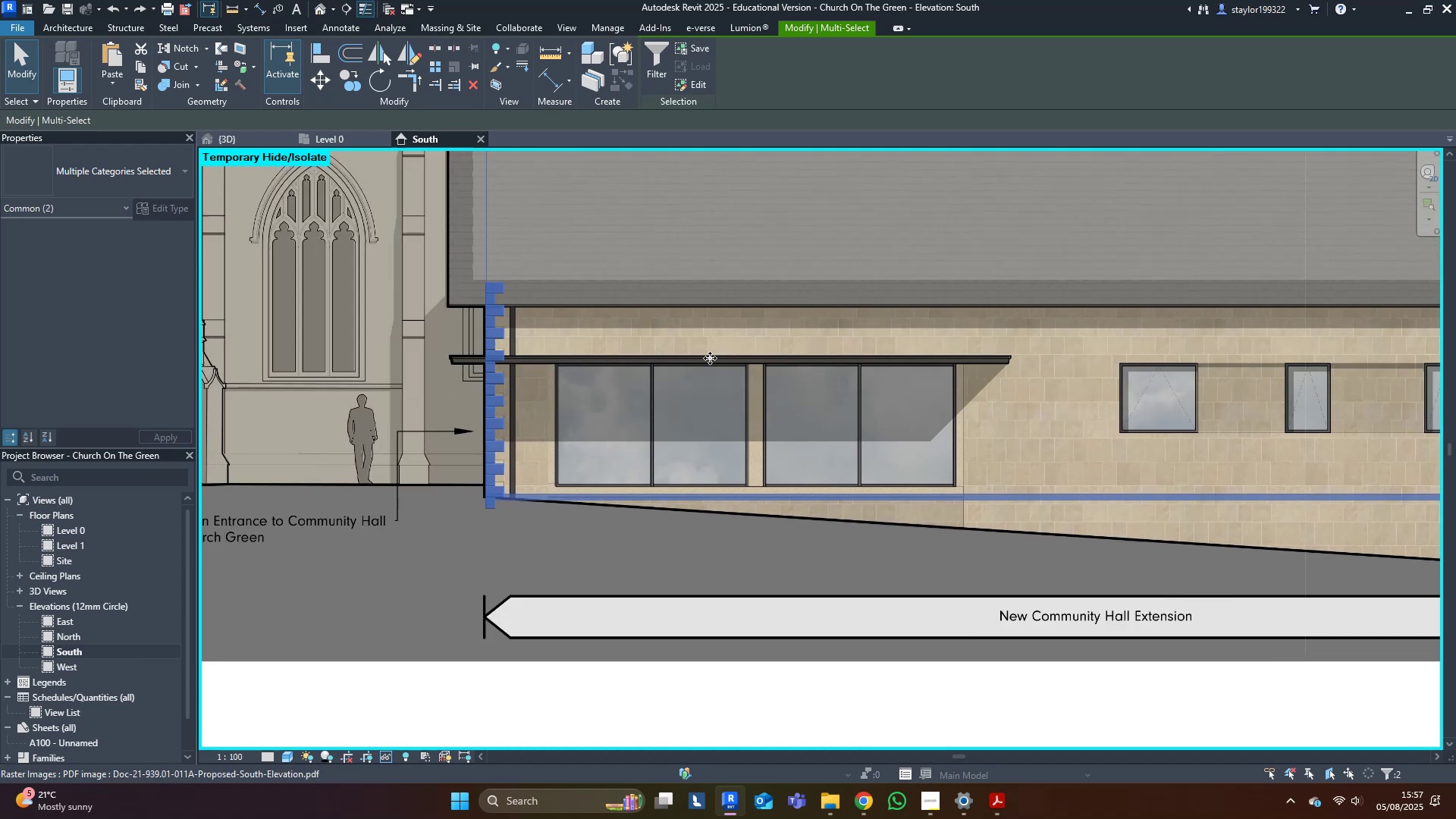 
scroll: coordinate [488, 337], scroll_direction: up, amount: 8.0
 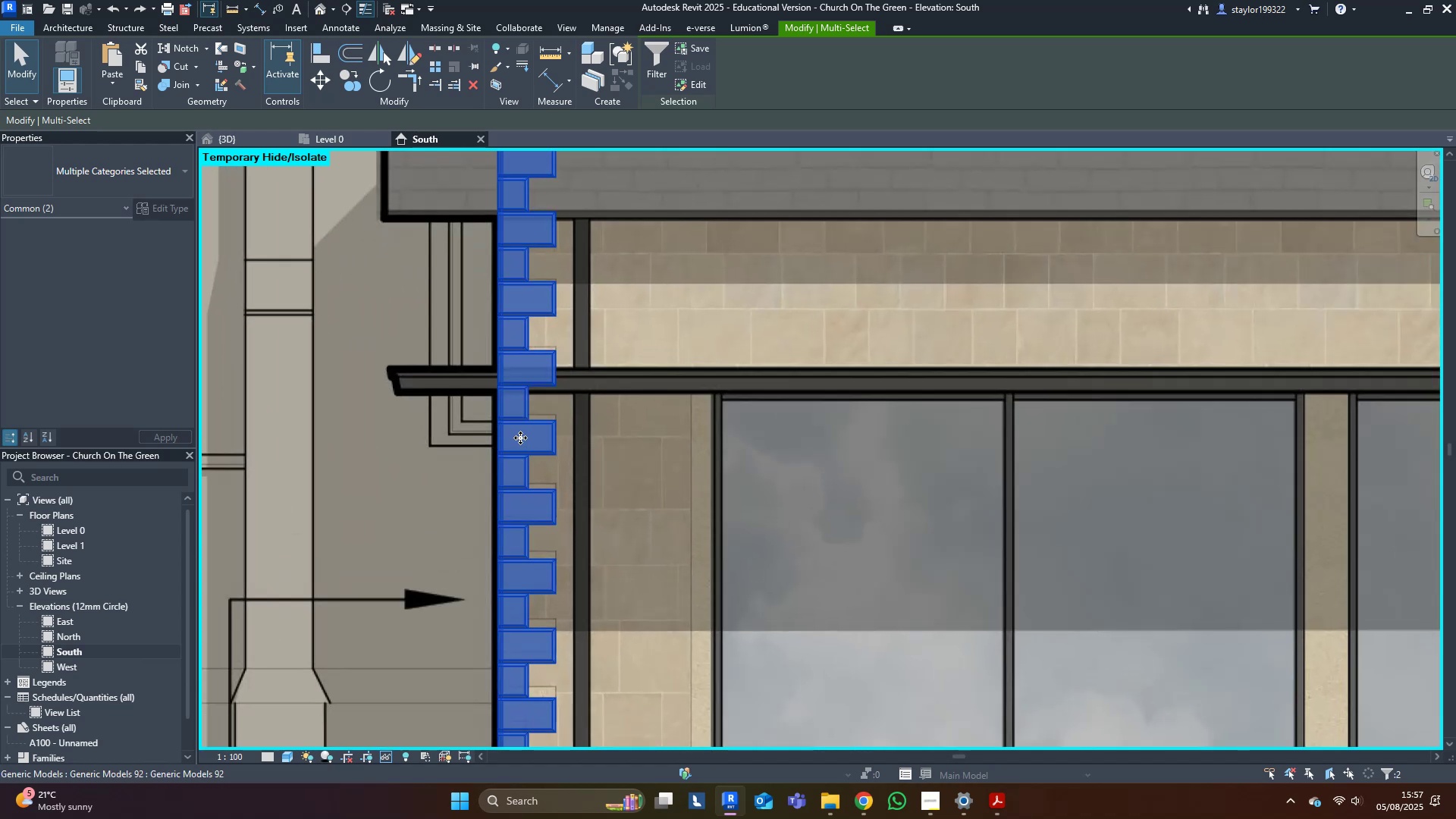 
scroll: coordinate [496, 426], scroll_direction: down, amount: 9.0
 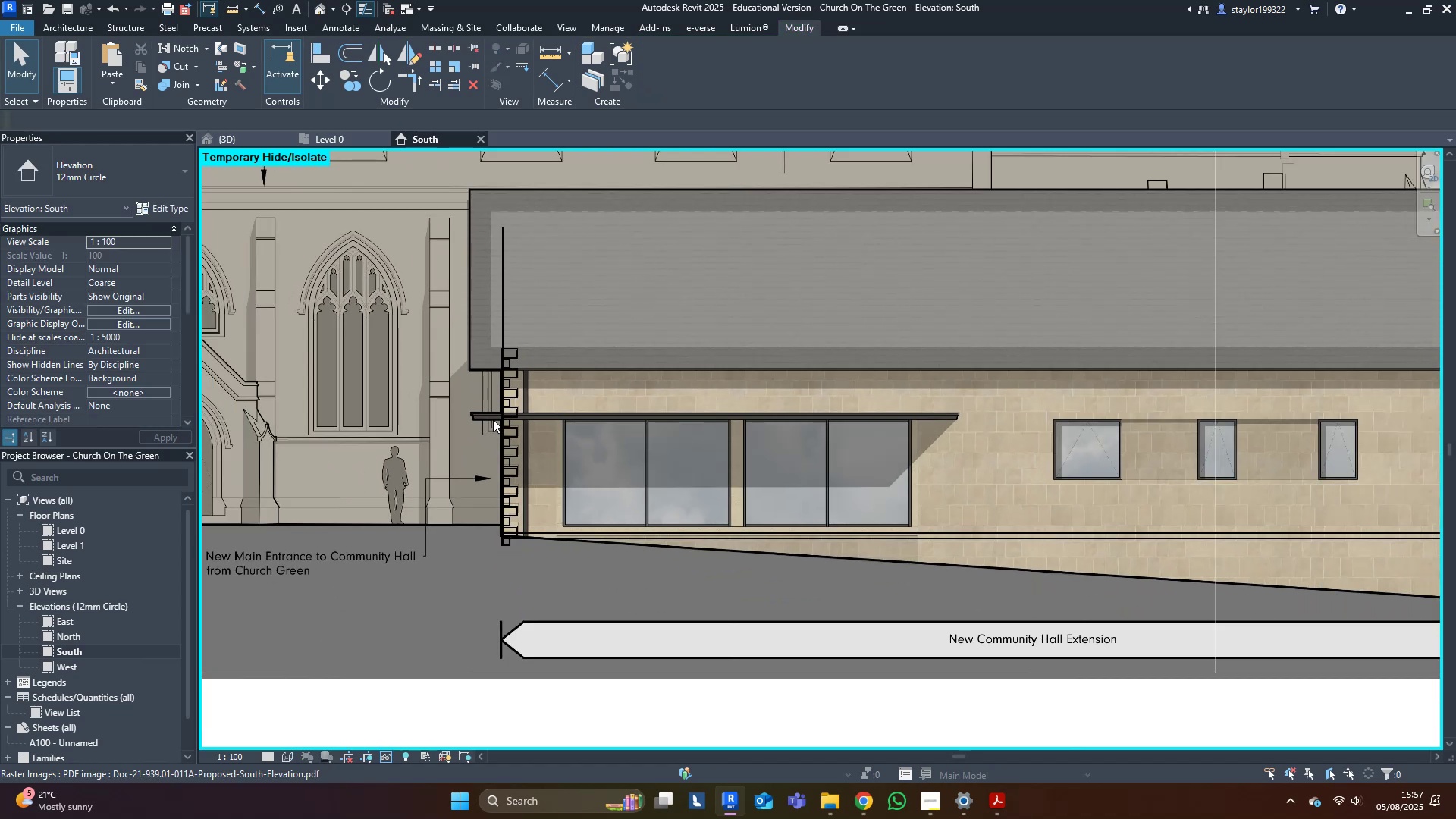 
key(Escape)
type(wfsd)
 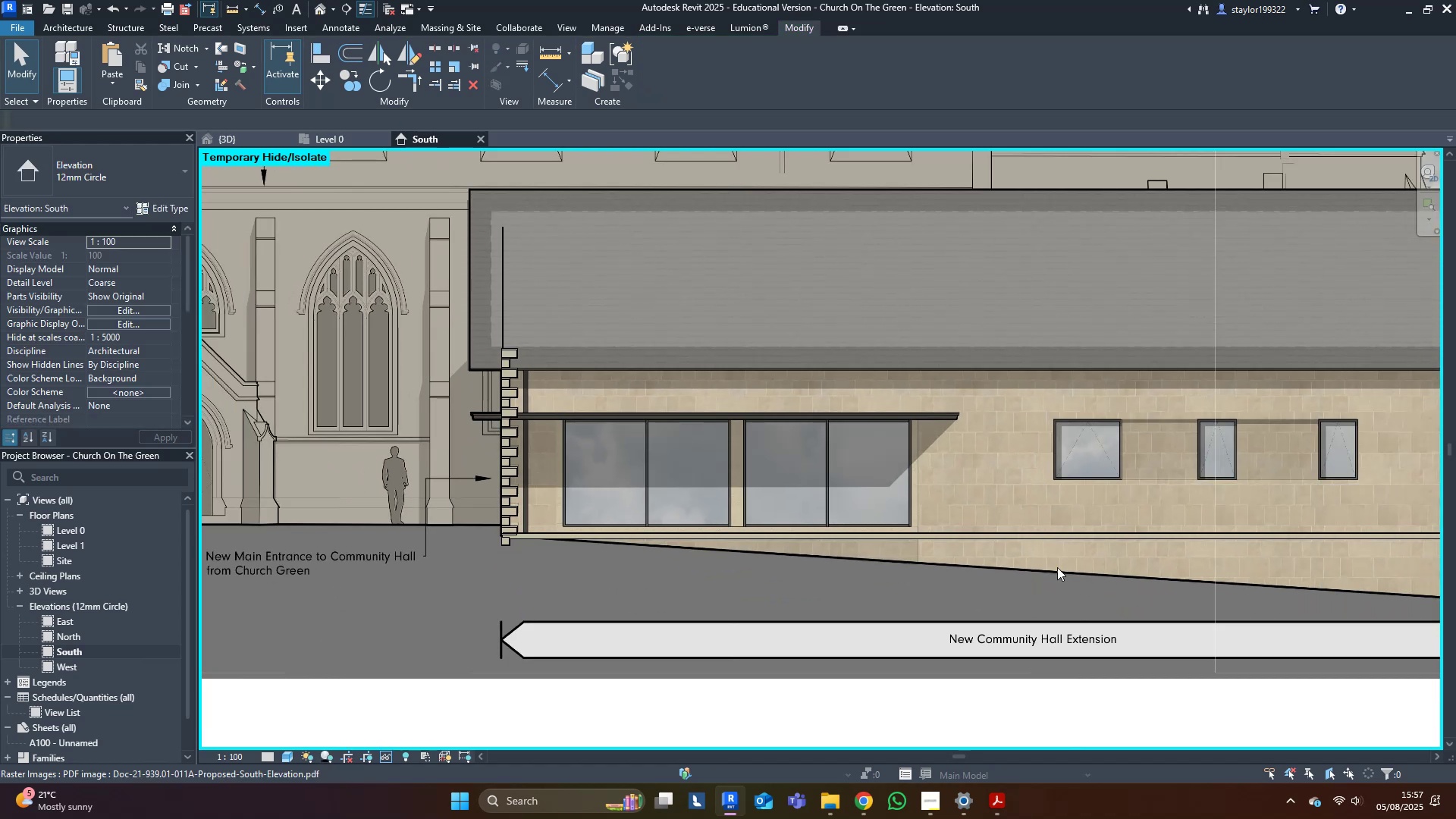 
scroll: coordinate [973, 579], scroll_direction: up, amount: 10.0
 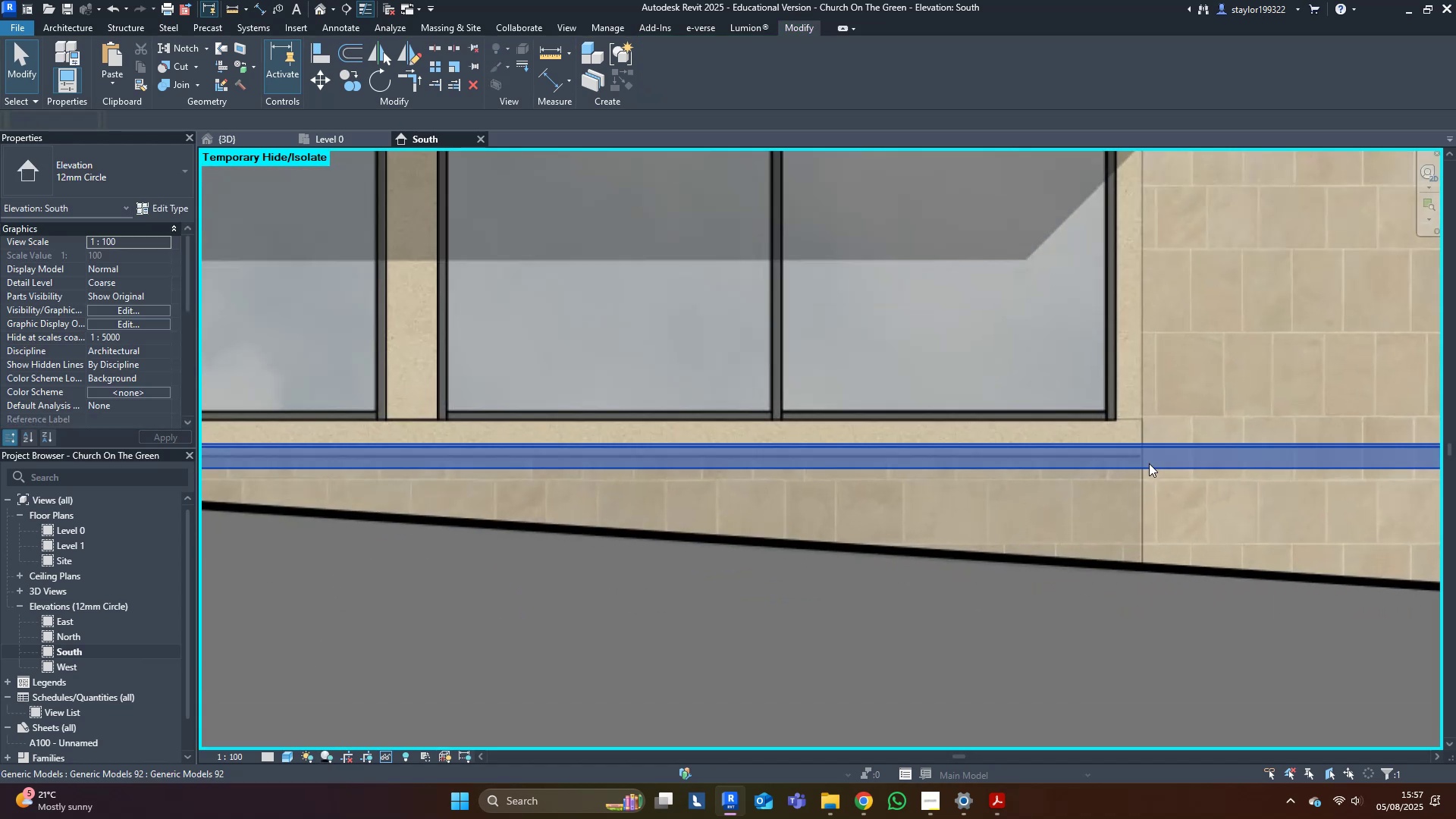 
double_click([1149, 463])
 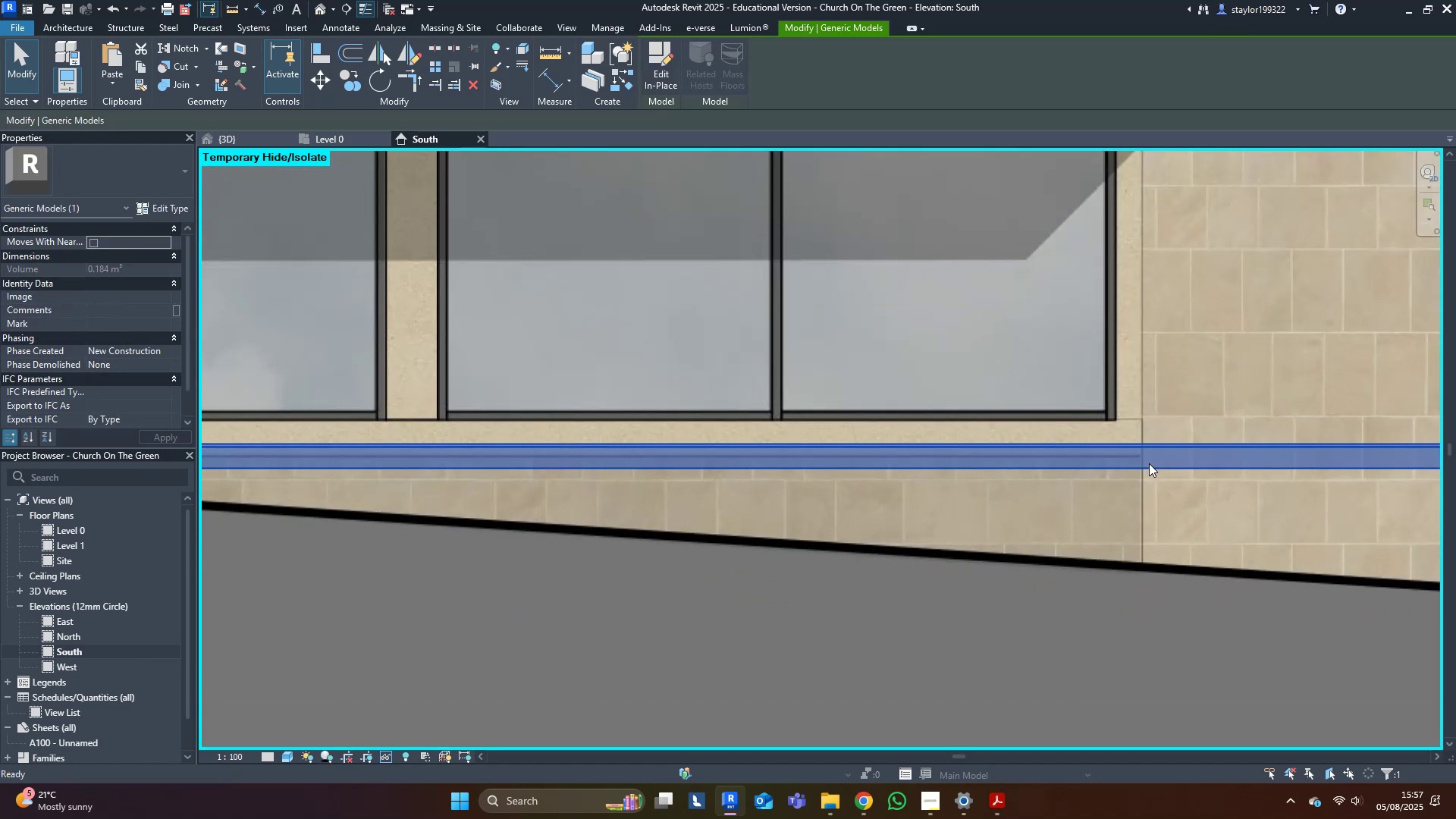 
triple_click([1149, 463])
 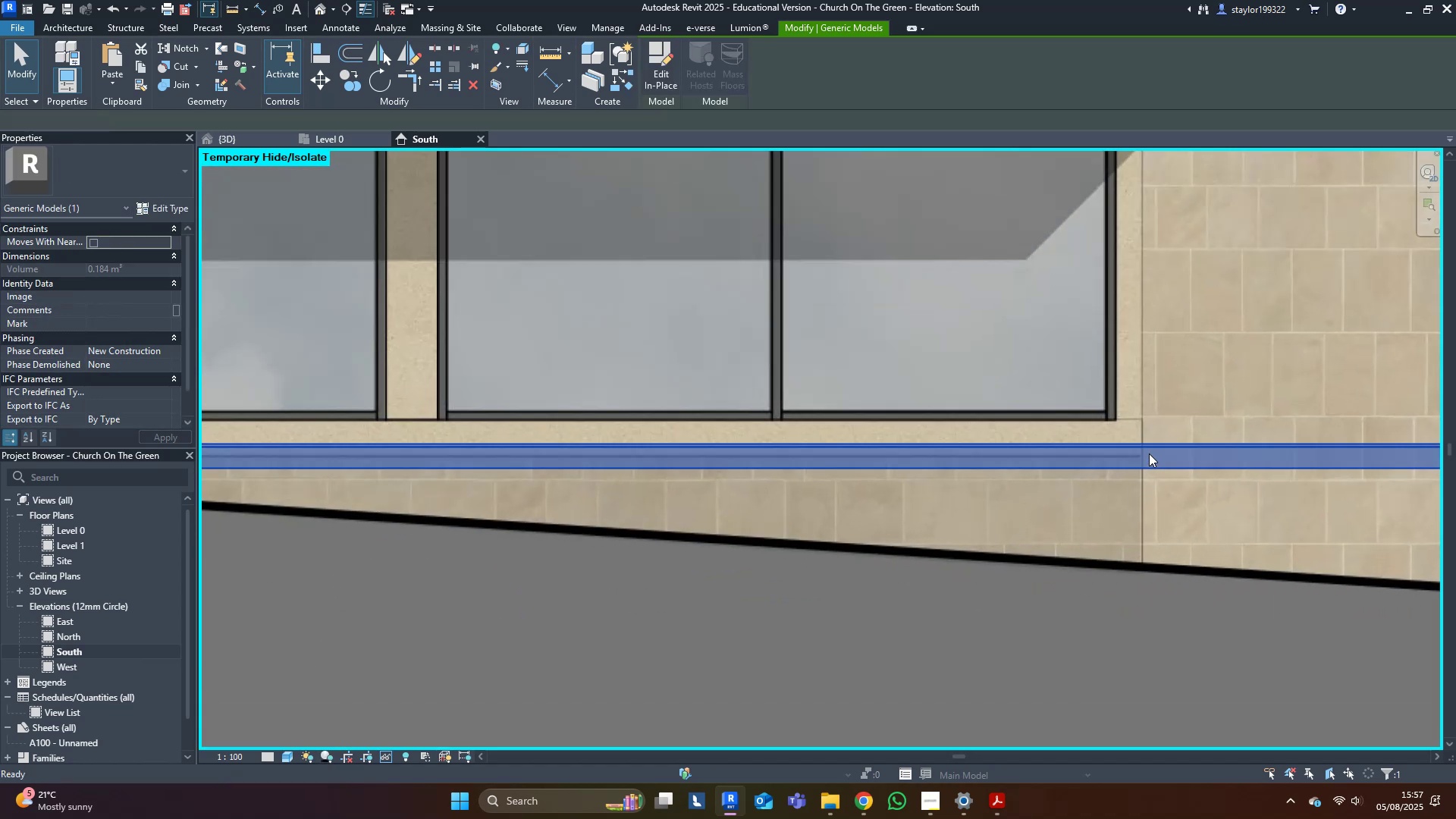 
triple_click([1150, 449])
 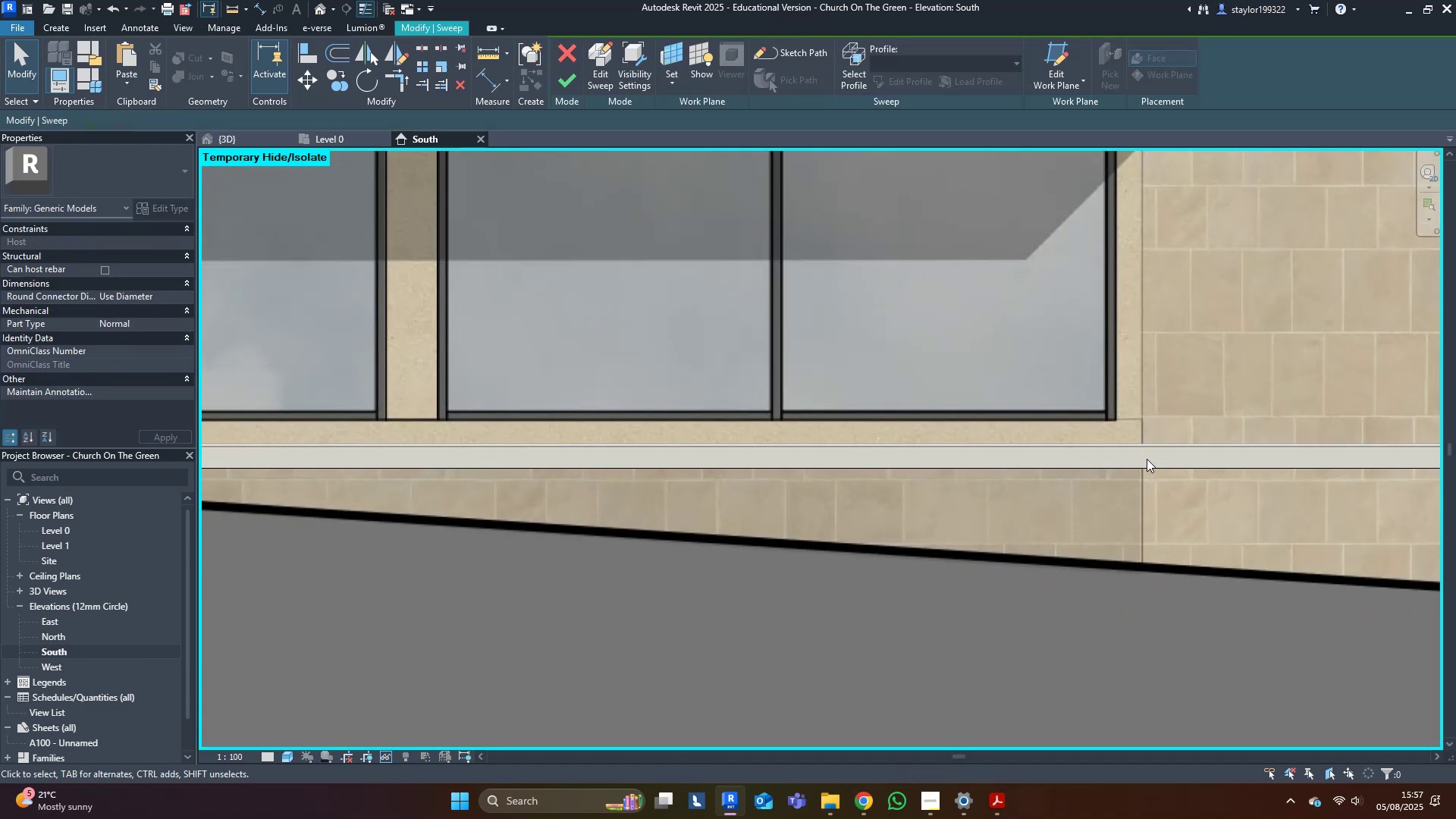 
scroll: coordinate [1117, 476], scroll_direction: down, amount: 3.0
 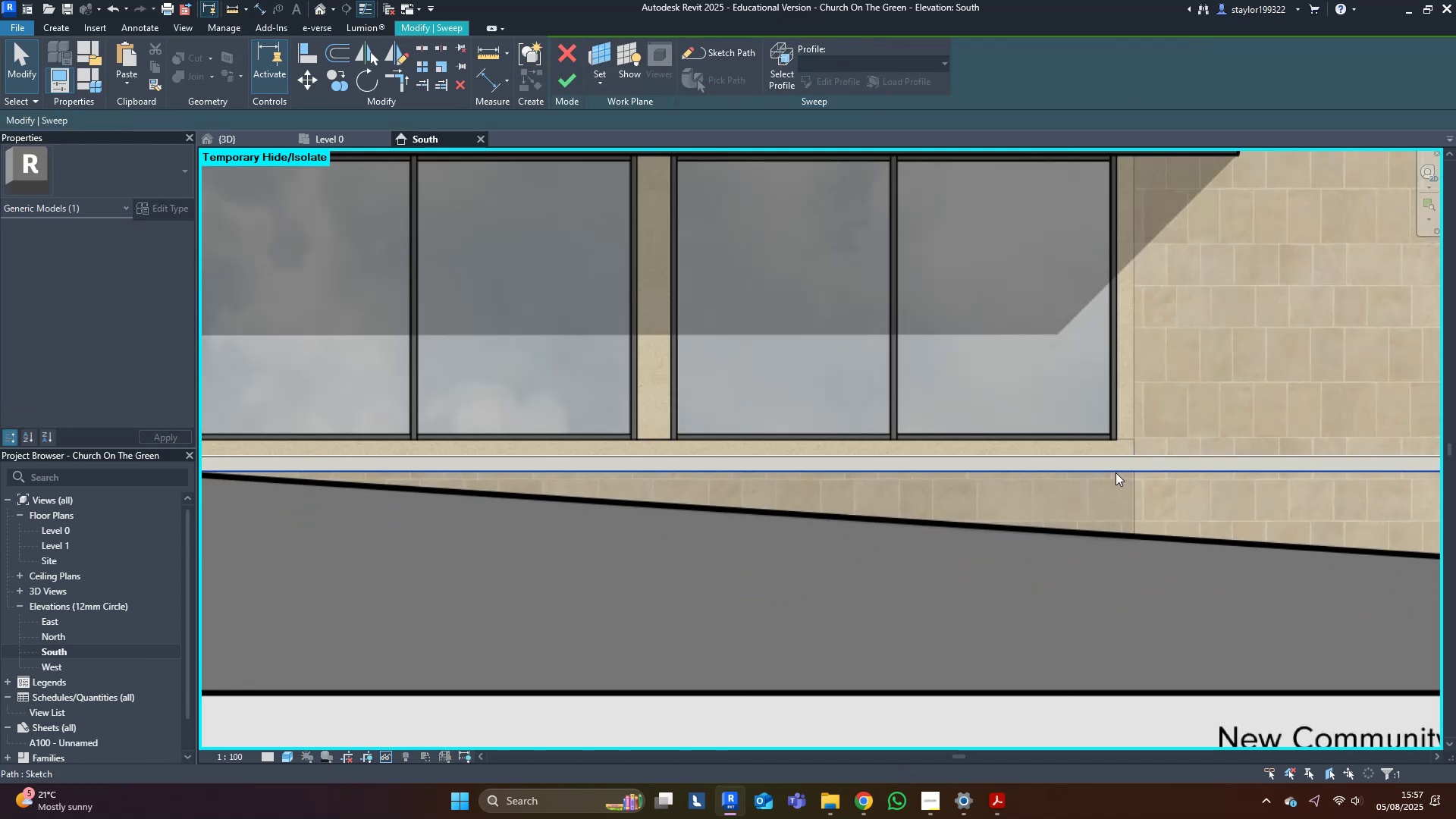 
double_click([1116, 472])
 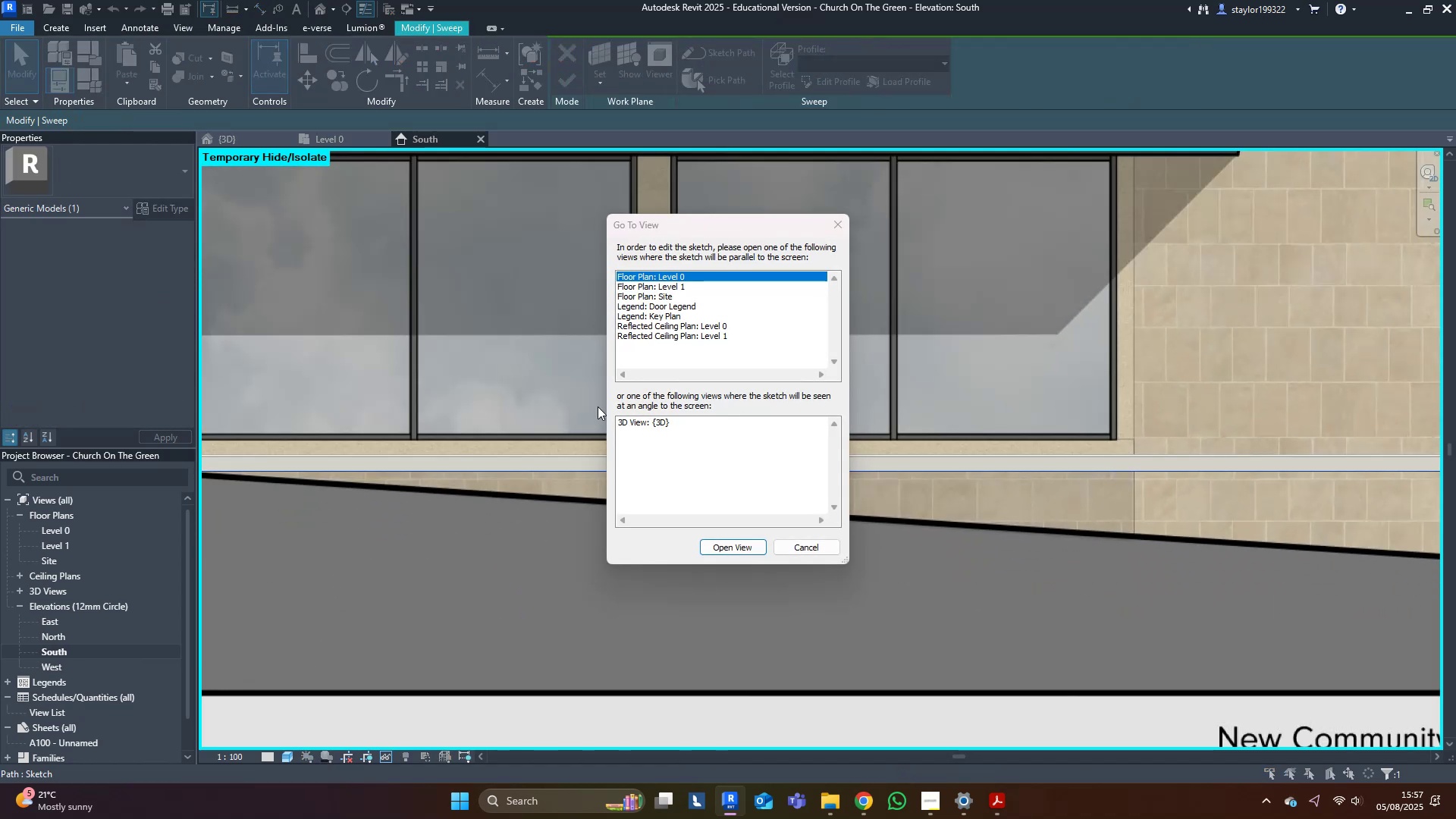 
left_click([627, 418])
 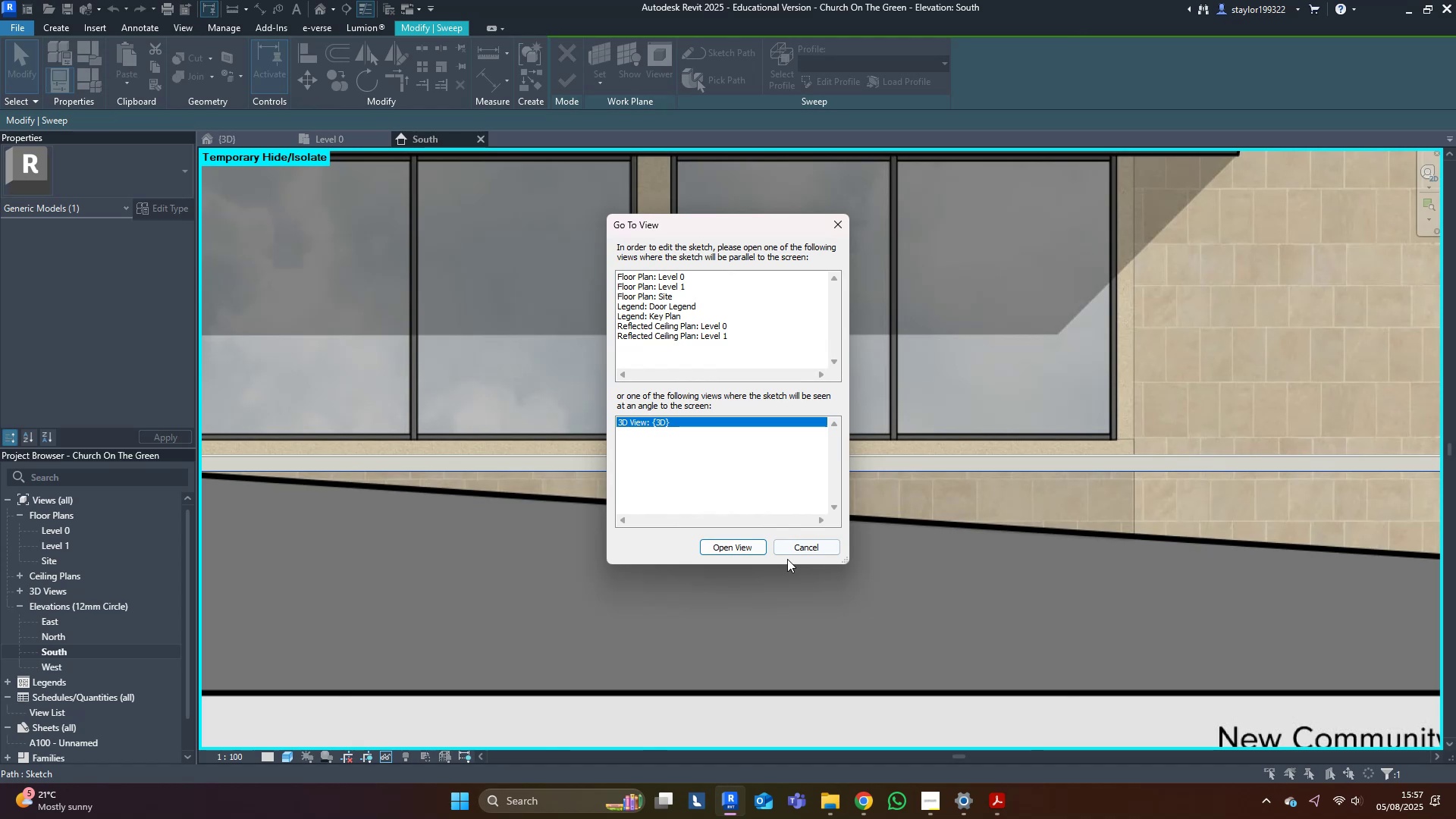 
left_click_drag(start_coordinate=[761, 548], to_coordinate=[756, 544])
 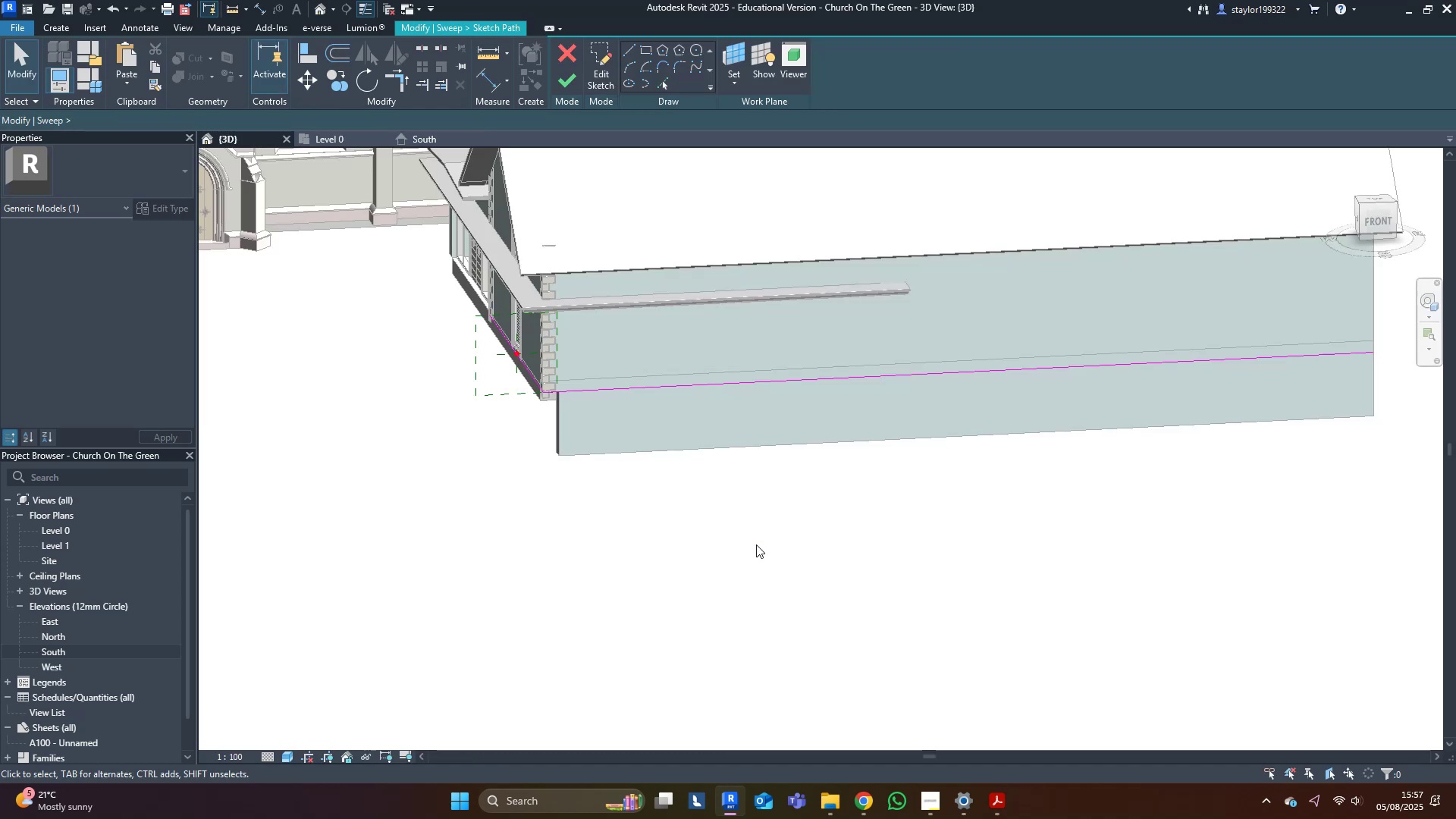 
scroll: coordinate [753, 545], scroll_direction: down, amount: 4.0
 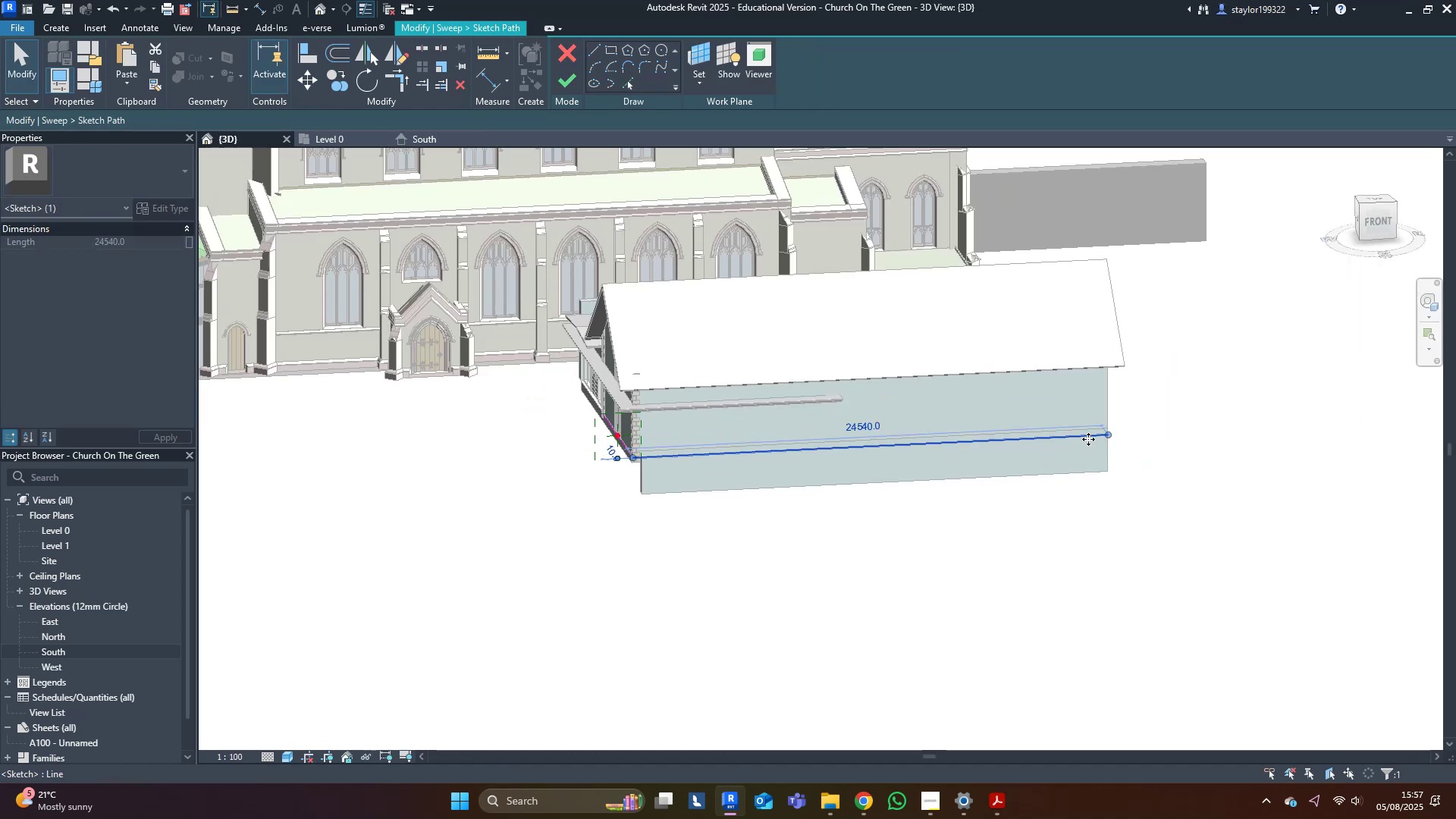 
left_click_drag(start_coordinate=[1106, 436], to_coordinate=[802, 412])
 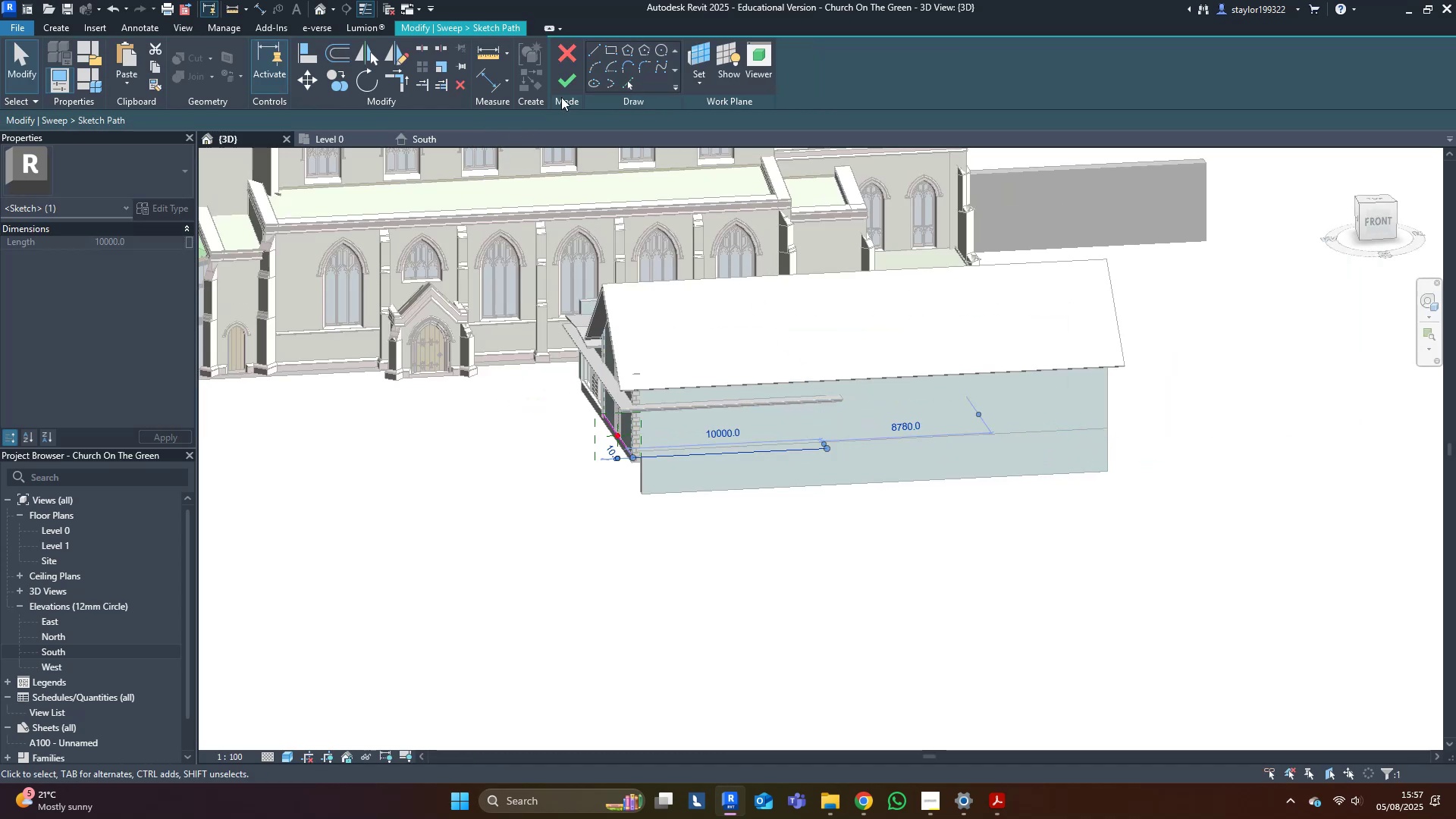 
hold_key(key=ShiftLeft, duration=1.53)
 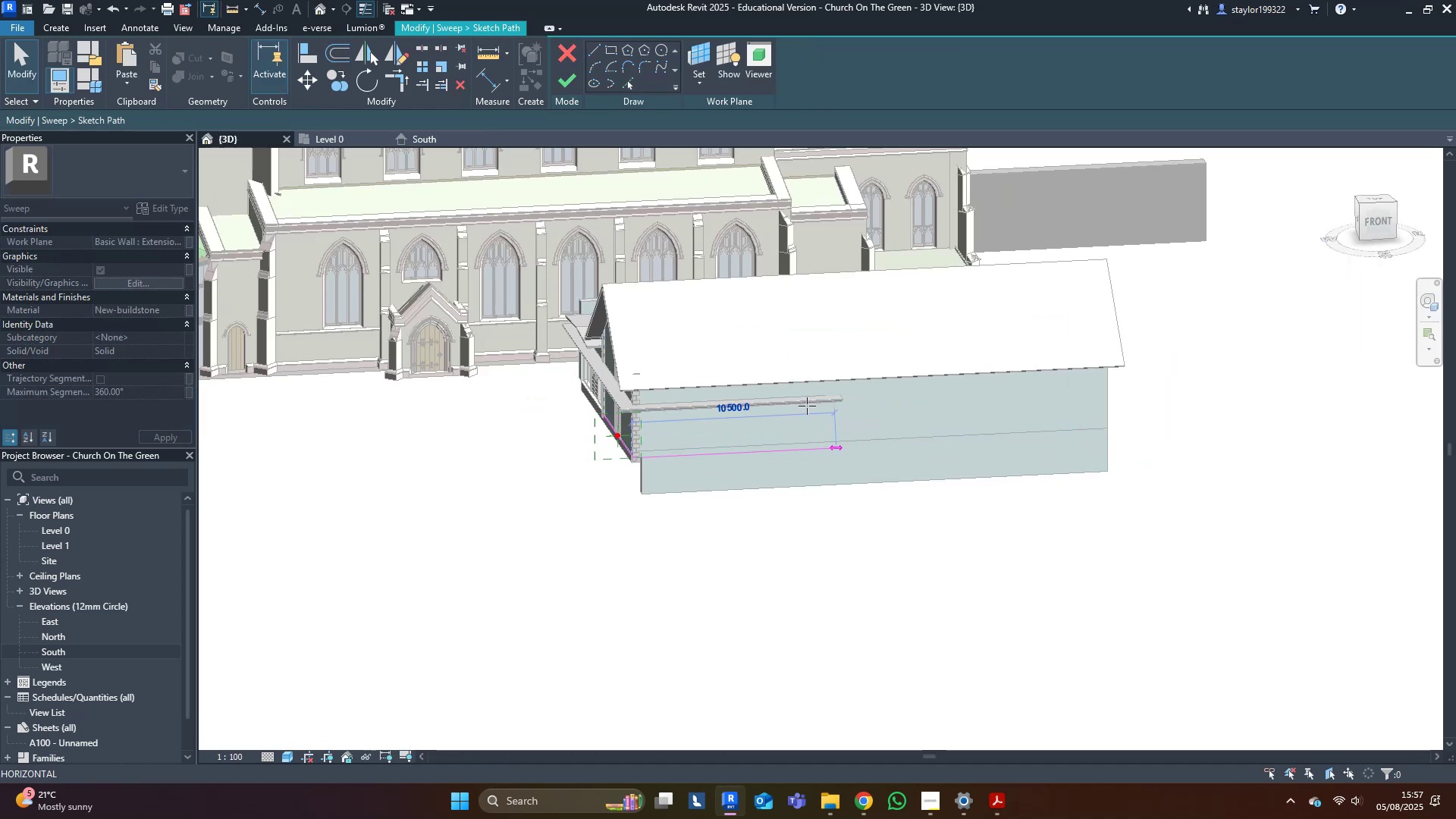 
hold_key(key=ShiftLeft, duration=1.52)
 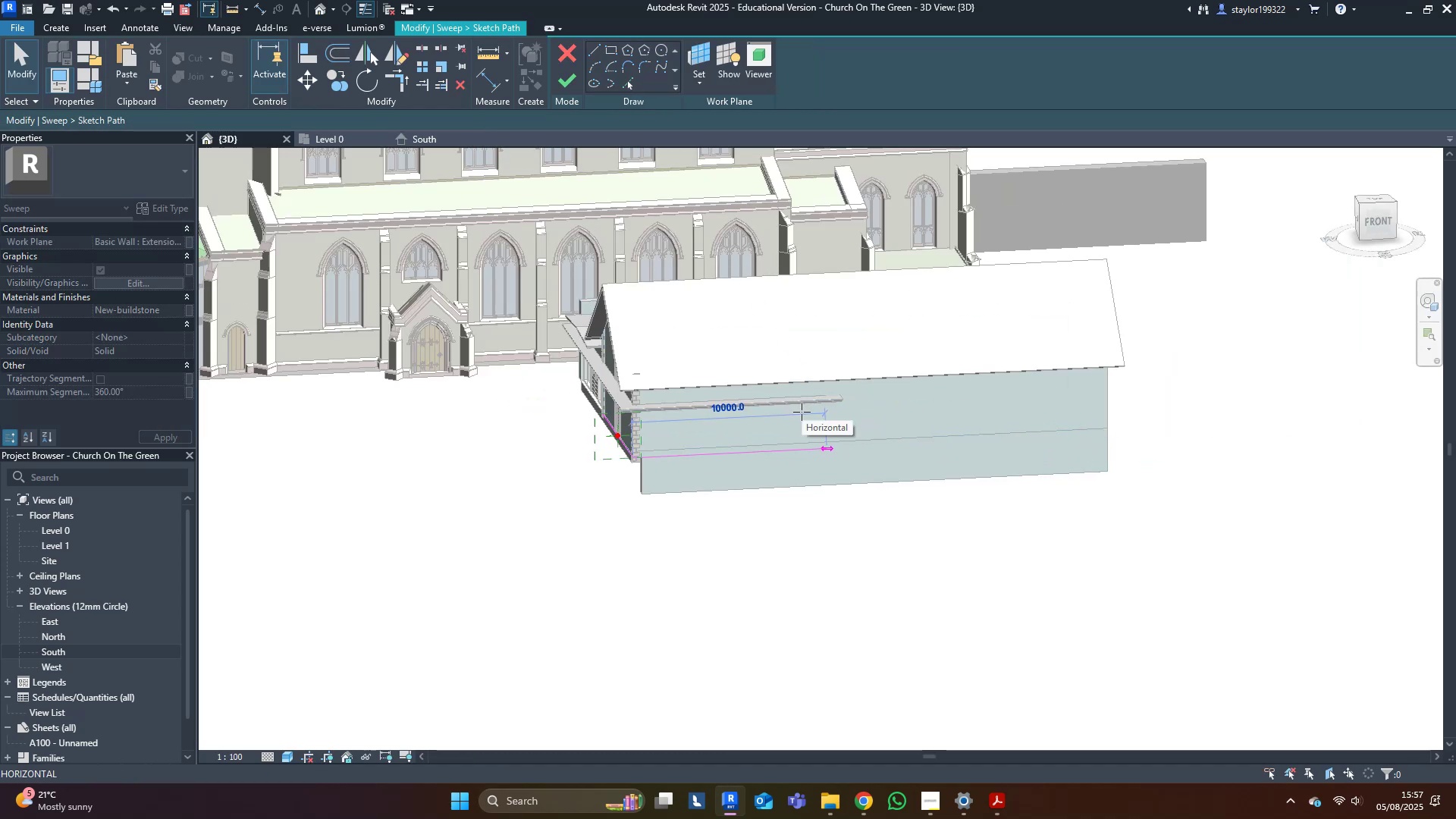 
key(Shift+ShiftLeft)
 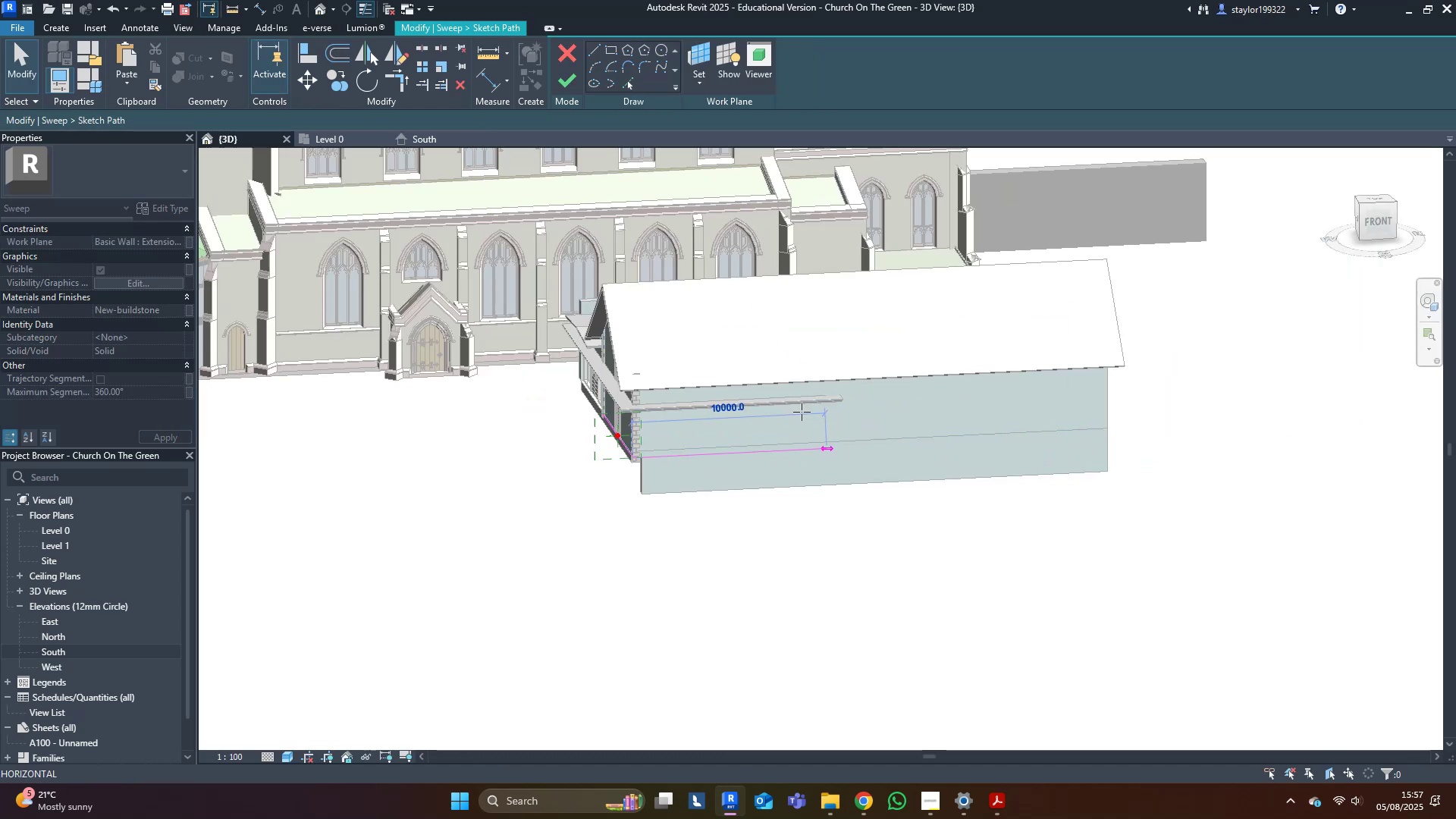 
key(Shift+ShiftLeft)
 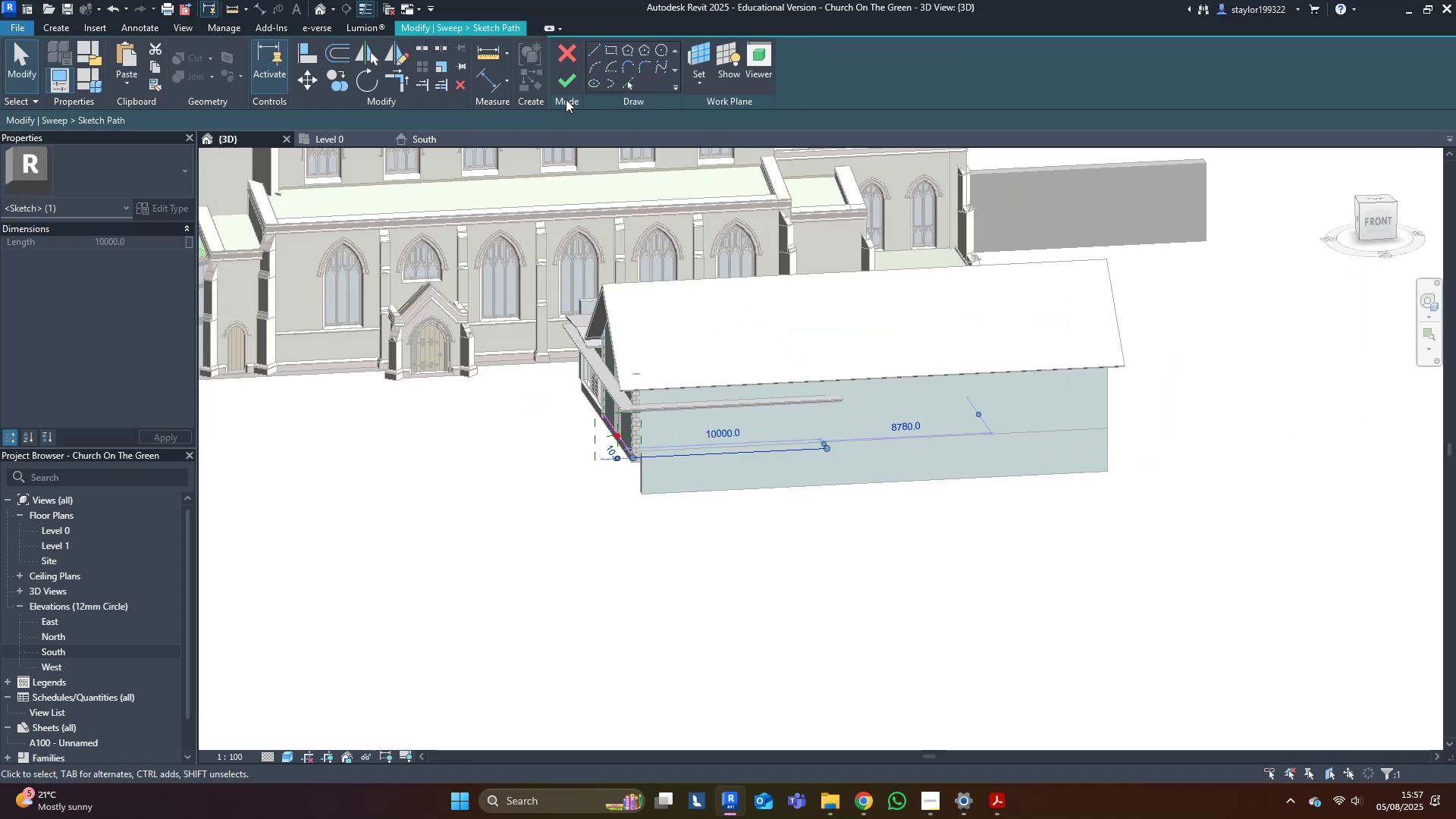 
left_click([574, 86])
 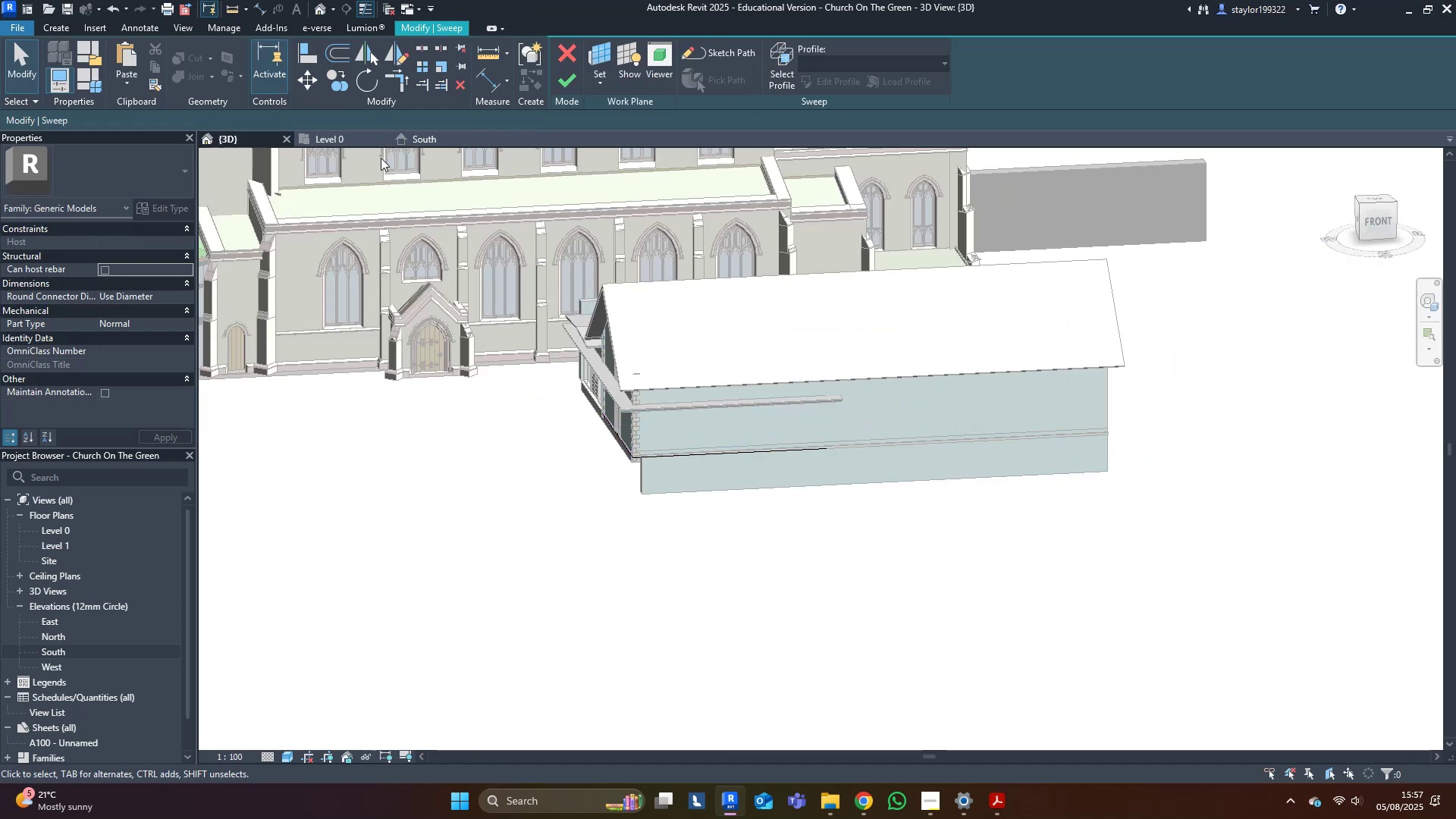 
left_click_drag(start_coordinate=[435, 140], to_coordinate=[440, 138])
 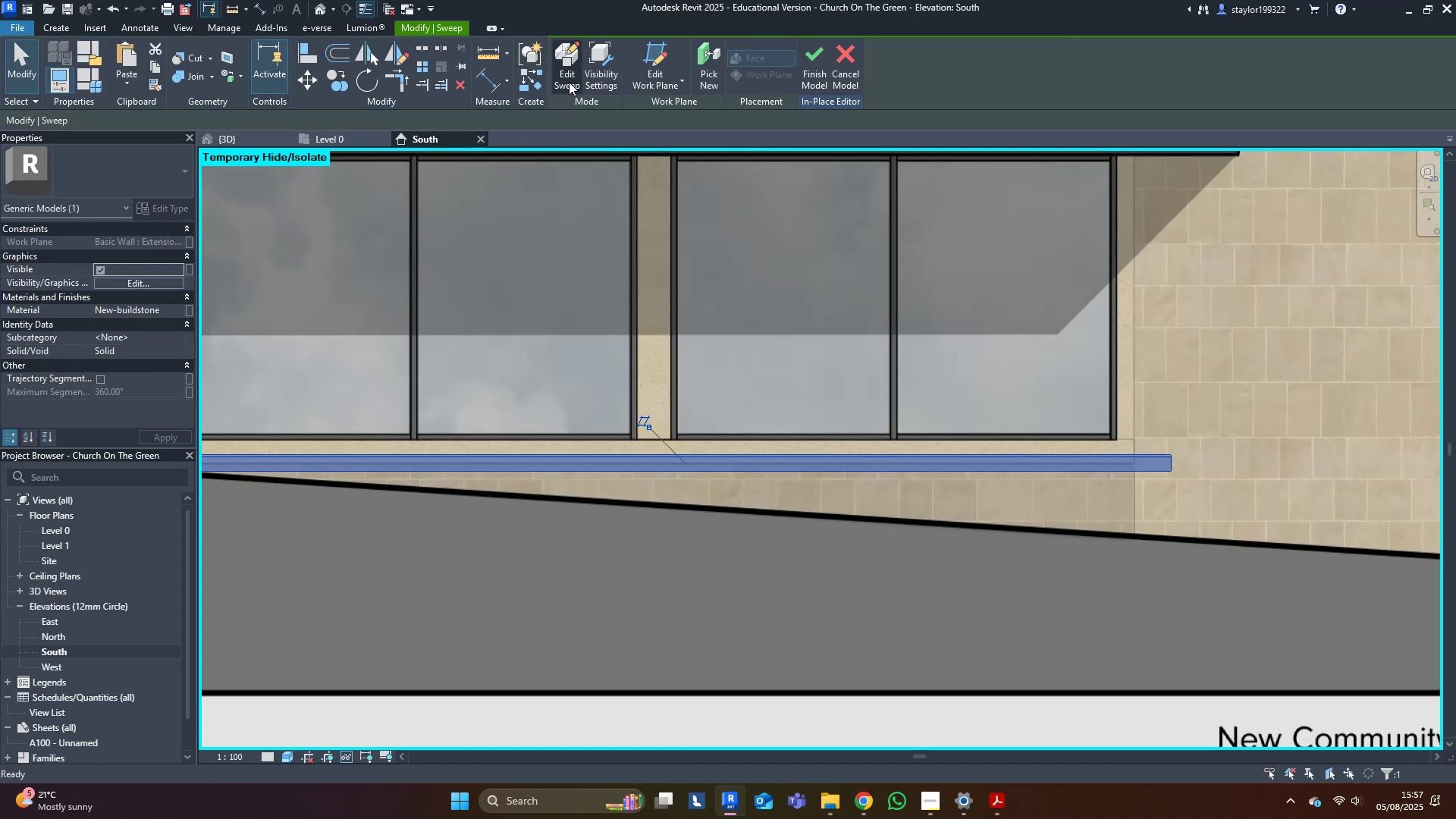 
mouse_move([315, 148])
 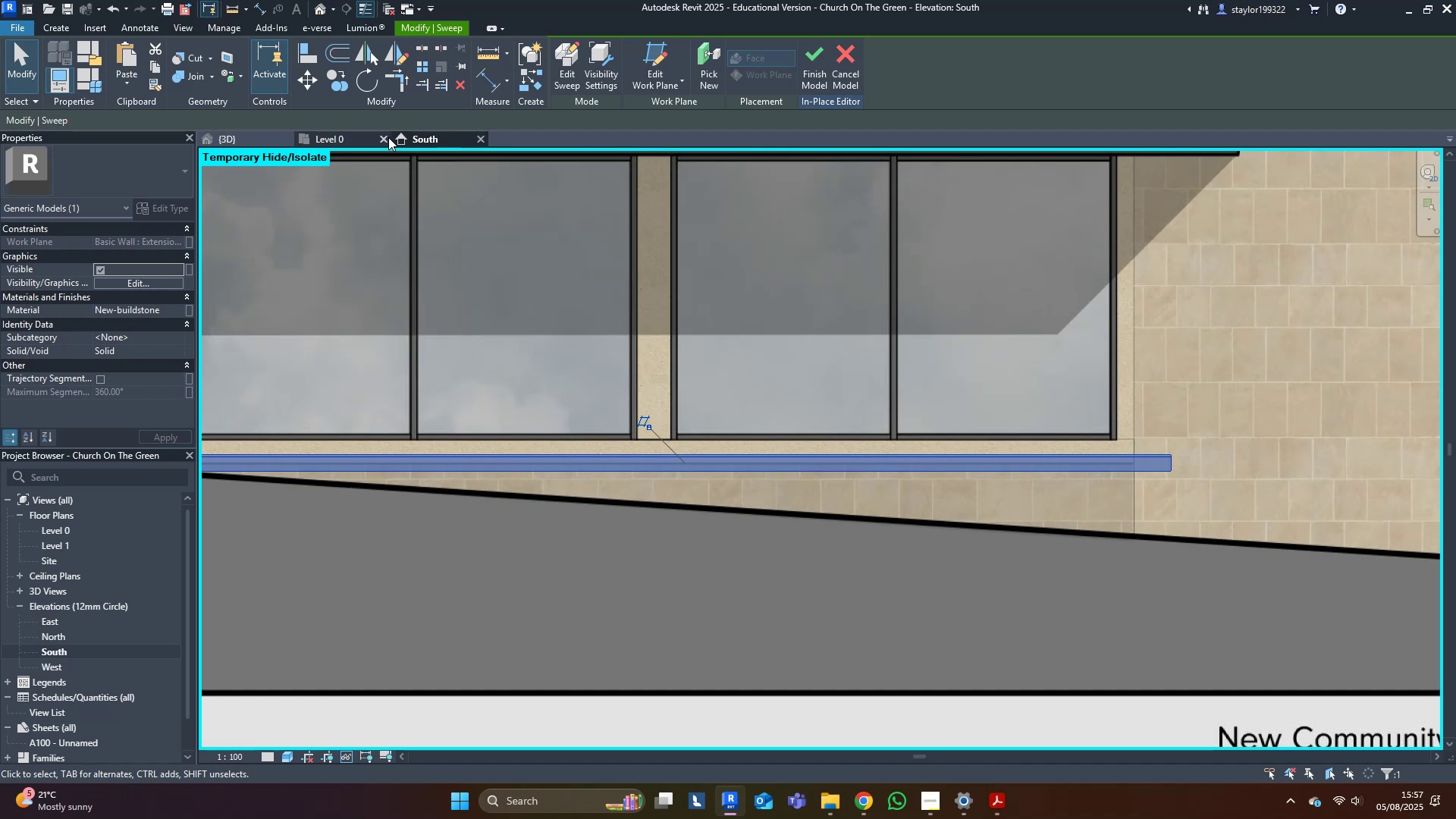 
left_click([387, 136])
 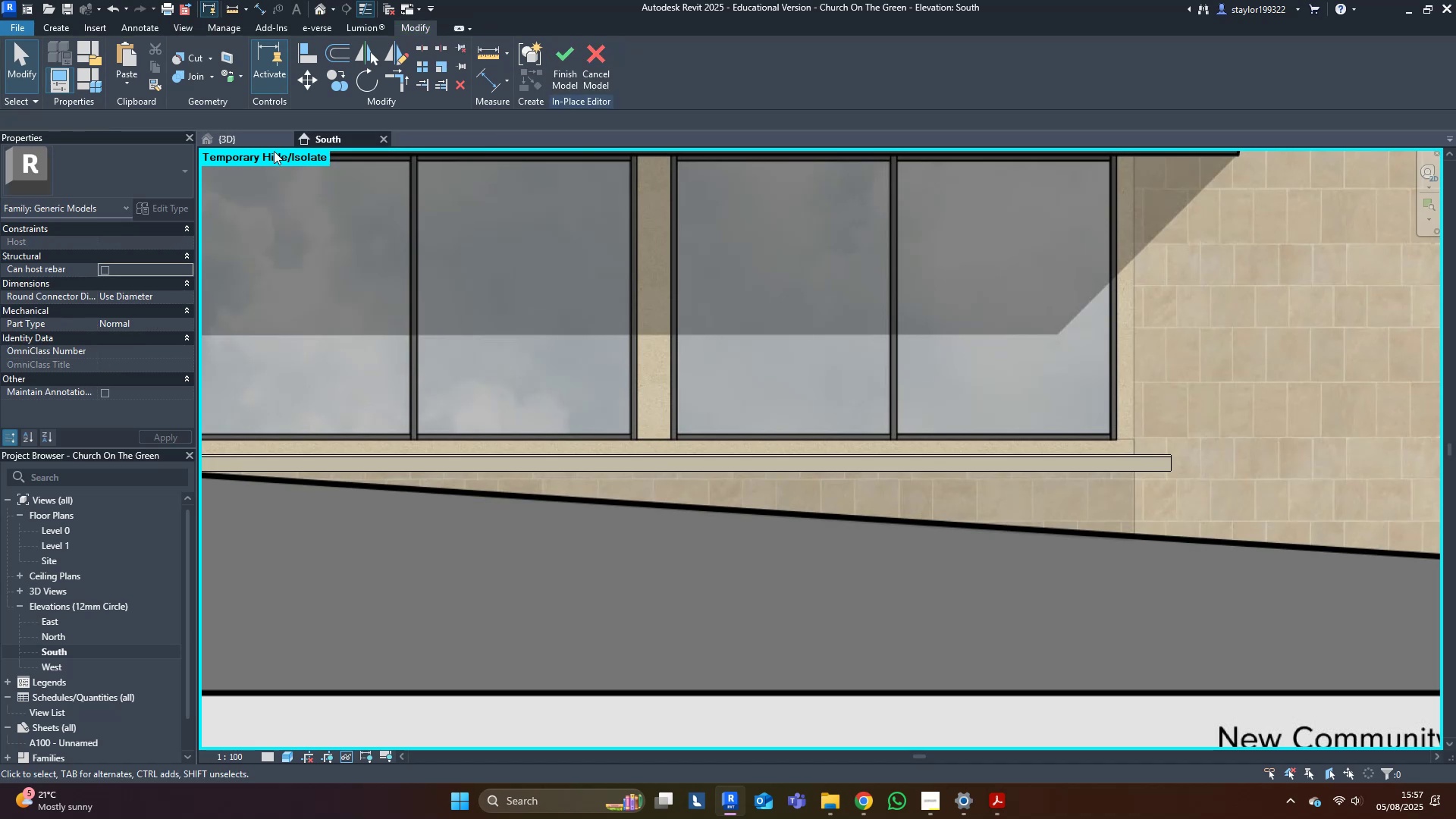 
left_click([268, 138])
 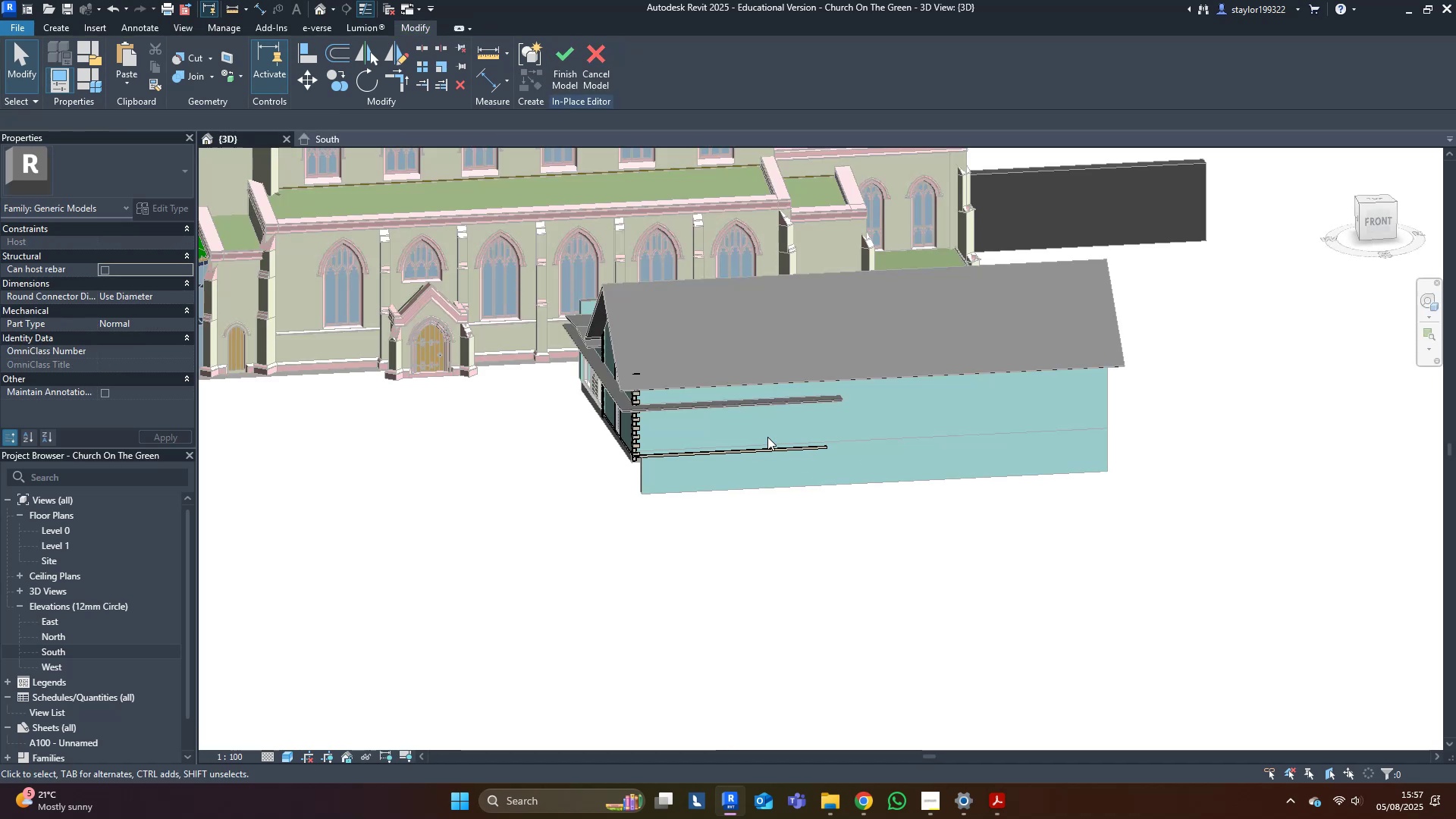 
double_click([767, 449])
 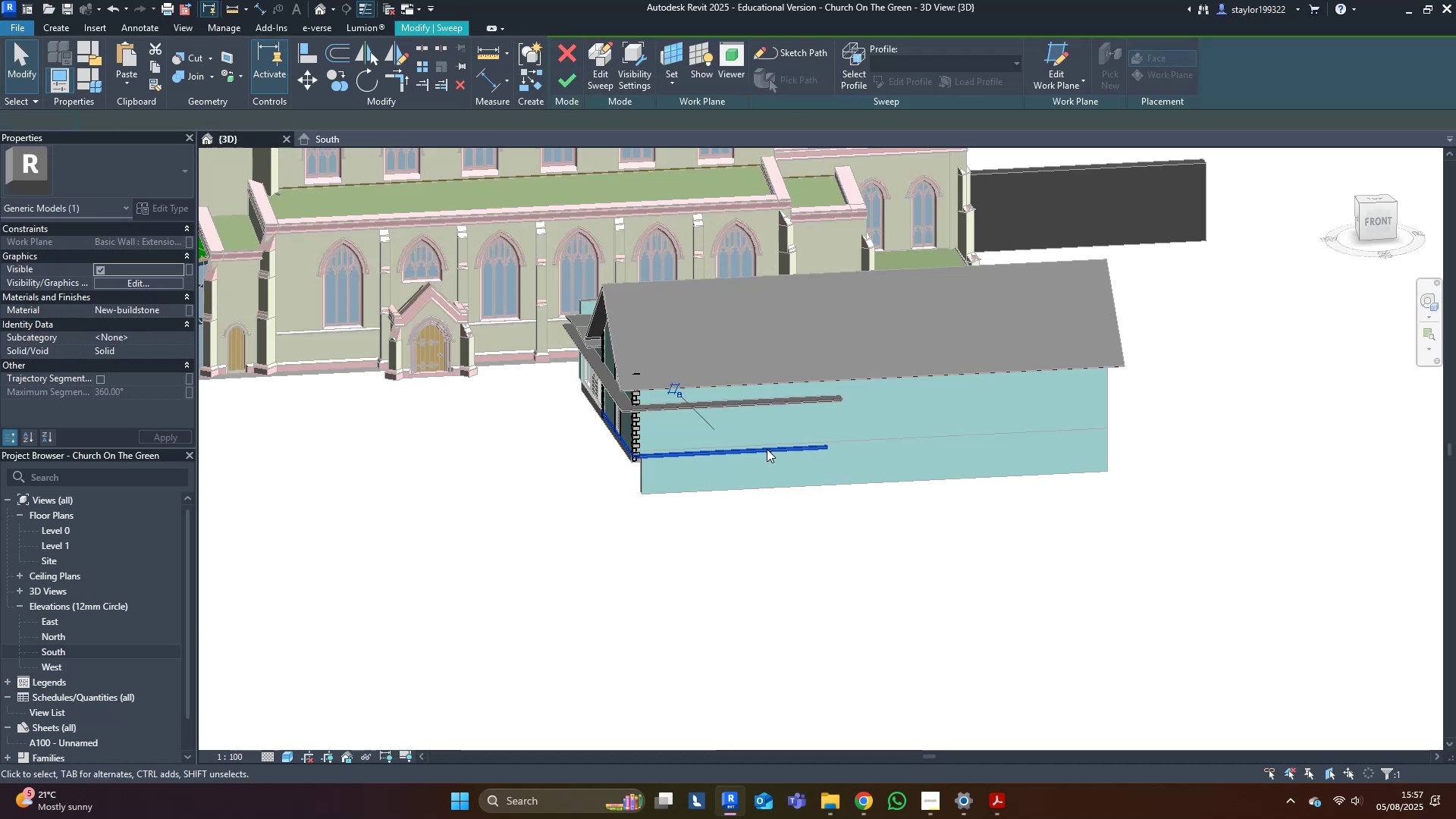 
triple_click([767, 449])
 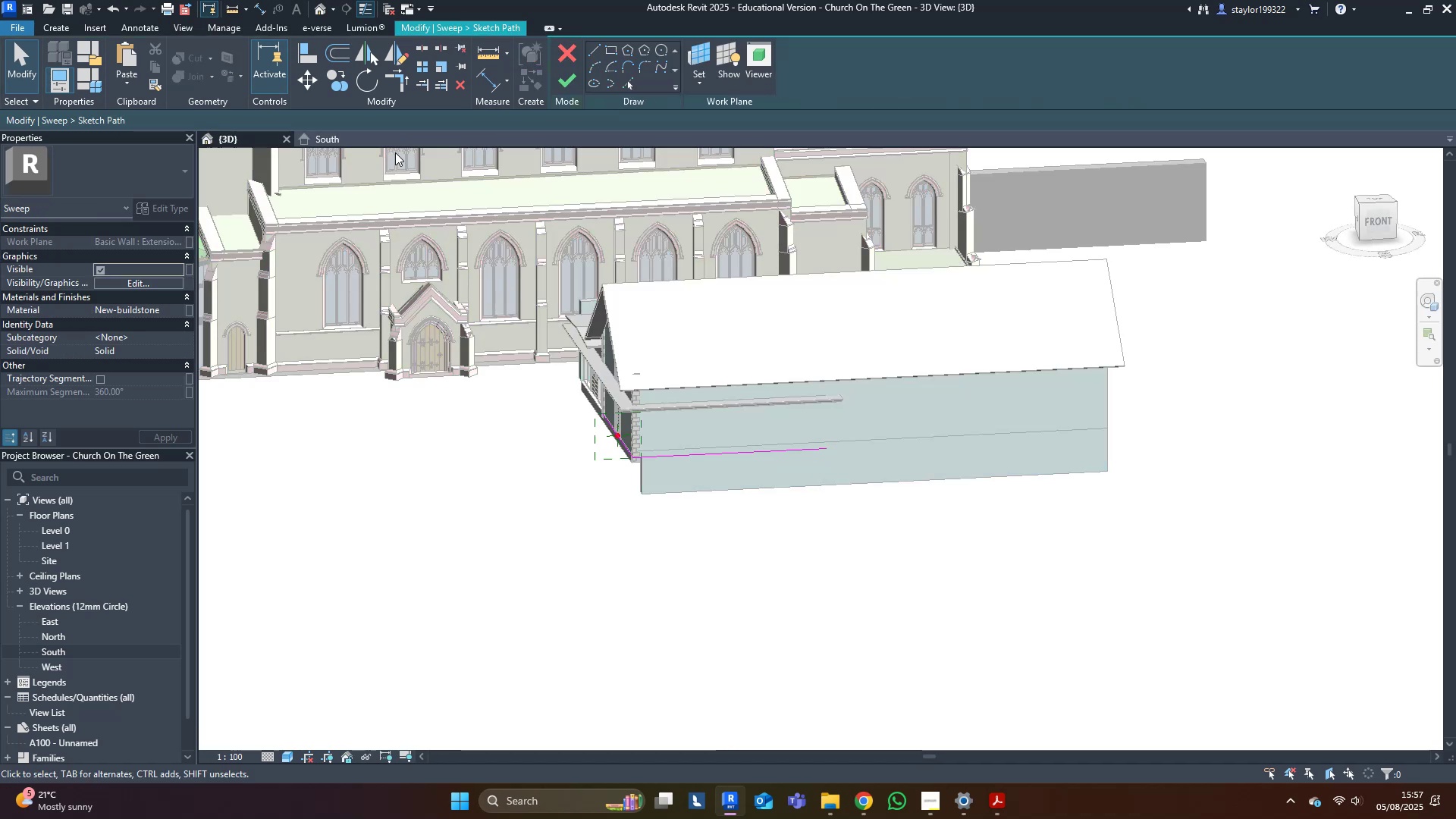 
left_click([353, 140])
 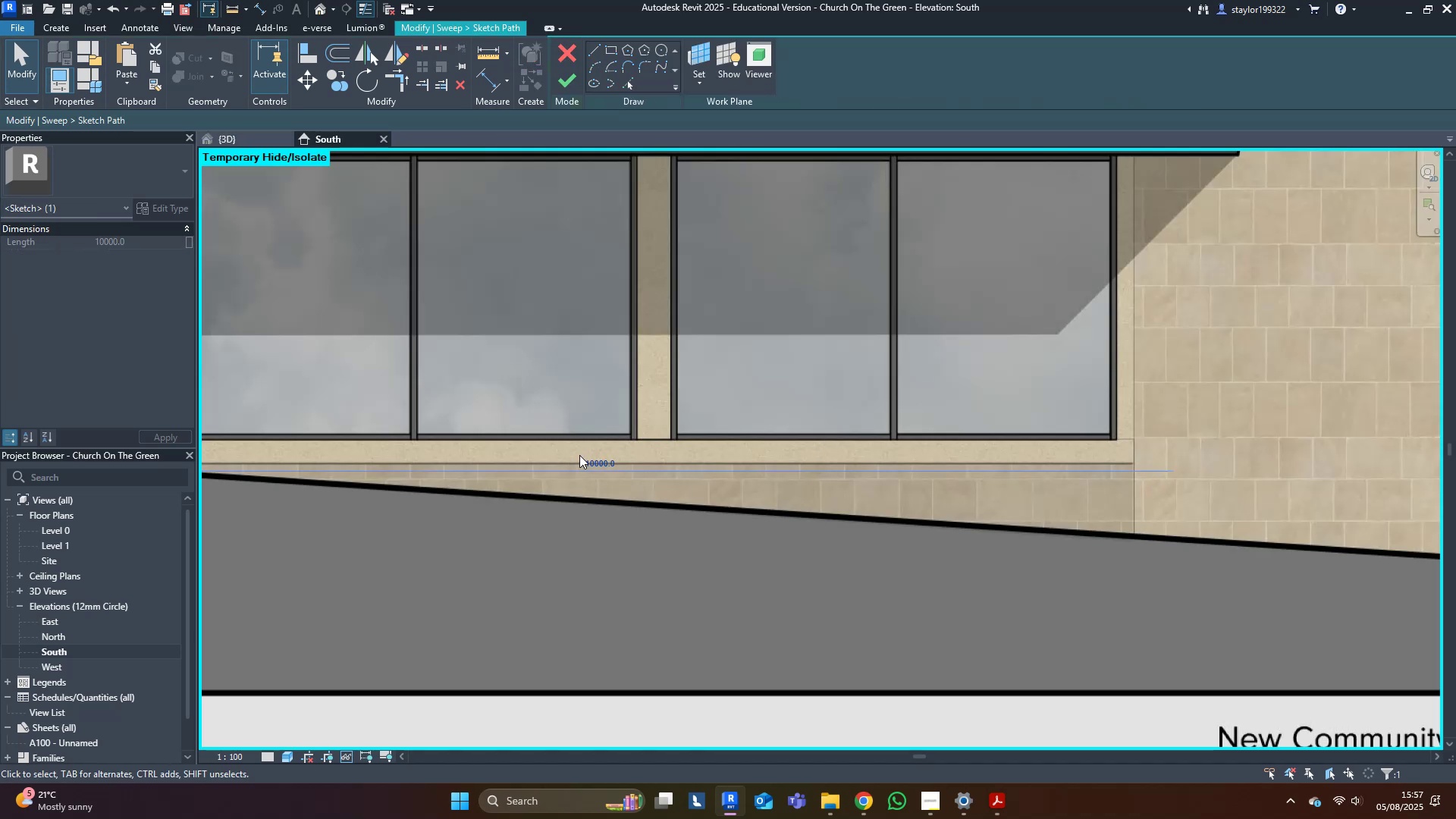 
type(9000)
 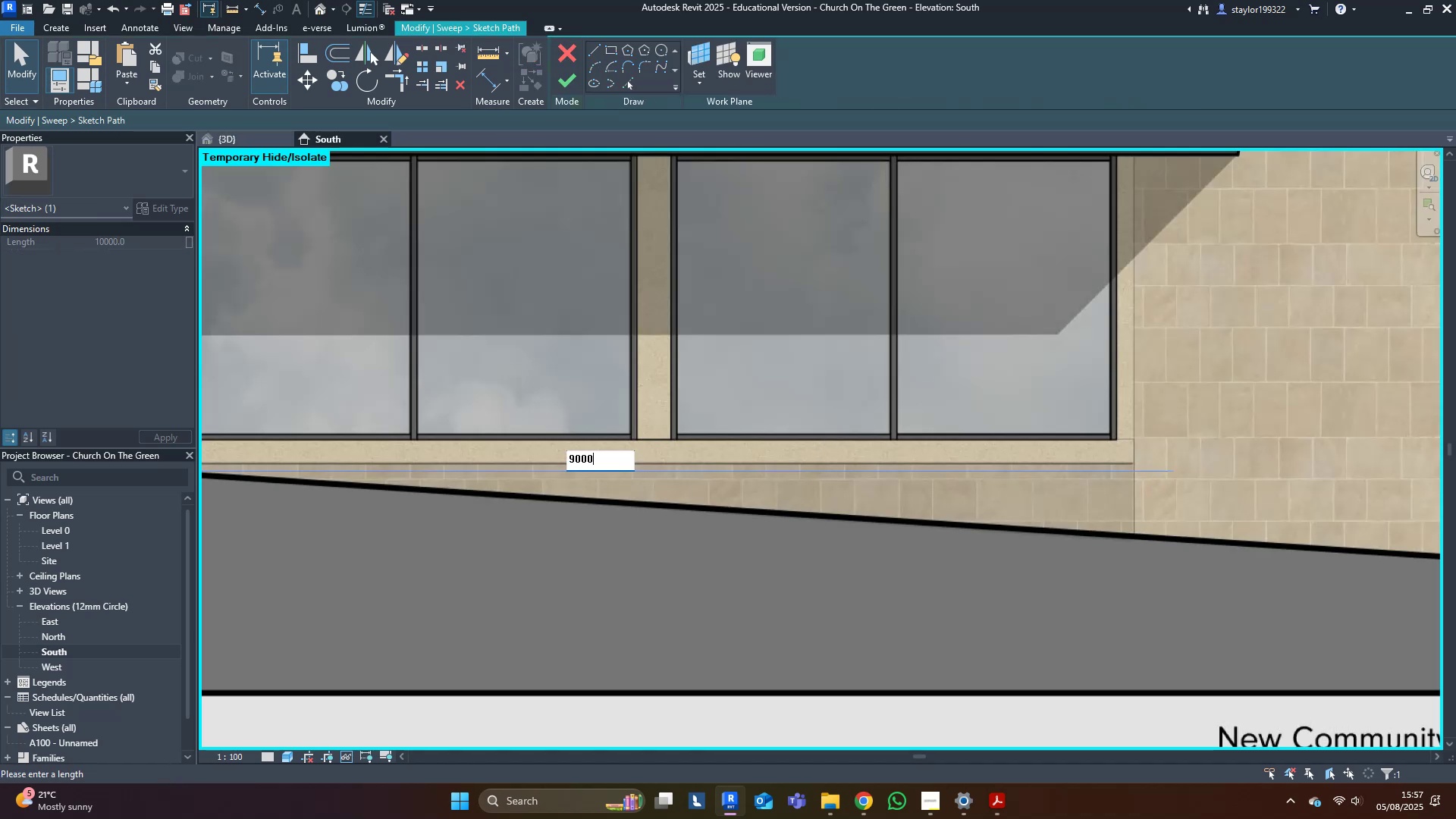 
key(Enter)
 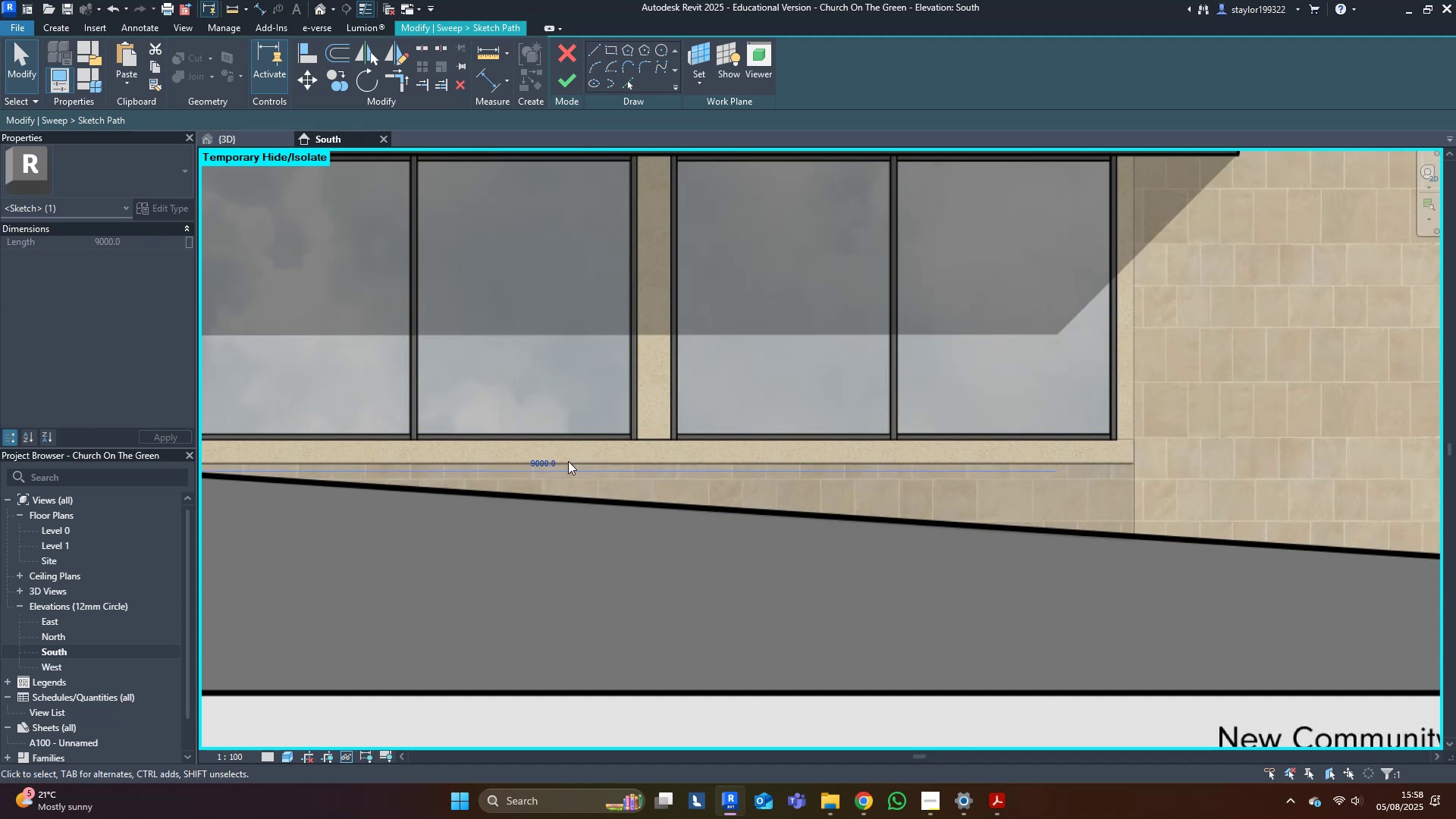 
left_click([558, 456])
 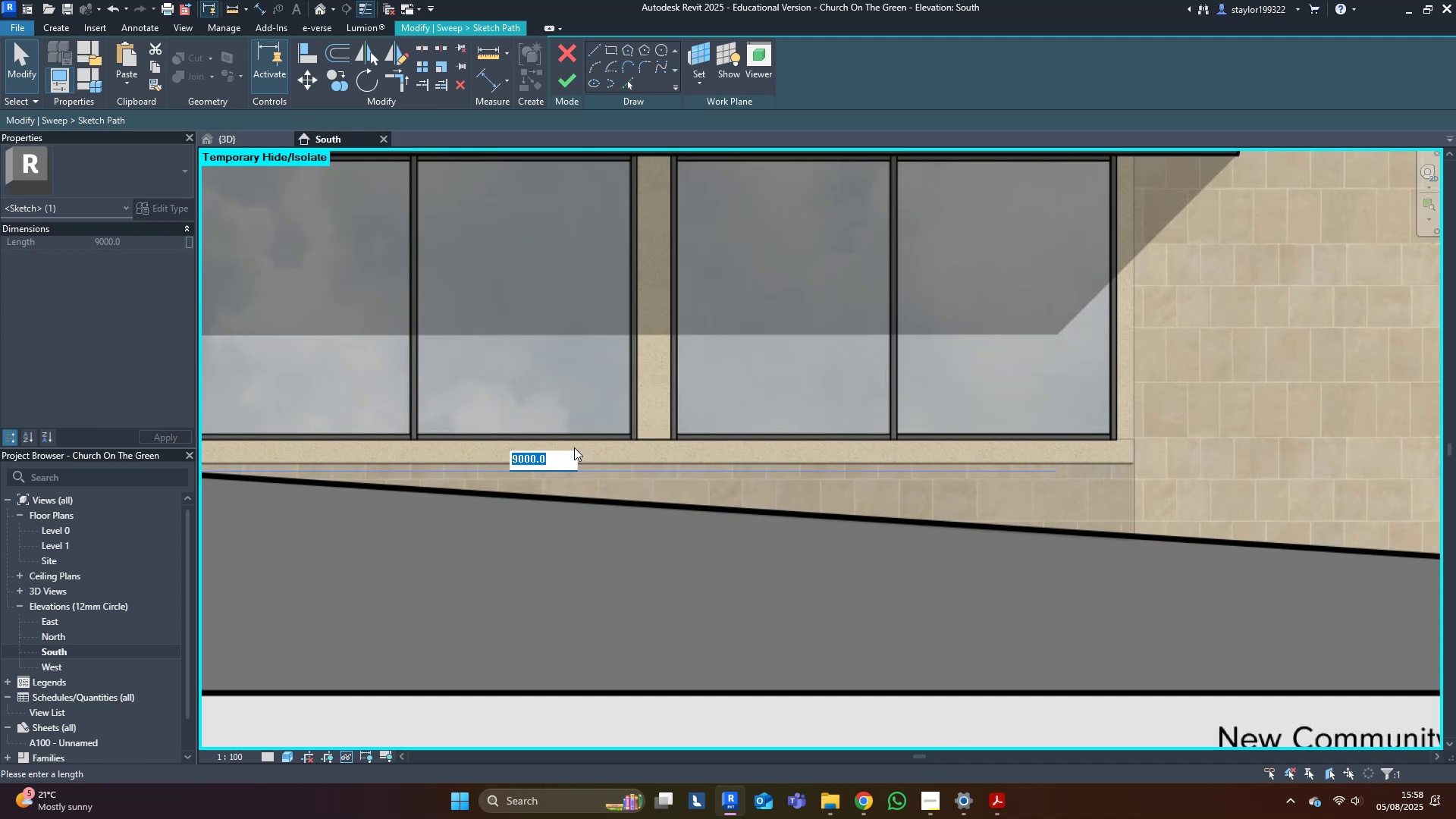 
type(9500)
 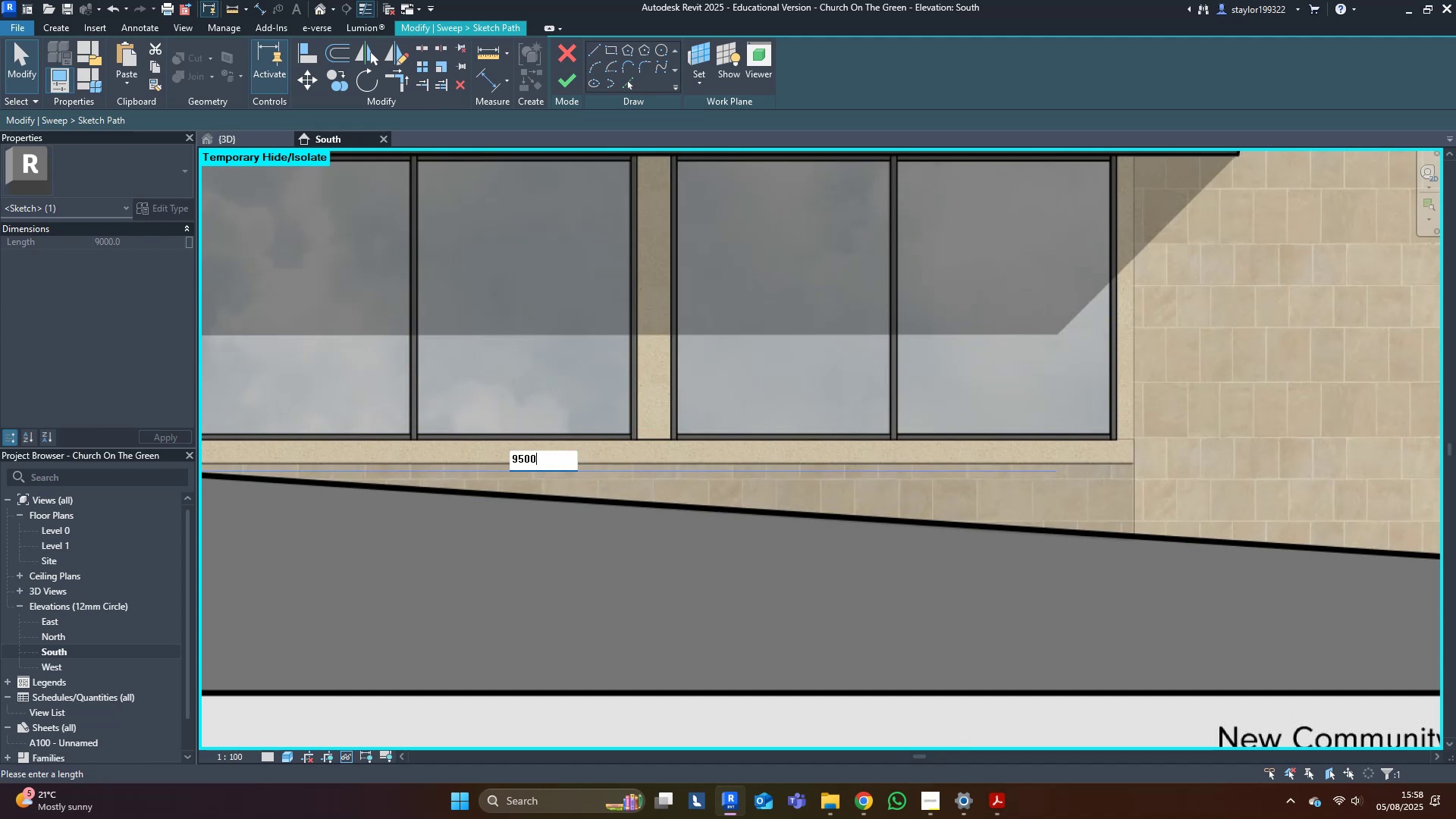 
key(Enter)
 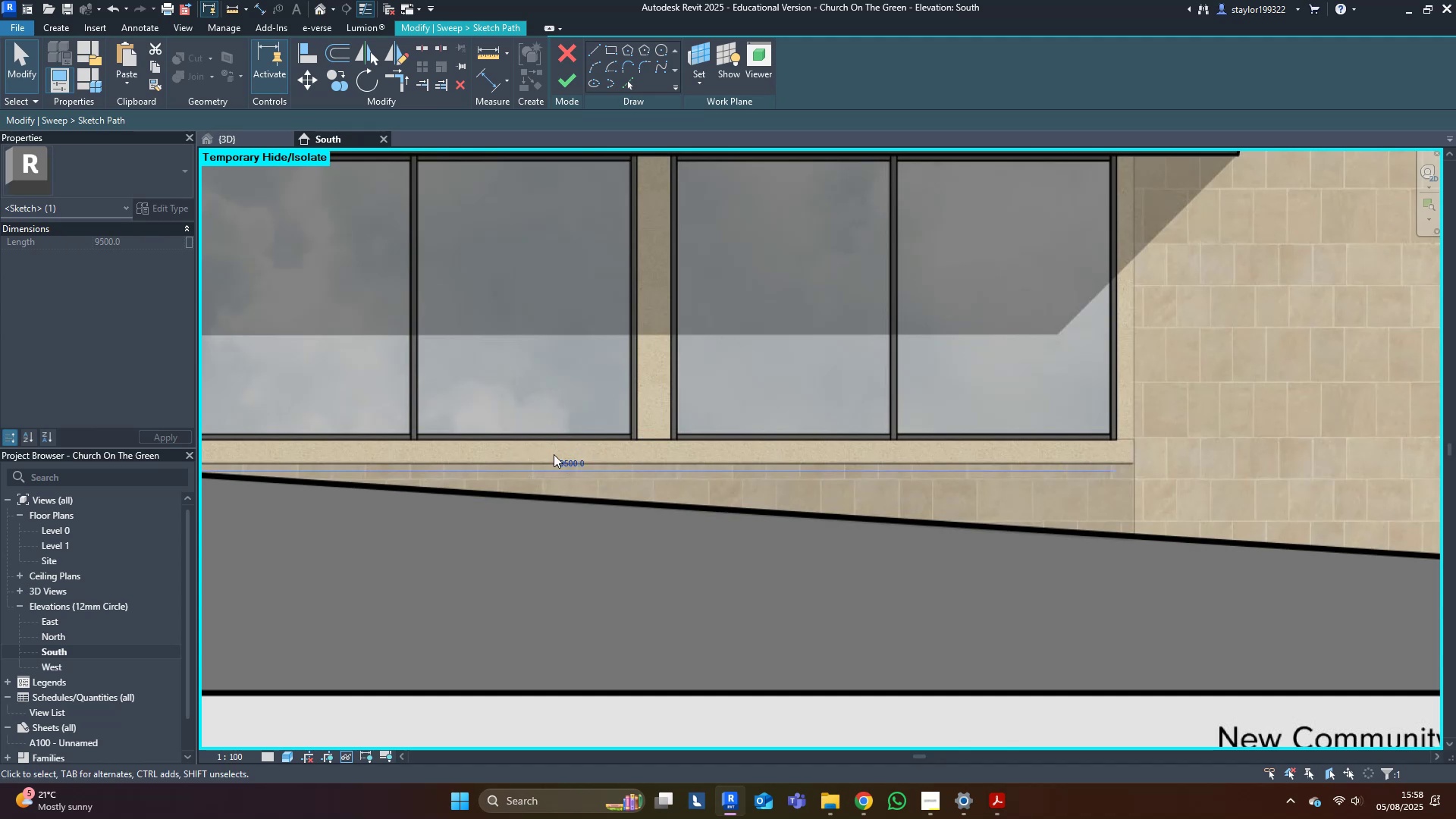 
left_click([569, 458])
 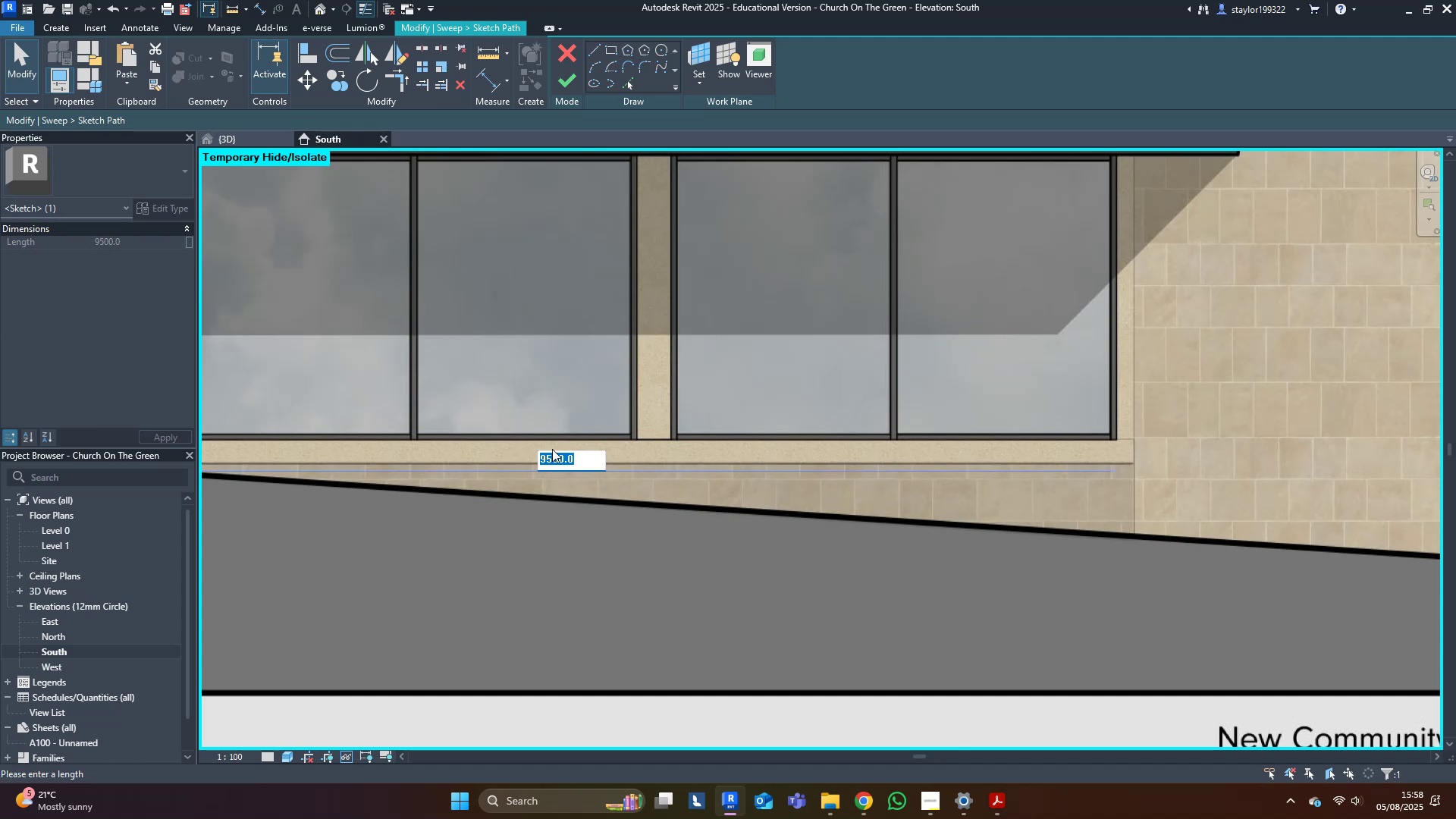 
type(9750)
 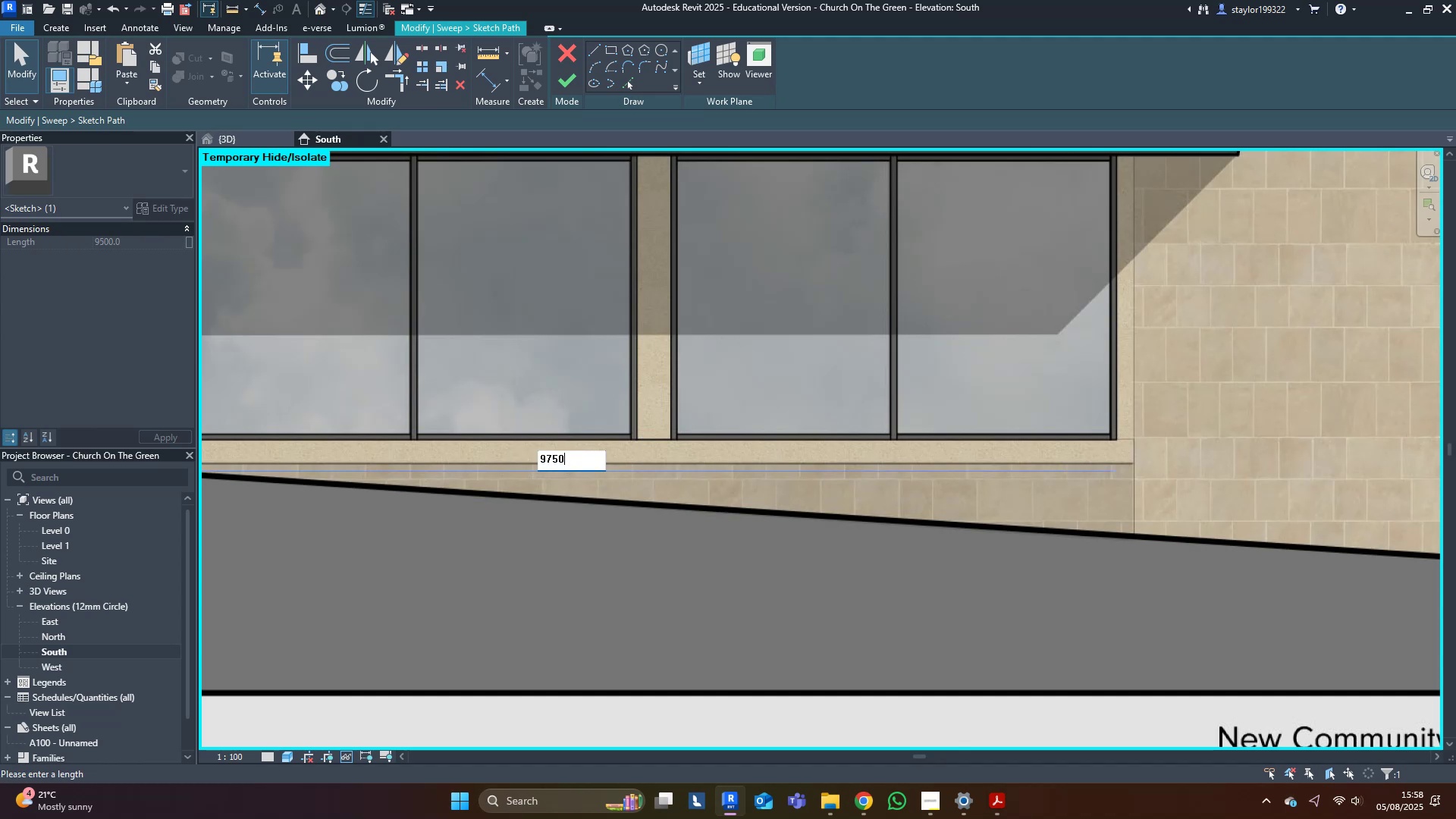 
key(Enter)
 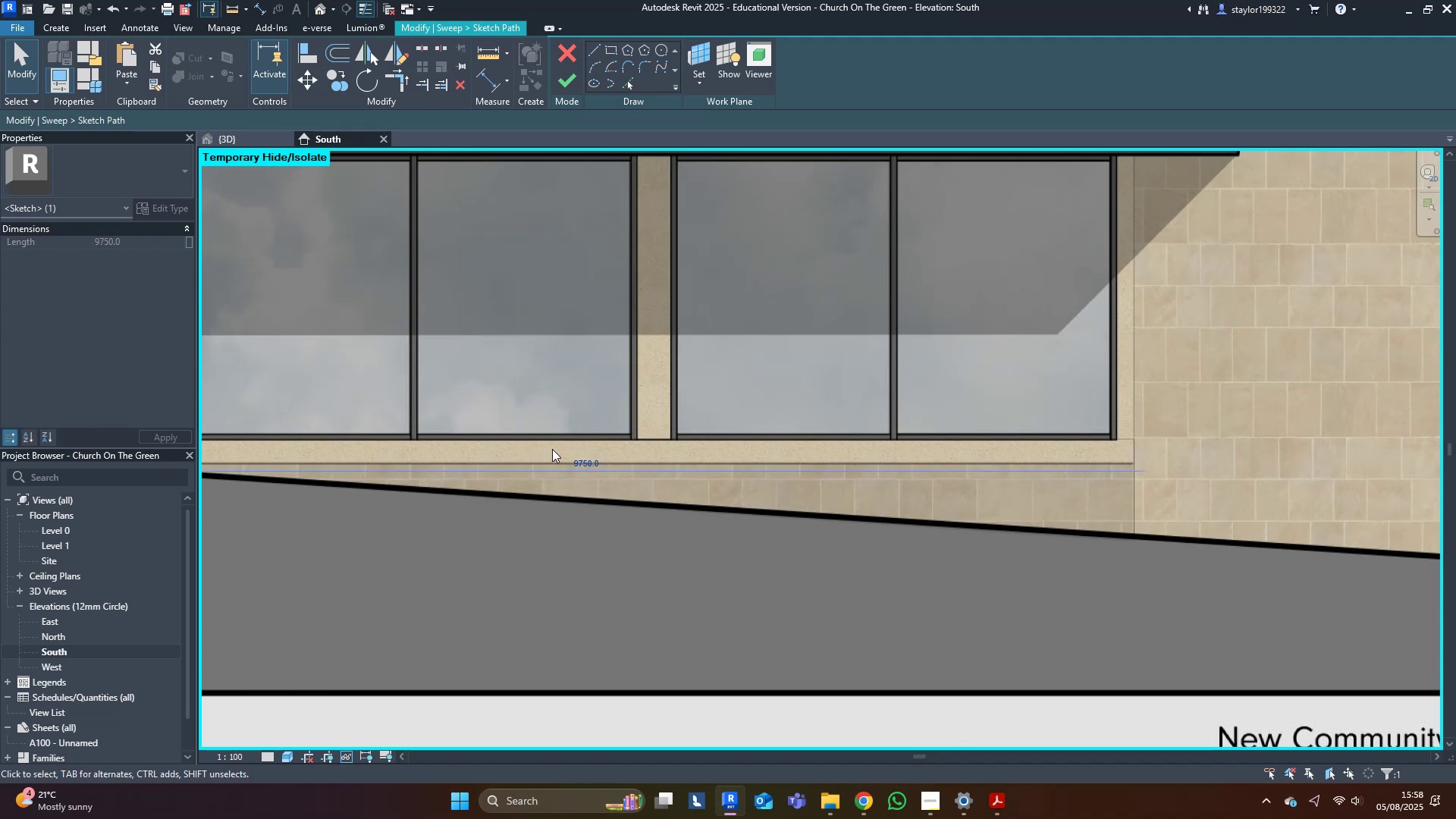 
key(Escape)
 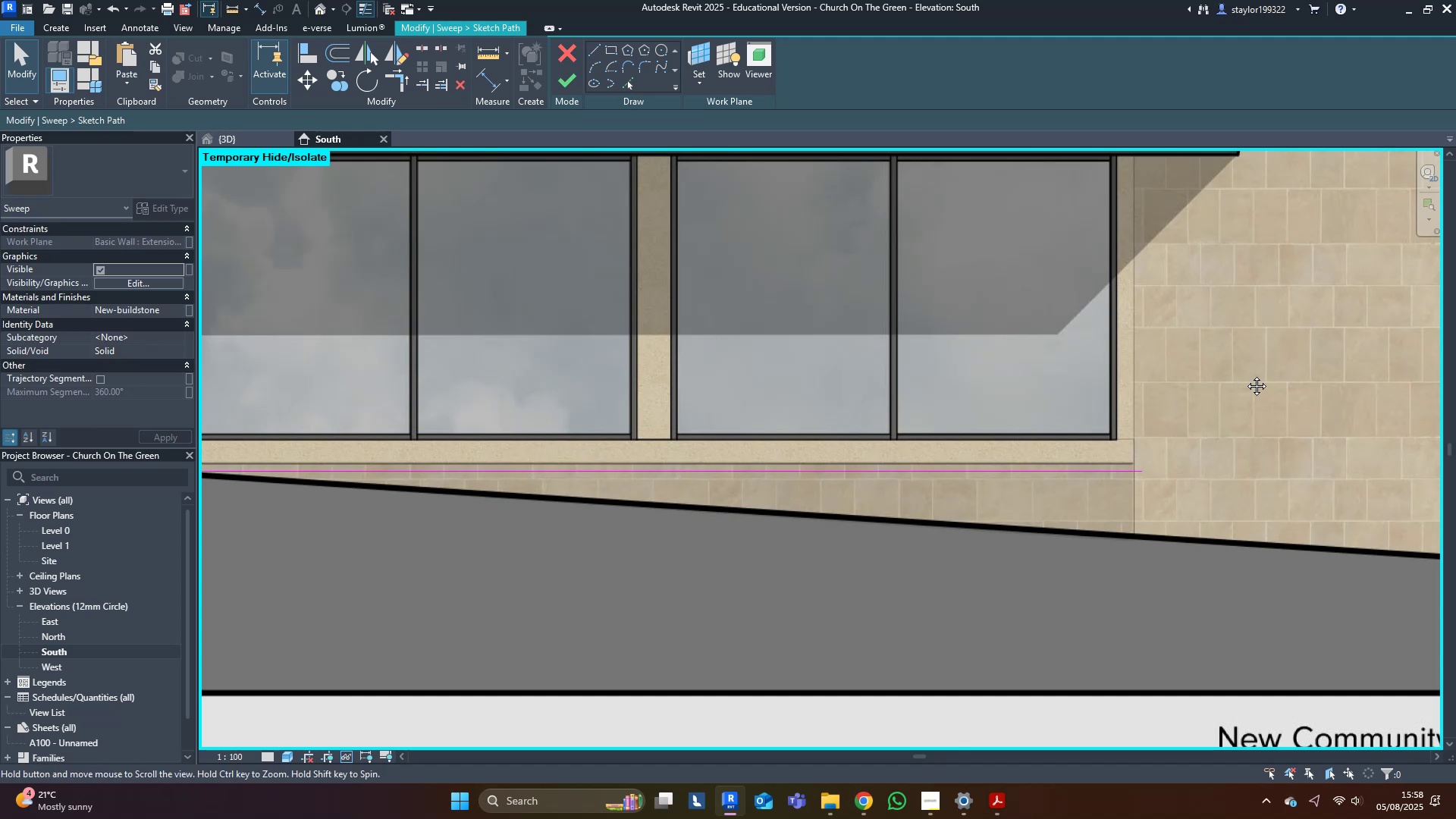 
scroll: coordinate [1182, 416], scroll_direction: down, amount: 2.0
 